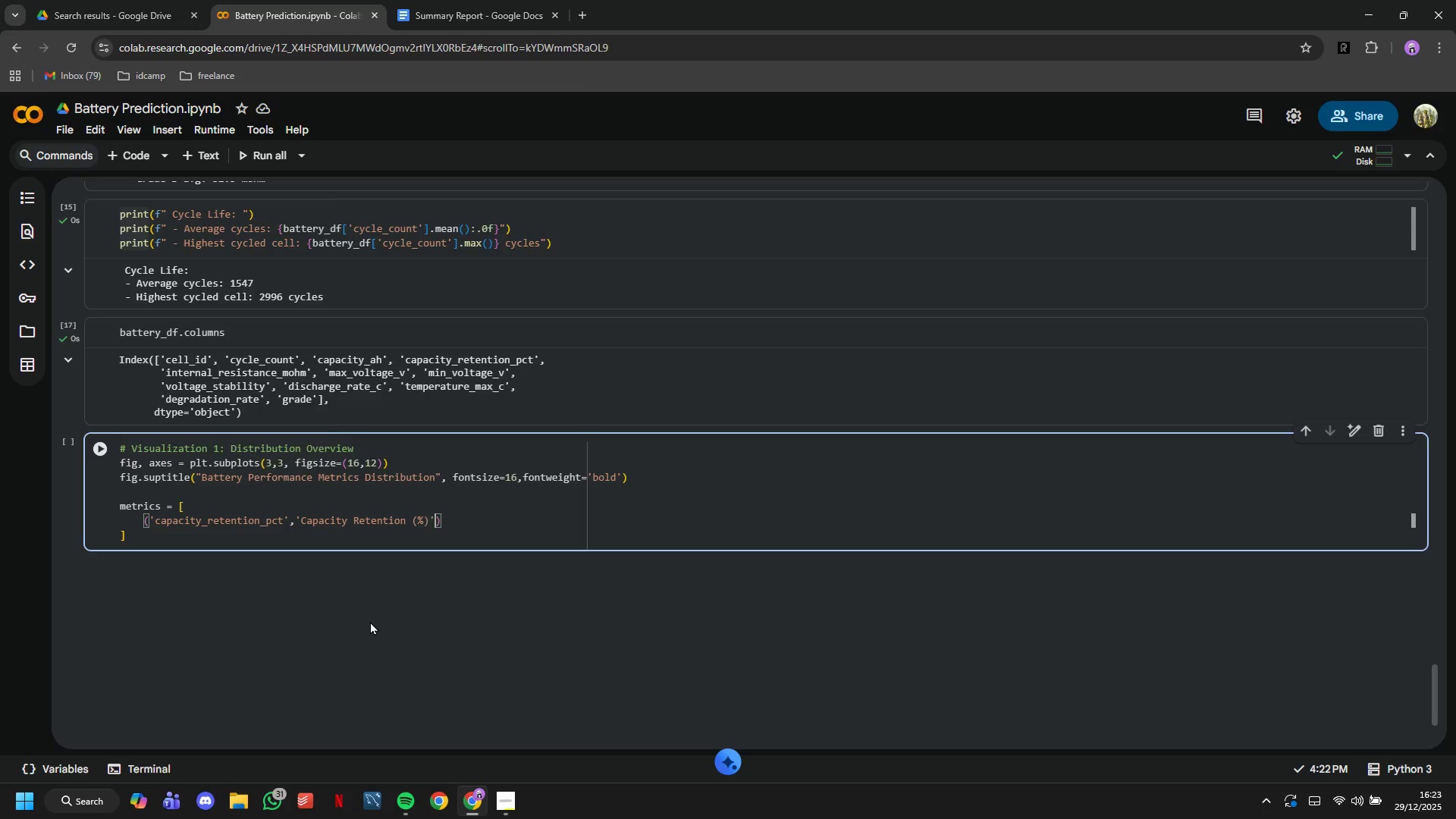 
key(ArrowRight)
 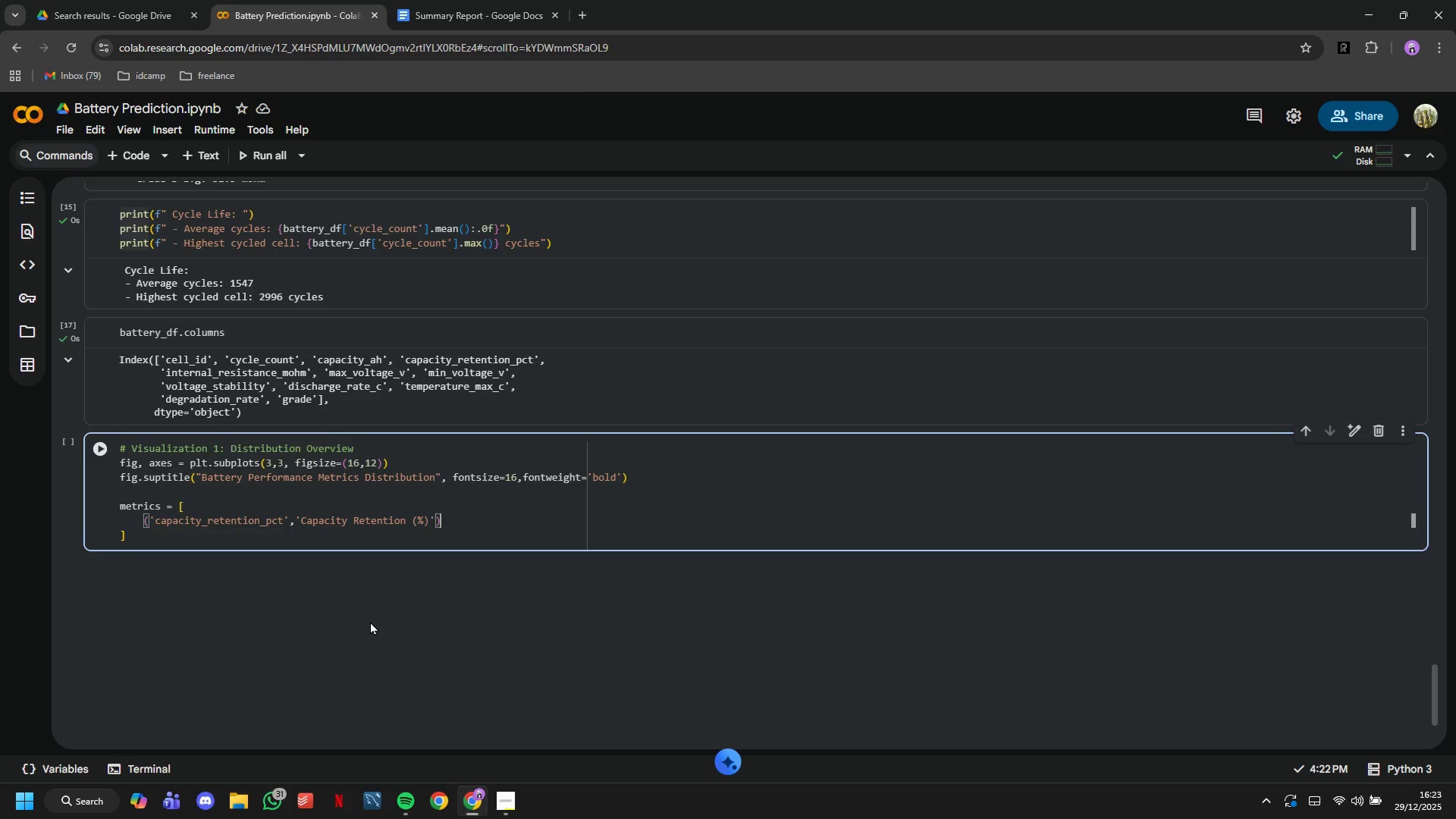 
key(ArrowRight)
 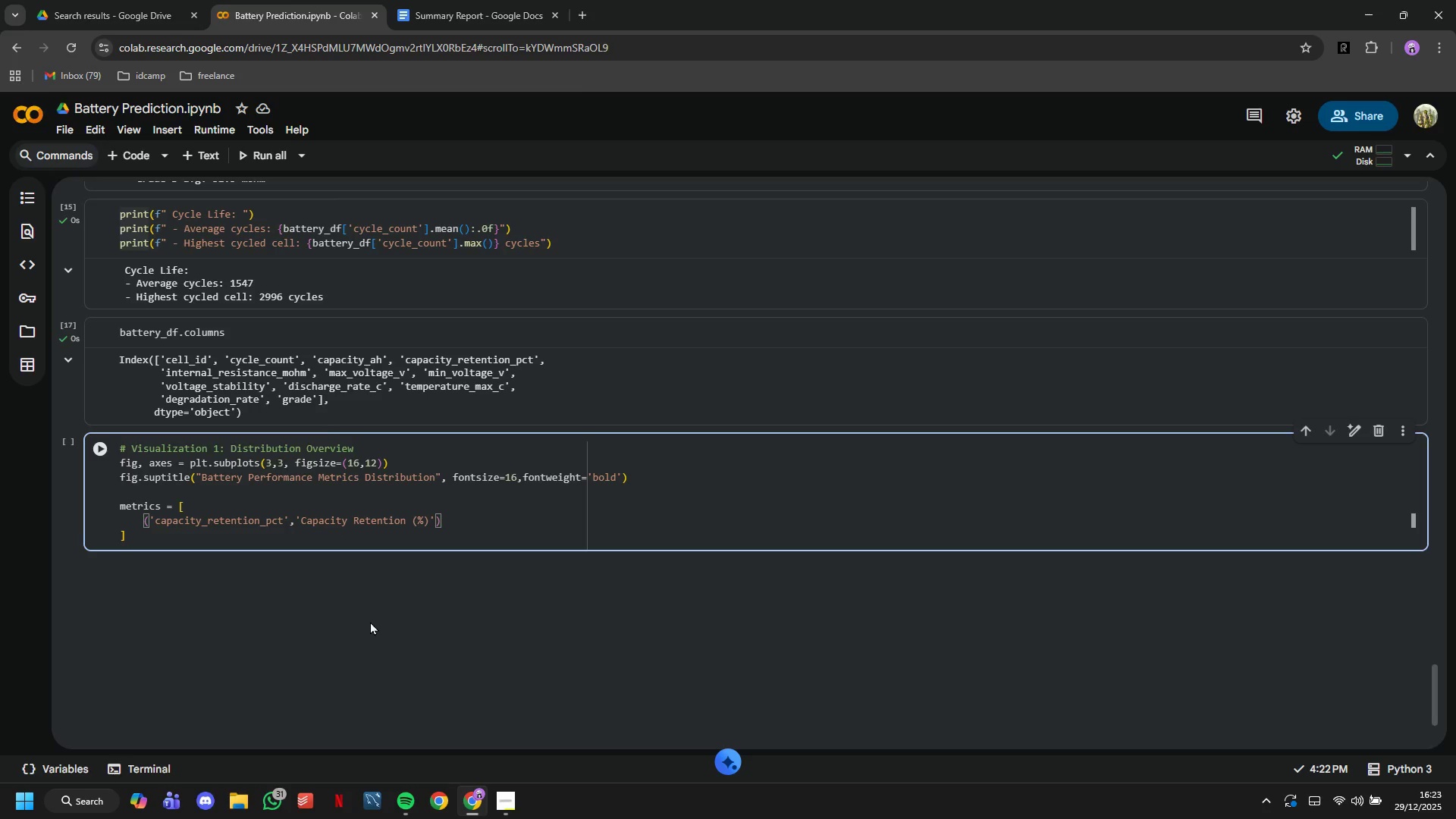 
key(Comma)
 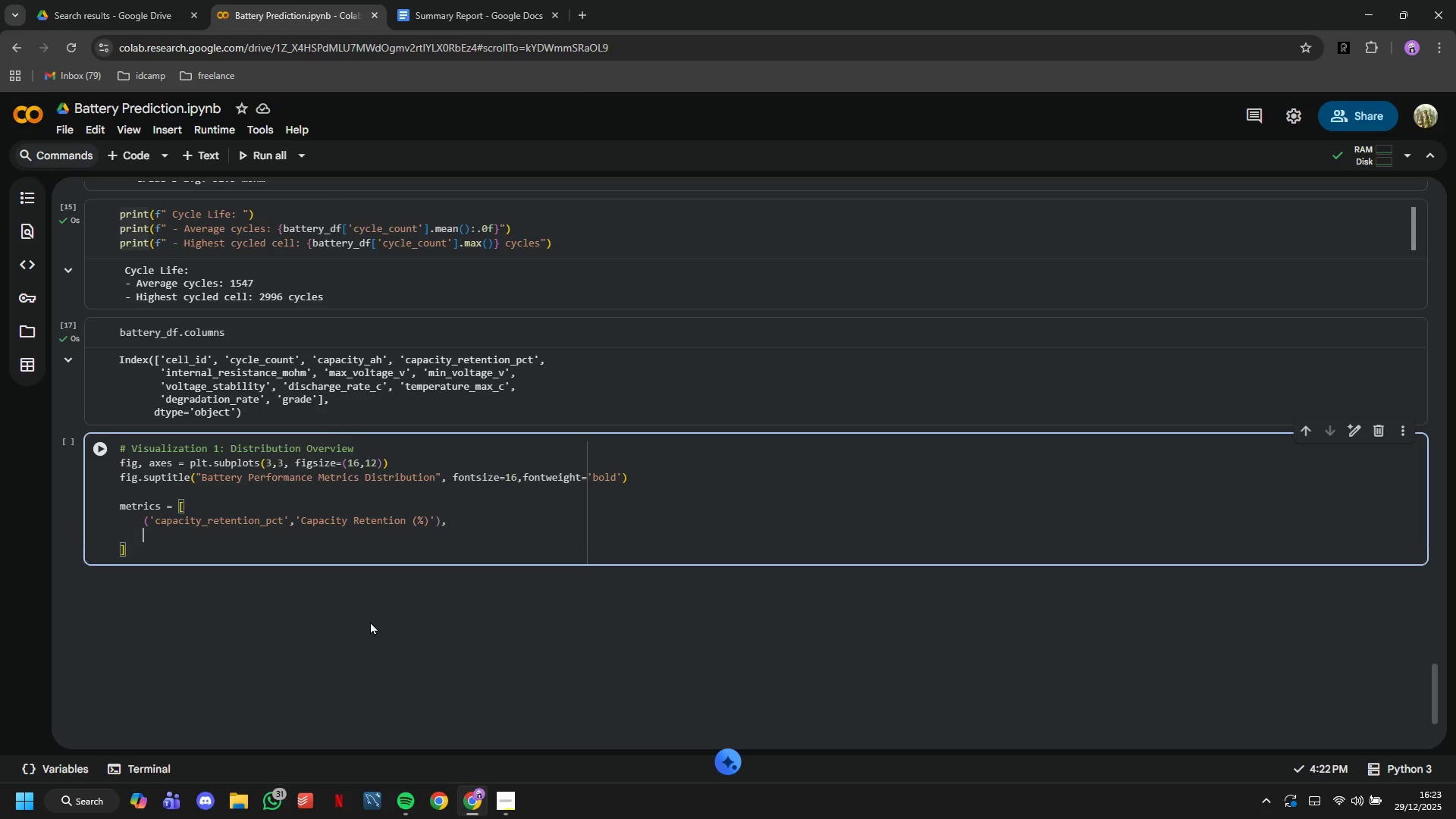 
key(Enter)
 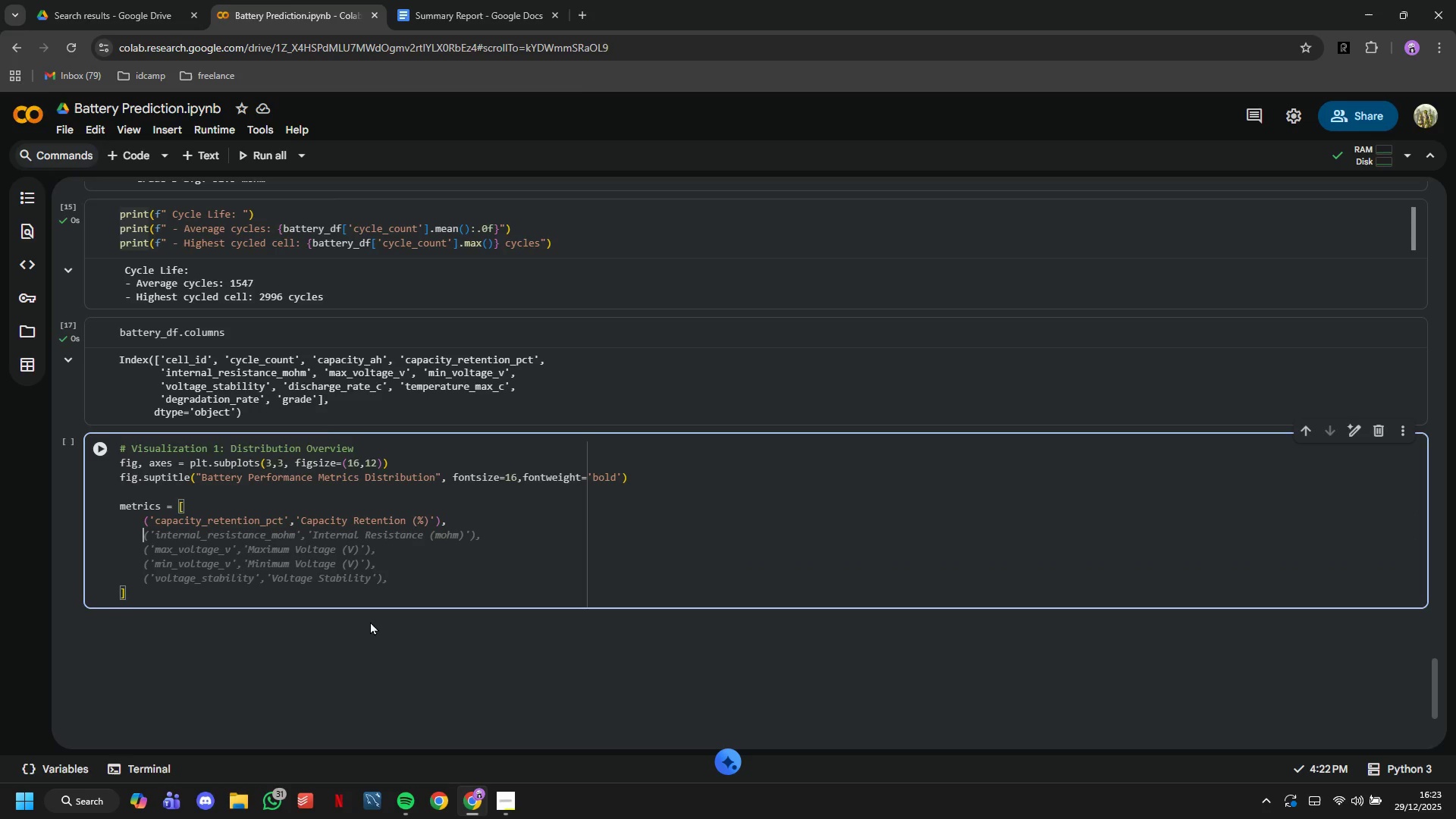 
key(Shift+9)
 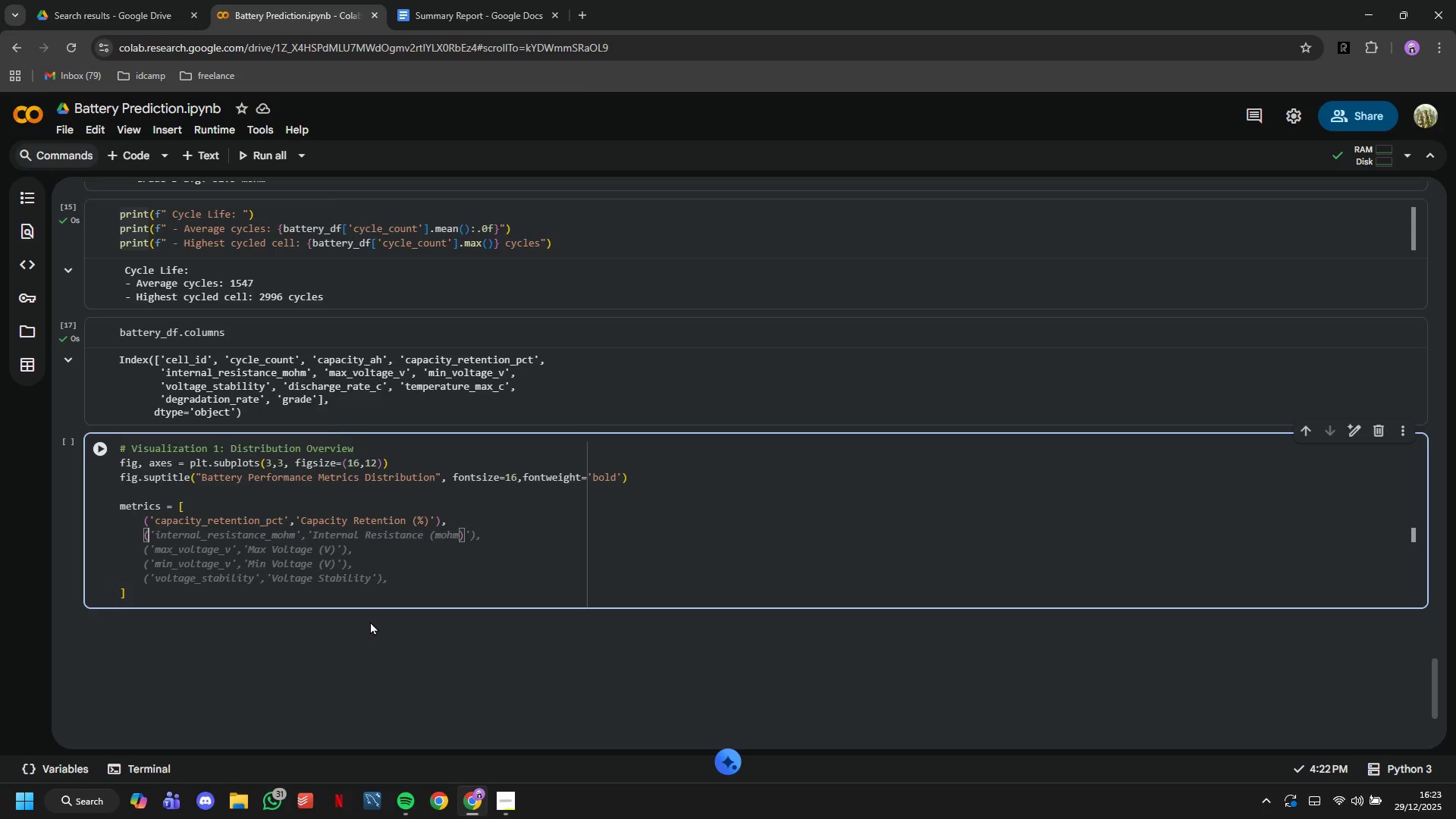 
wait(10.03)
 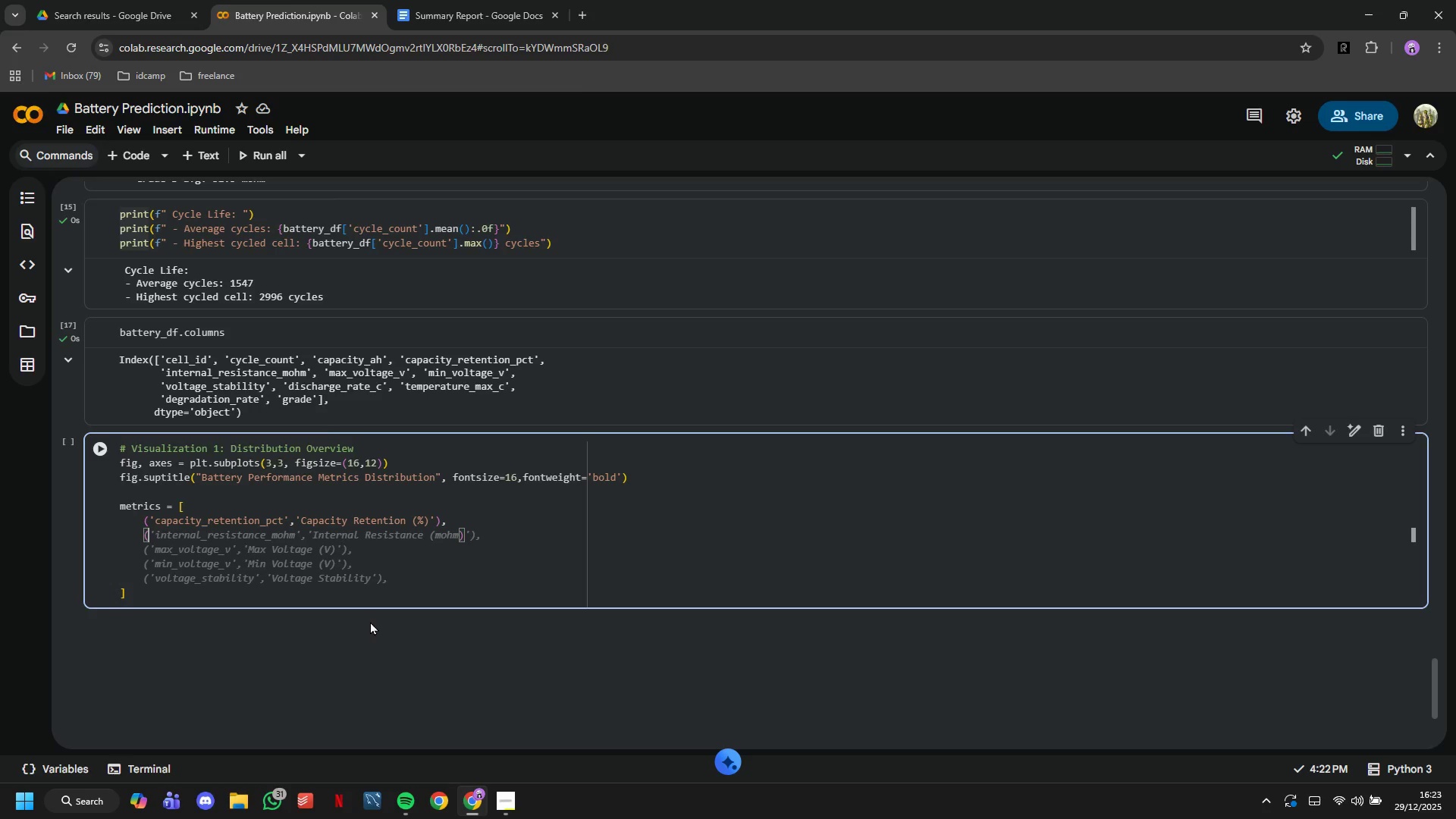 
type('internal_resistance_mohm)
 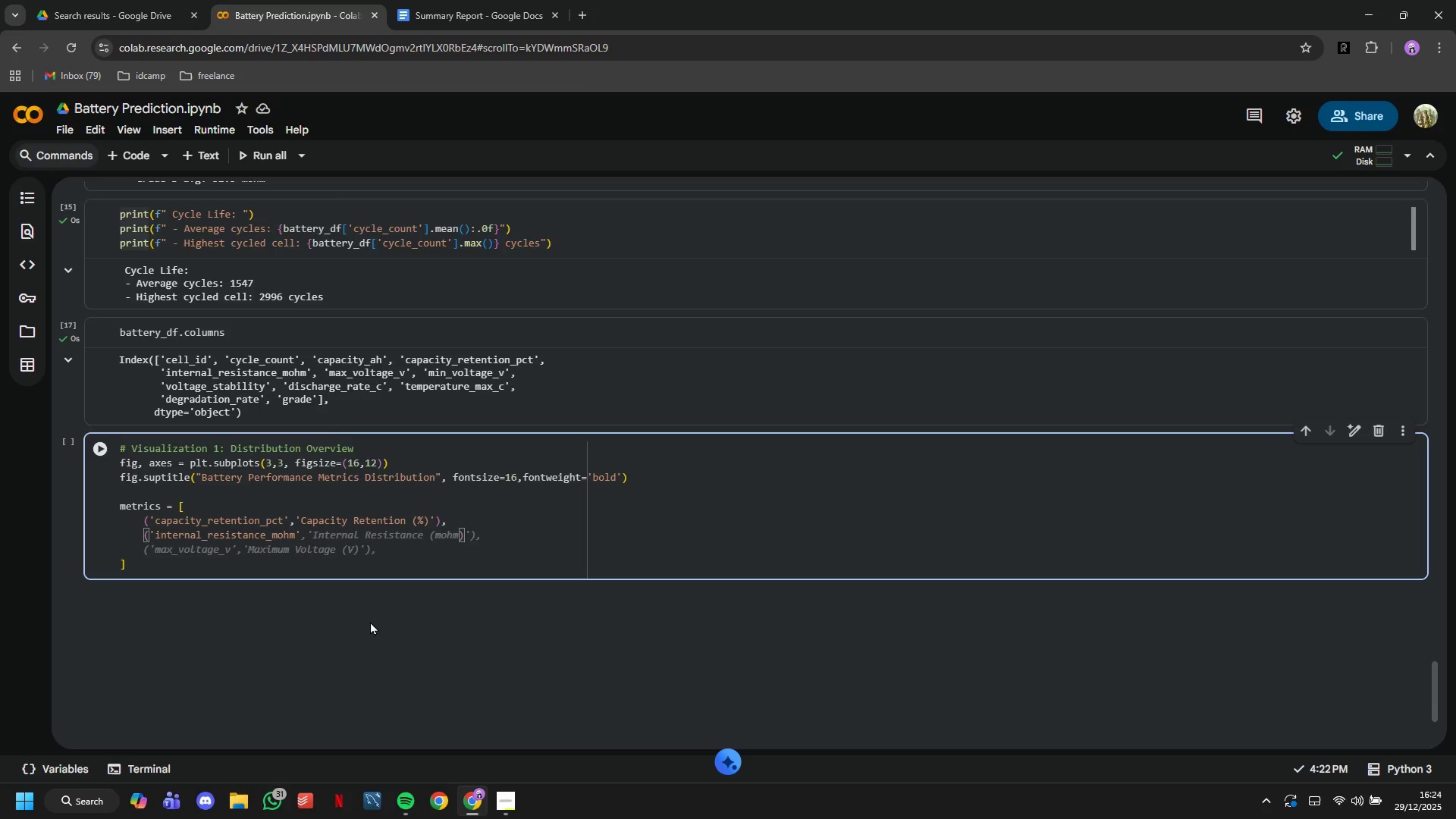 
key(ArrowRight)
 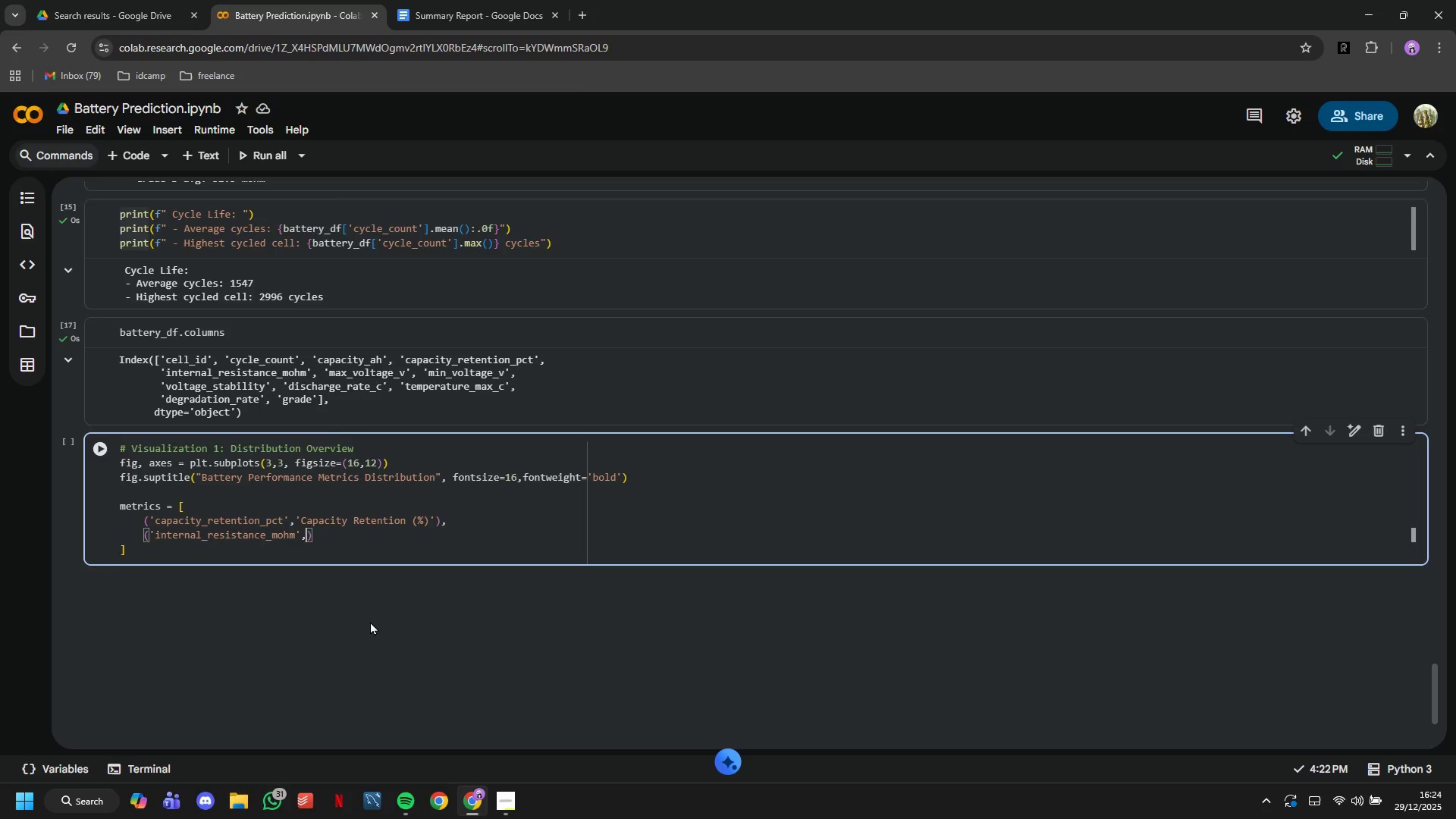 
key(Comma)
 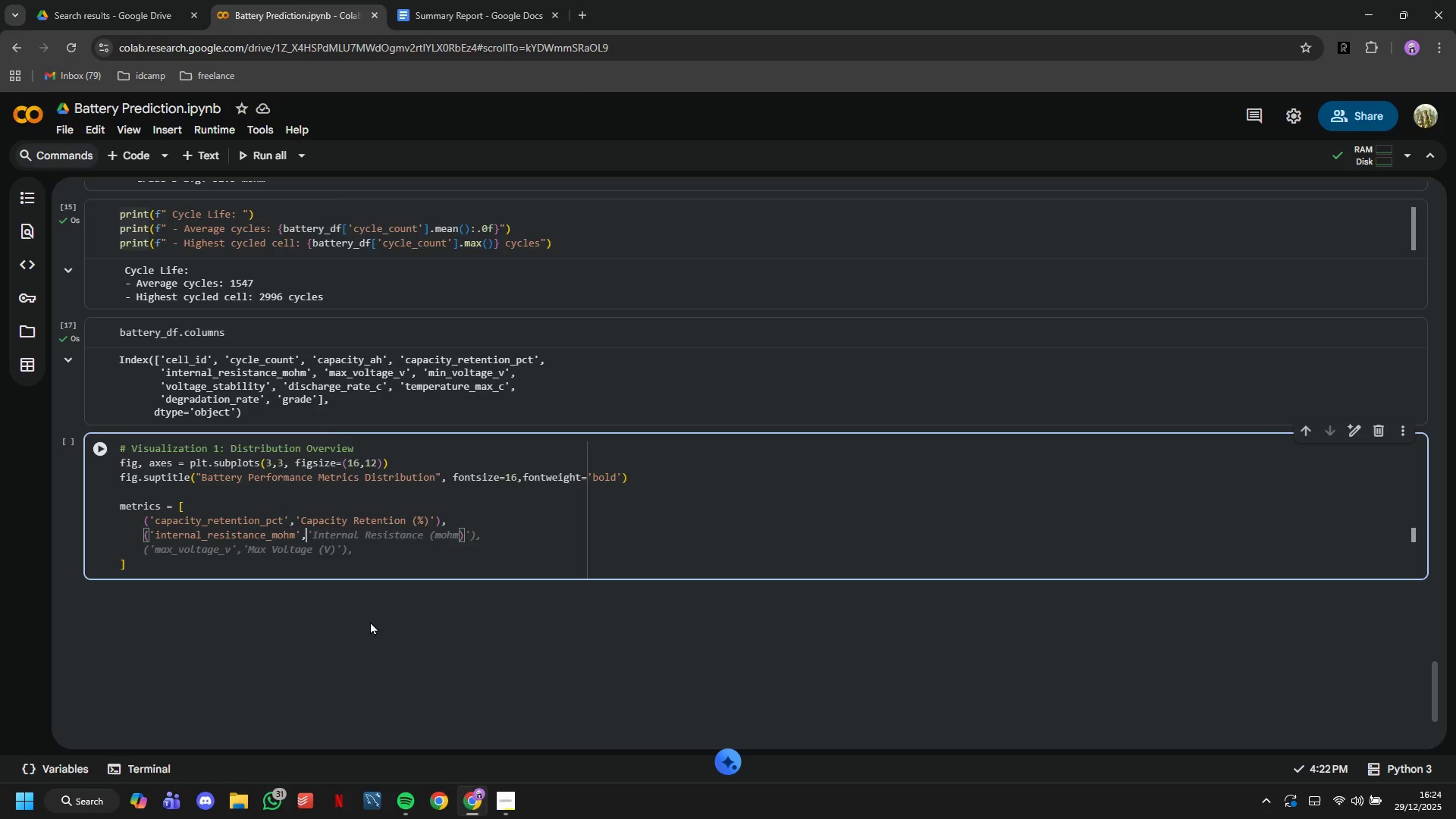 
key(Tab)
 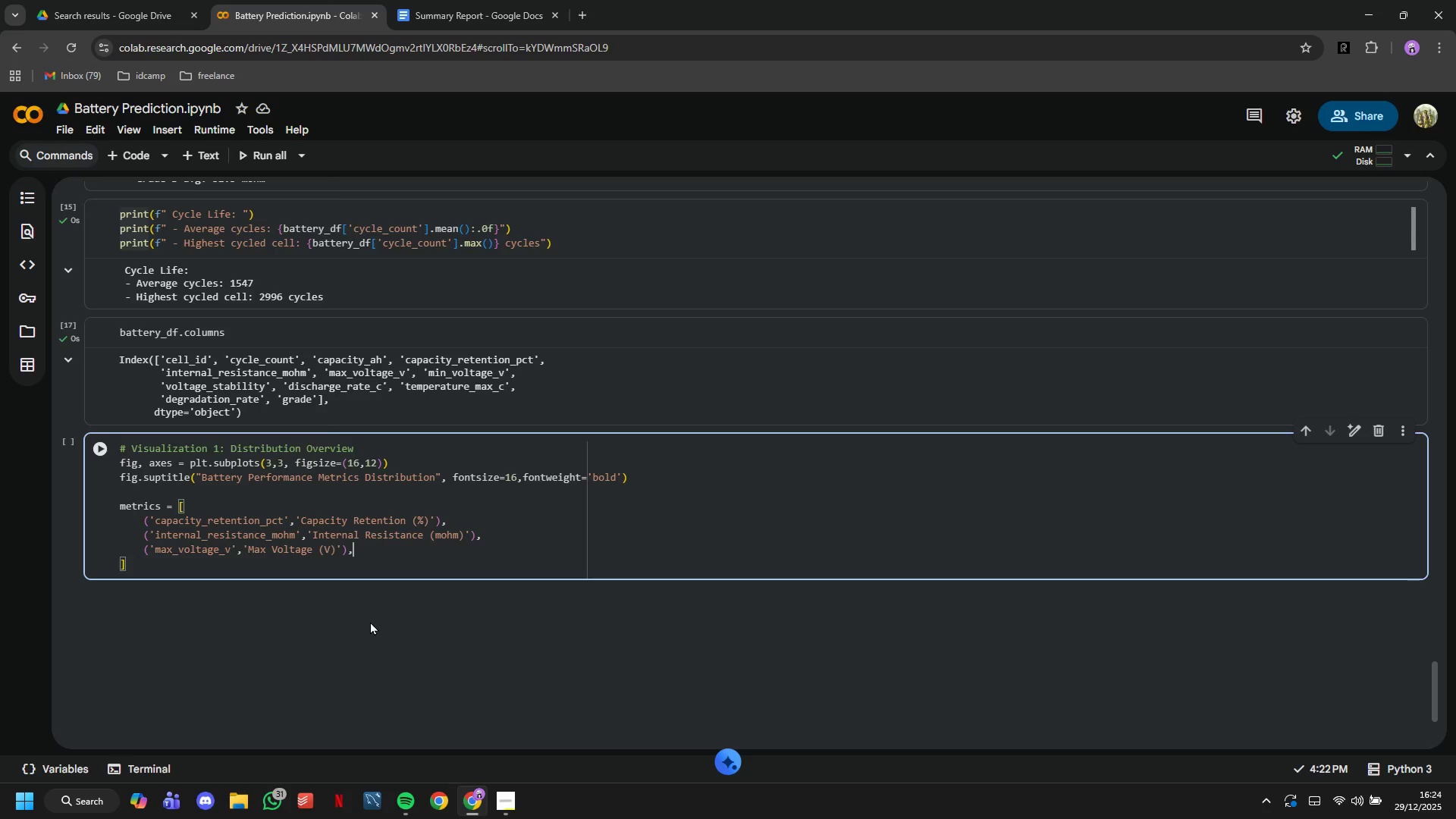 
wait(5.7)
 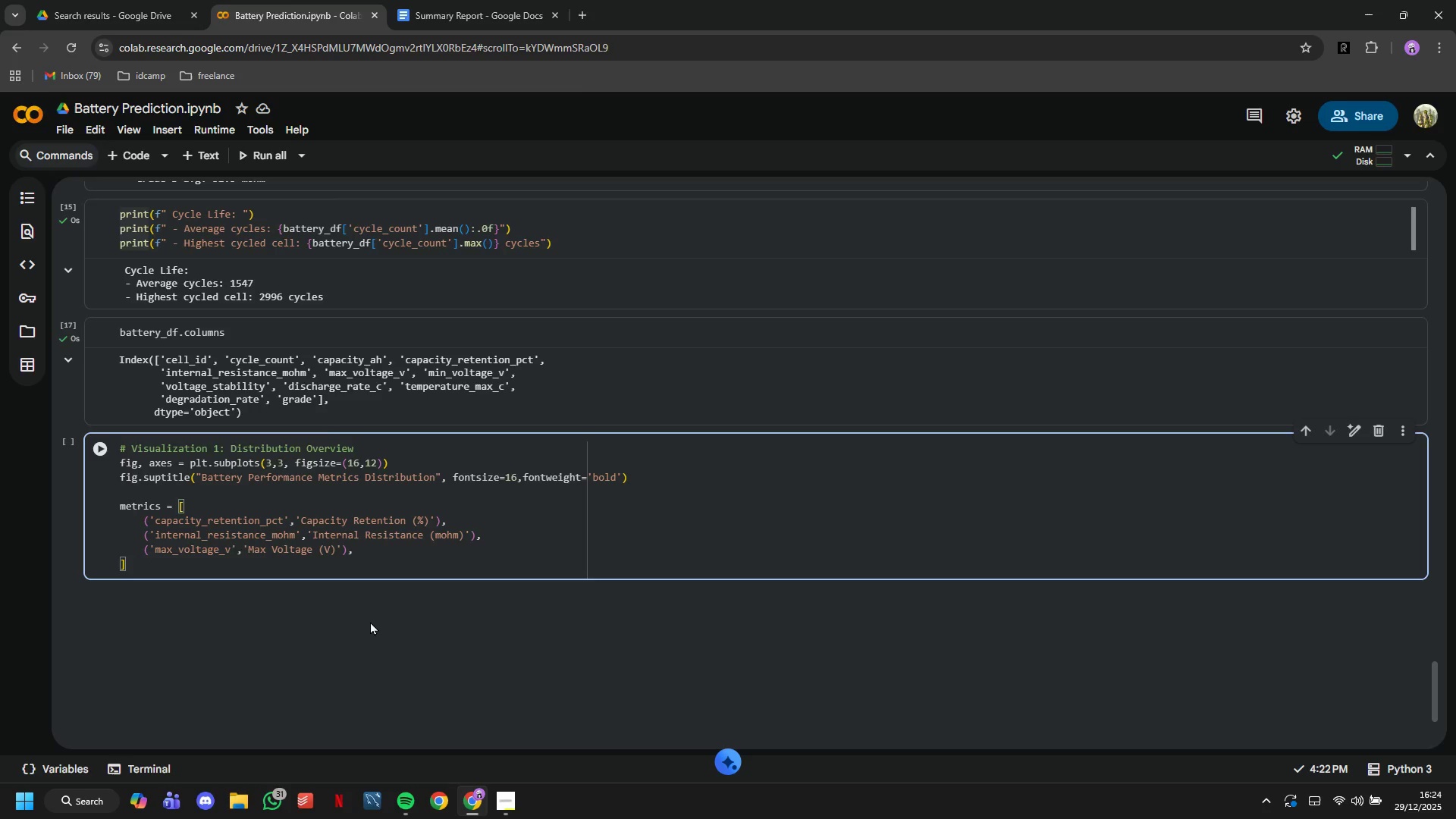 
hold_key(key=Backspace, duration=1.42)
 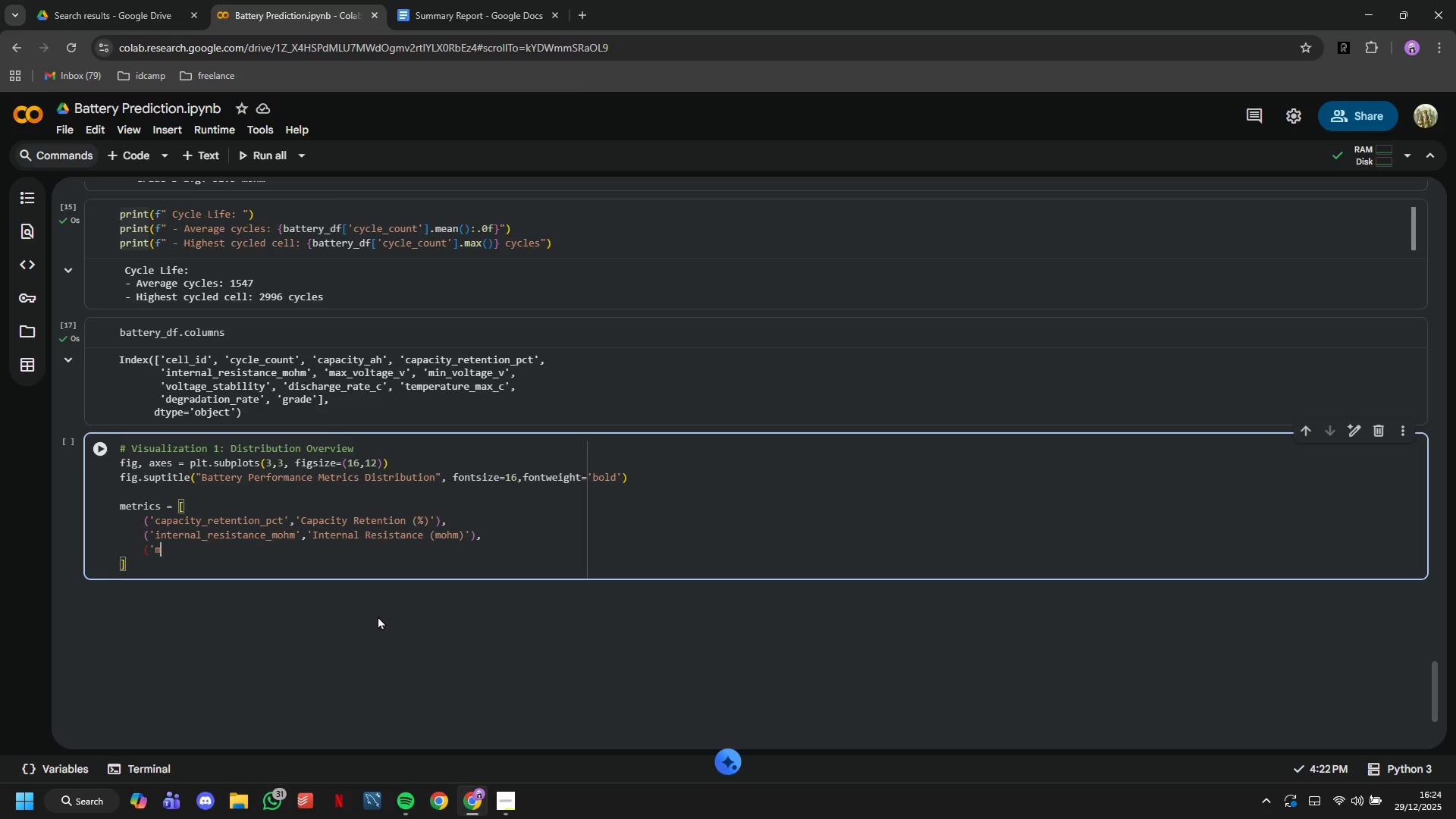 
key(Backspace)
key(Backspace)
key(Backspace)
key(Backspace)
type(('vola\)
key(Backspace)
key(Backspace)
 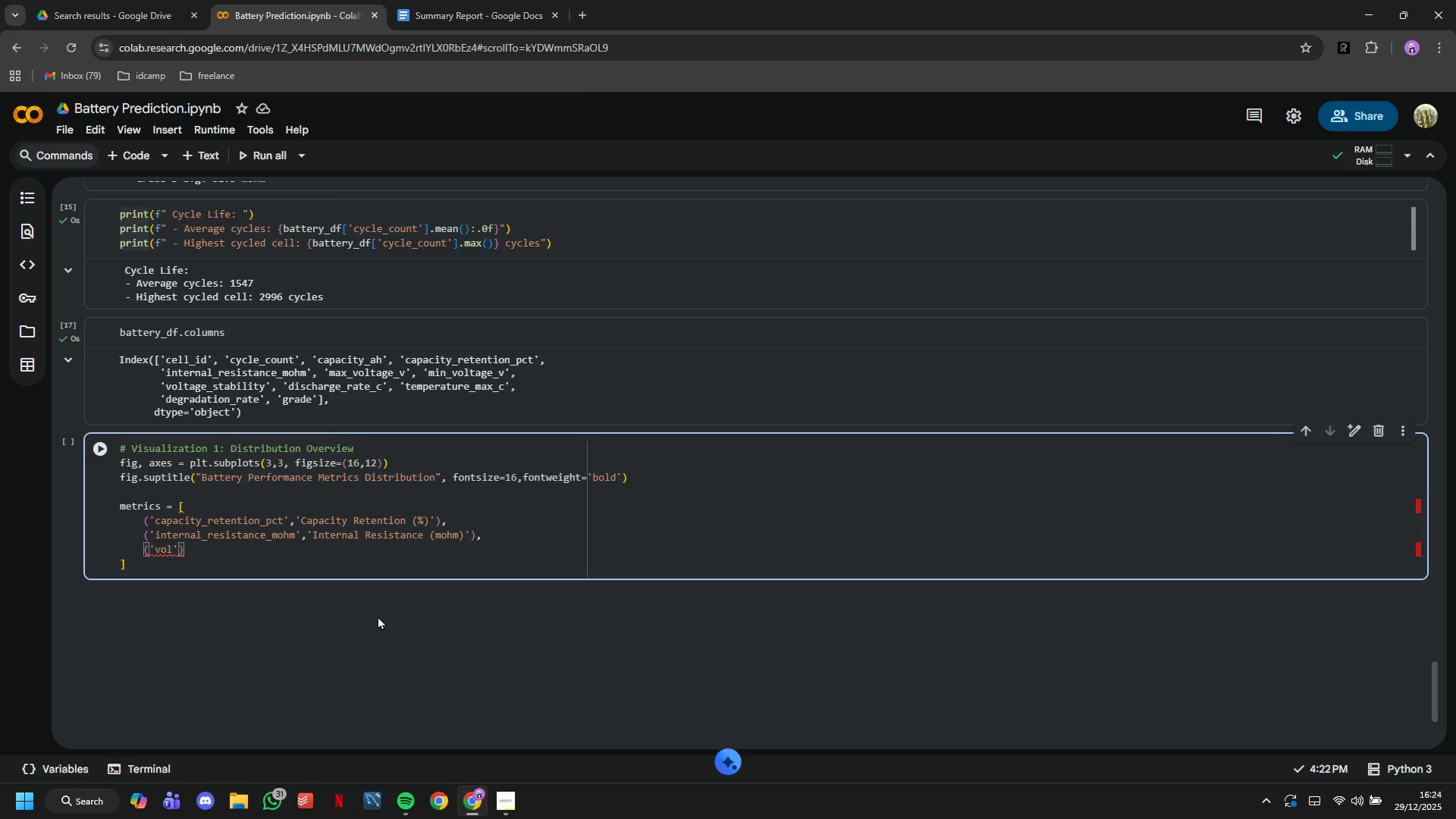 
wait(8.17)
 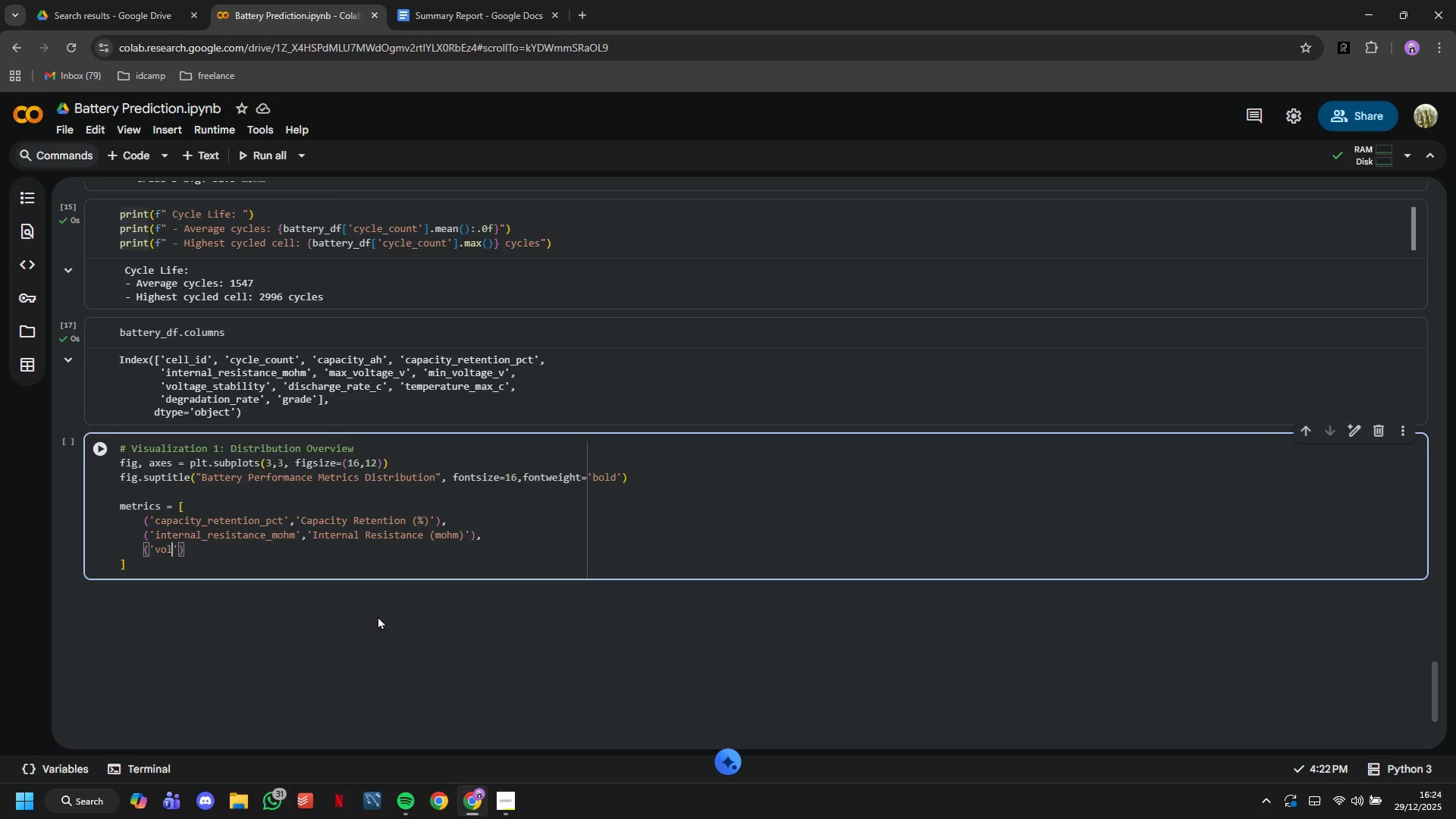 
type(tage)
 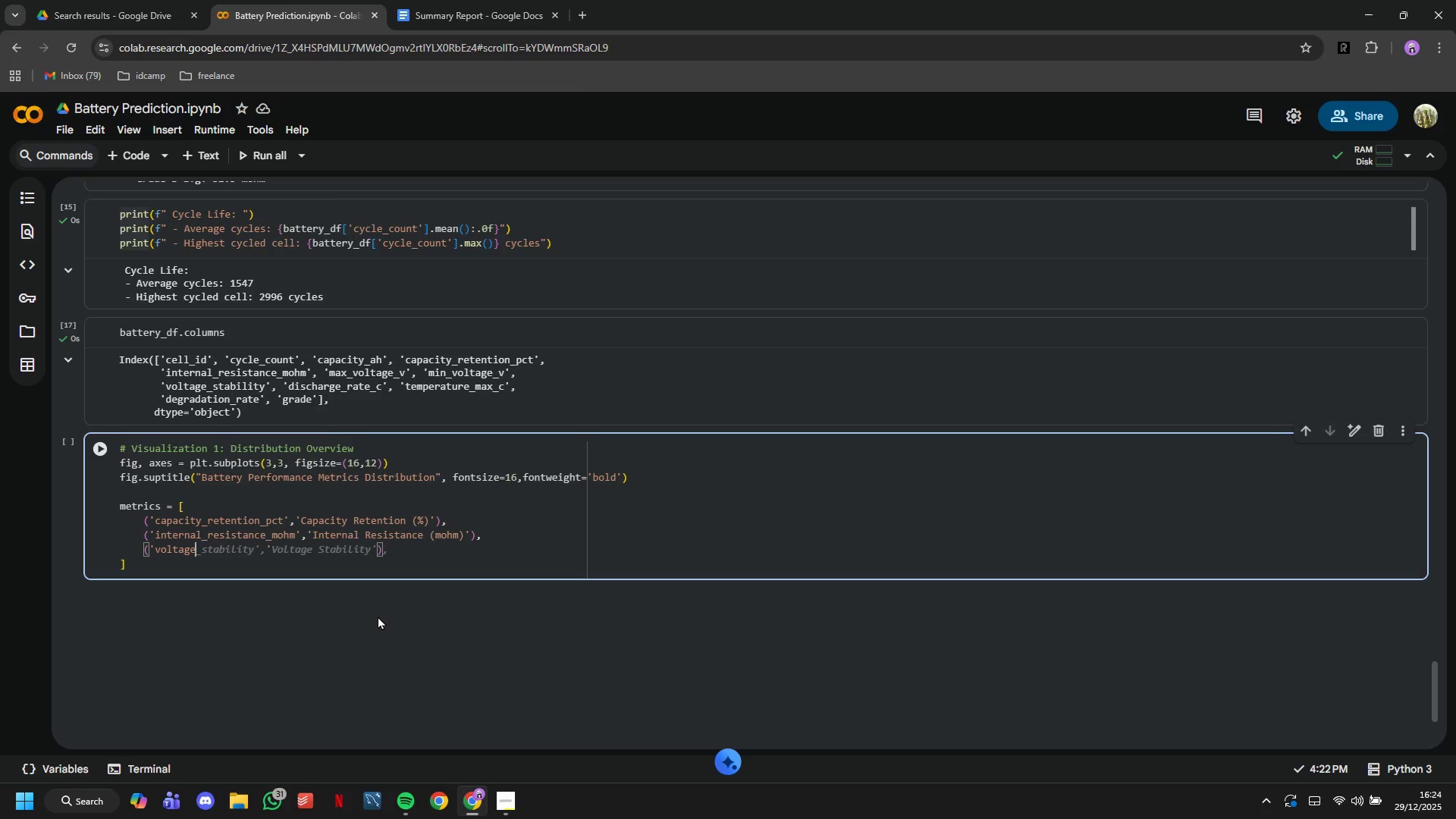 
type(_stability)
 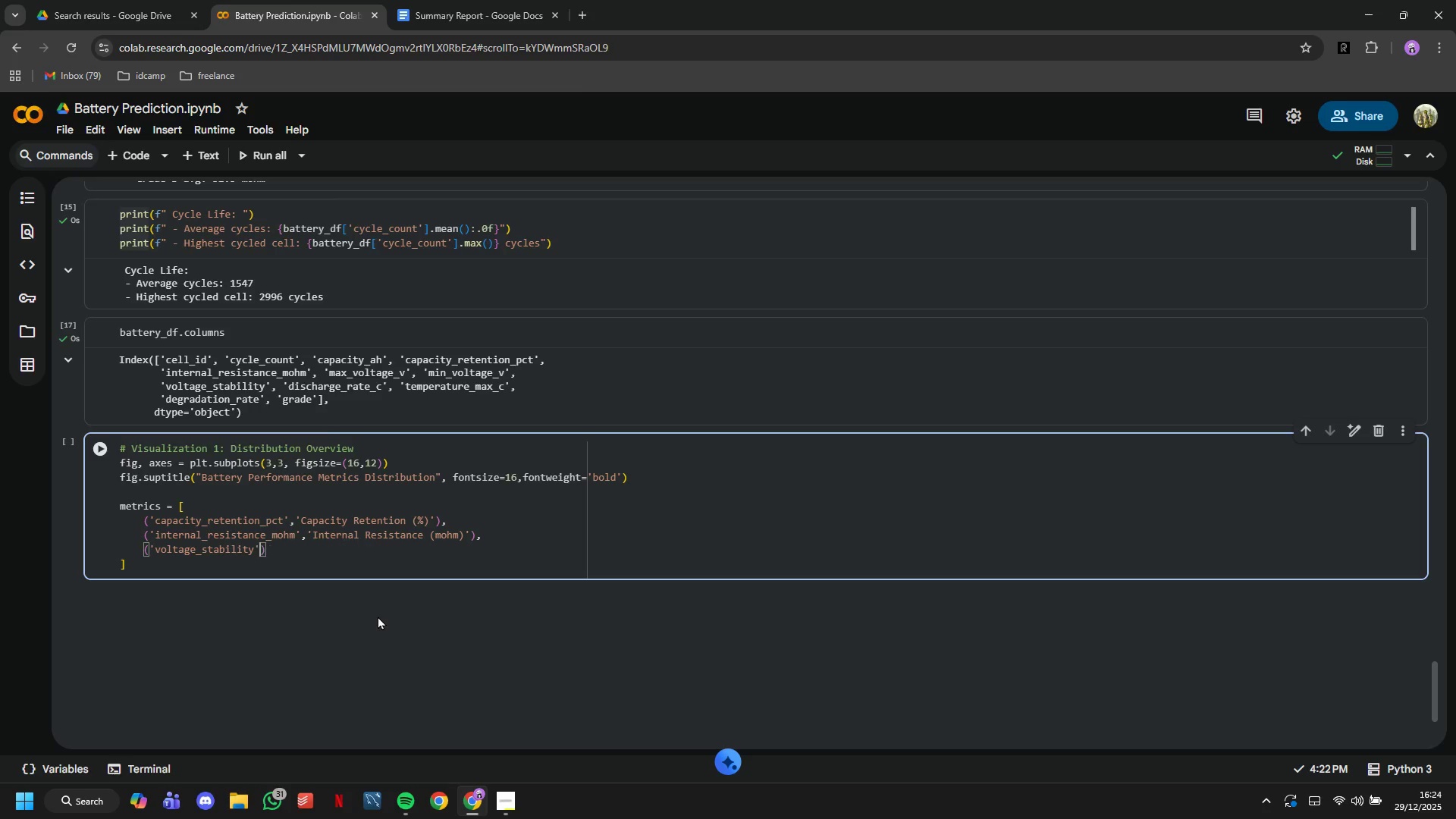 
key(ArrowRight)
 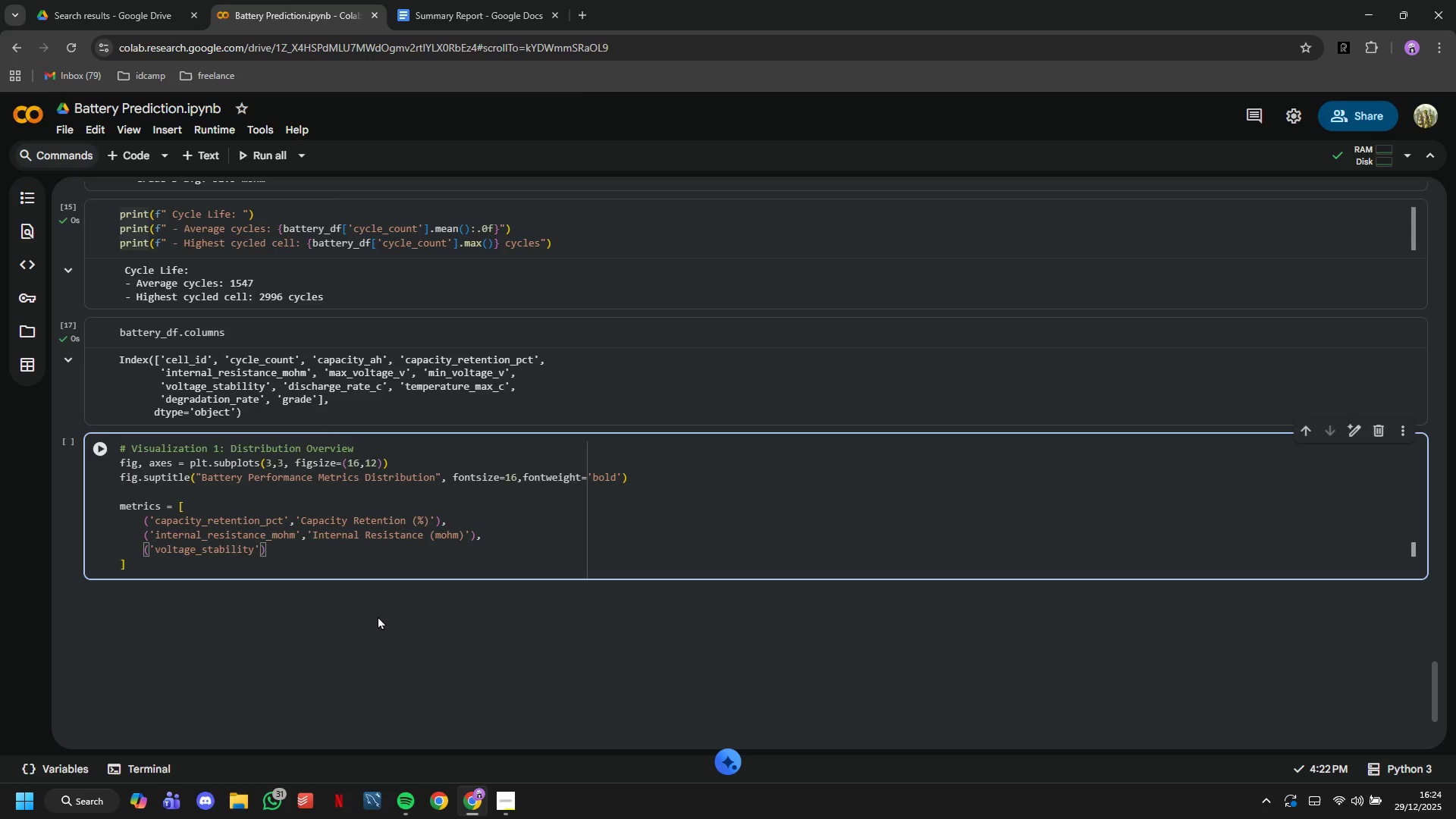 
type(,'Vola)
key(Backspace)
type(tage Stability)
 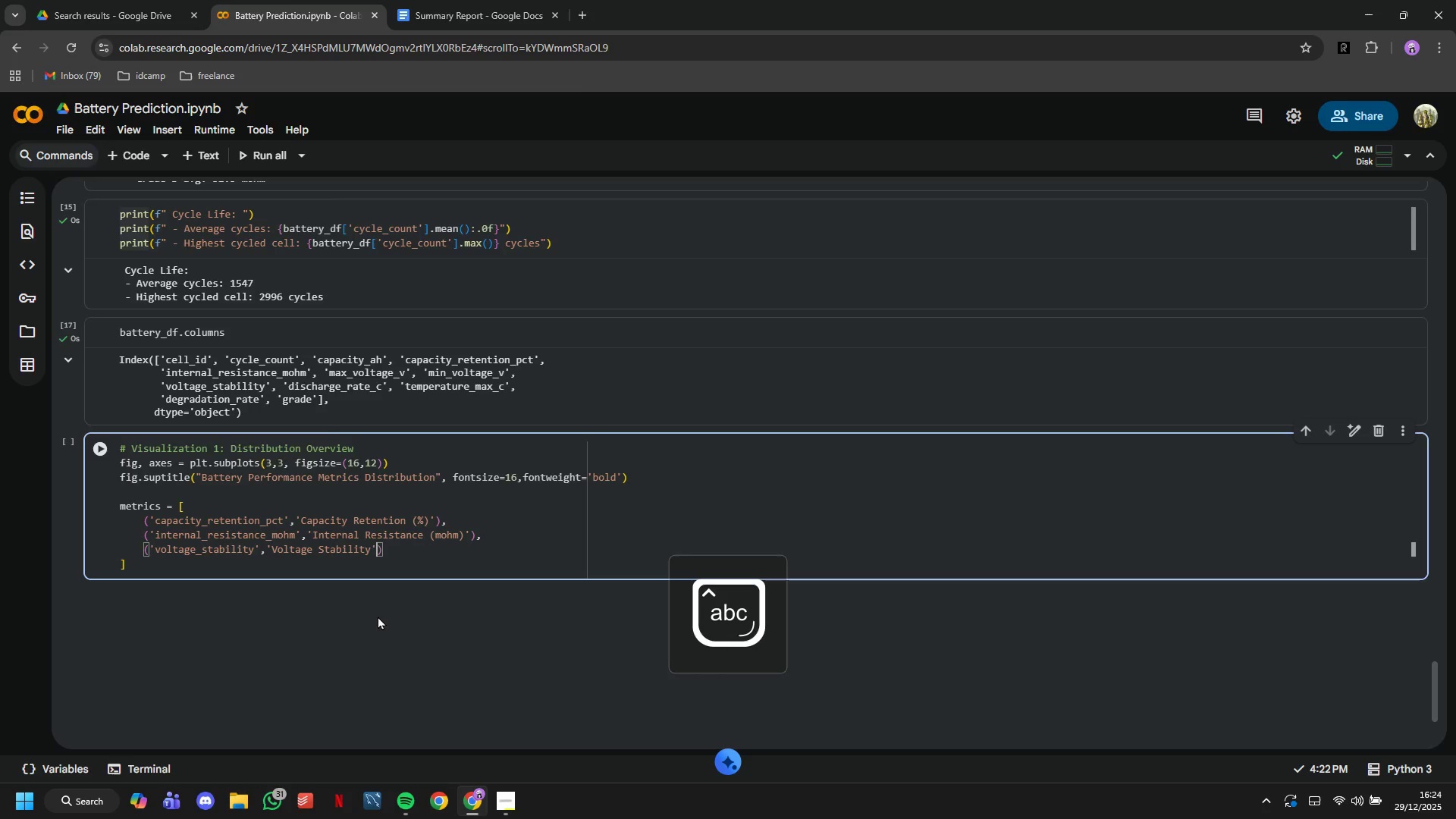 
key(ArrowRight)
 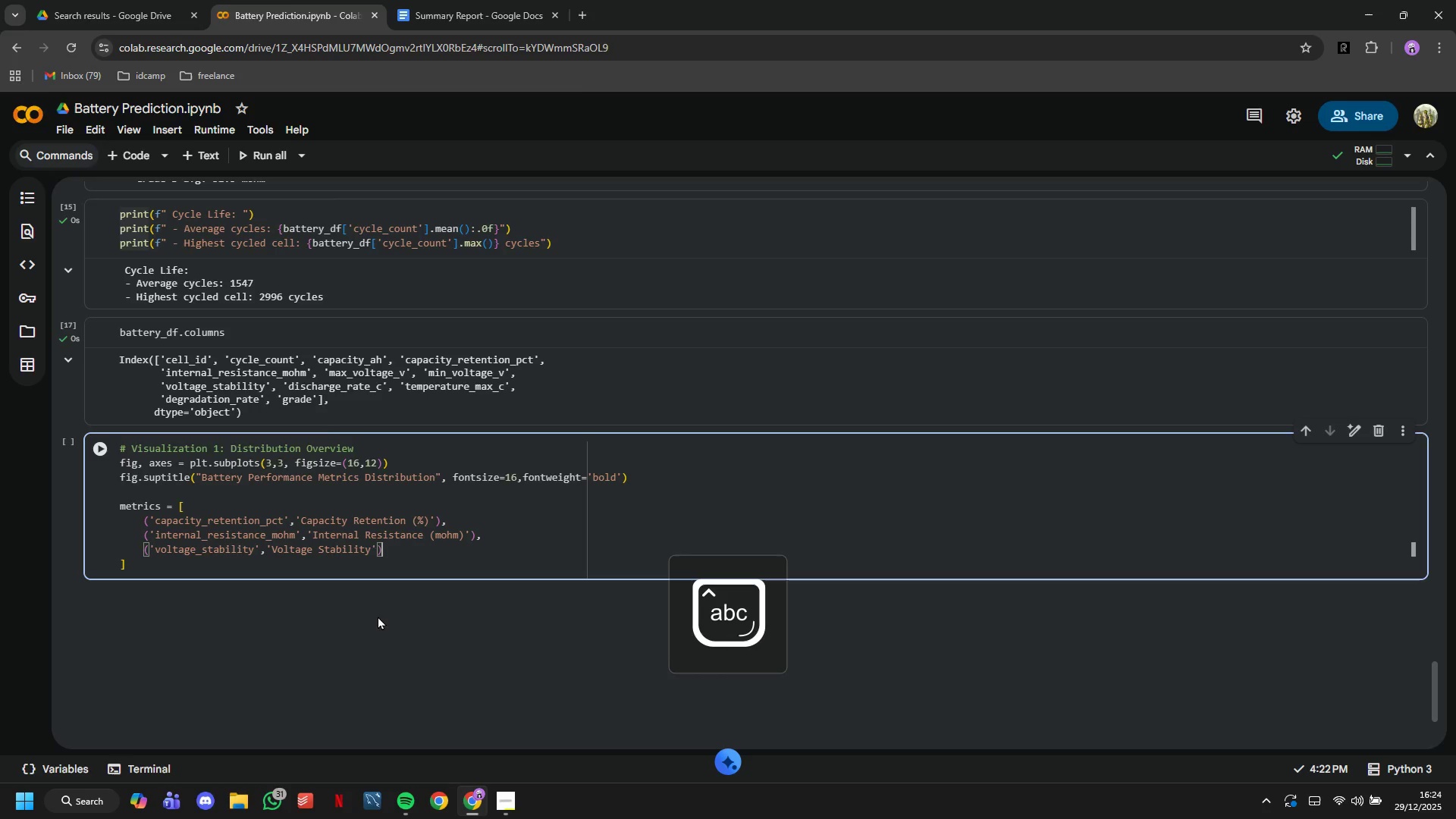 
key(ArrowRight)
 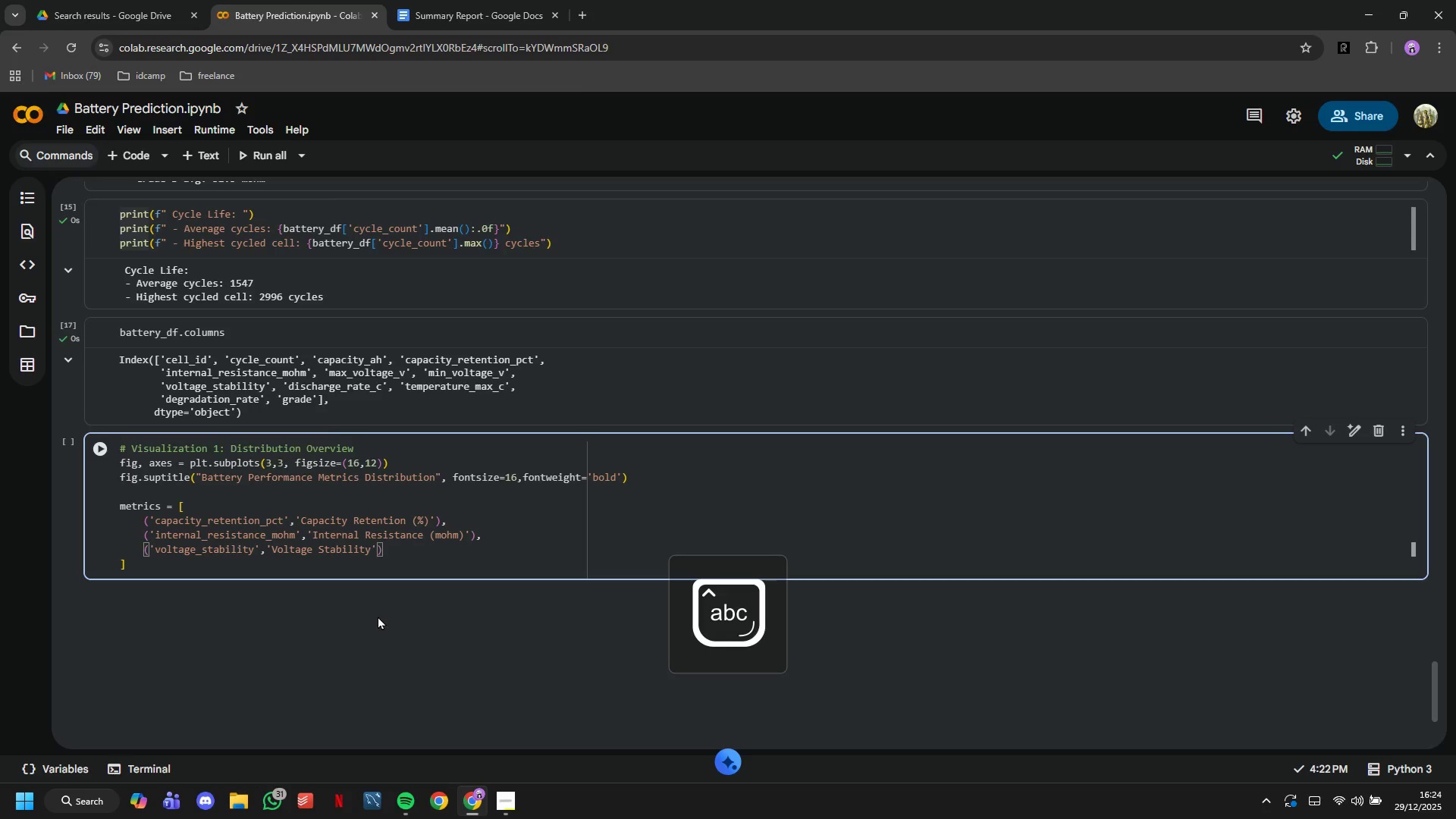 
key(Comma)
 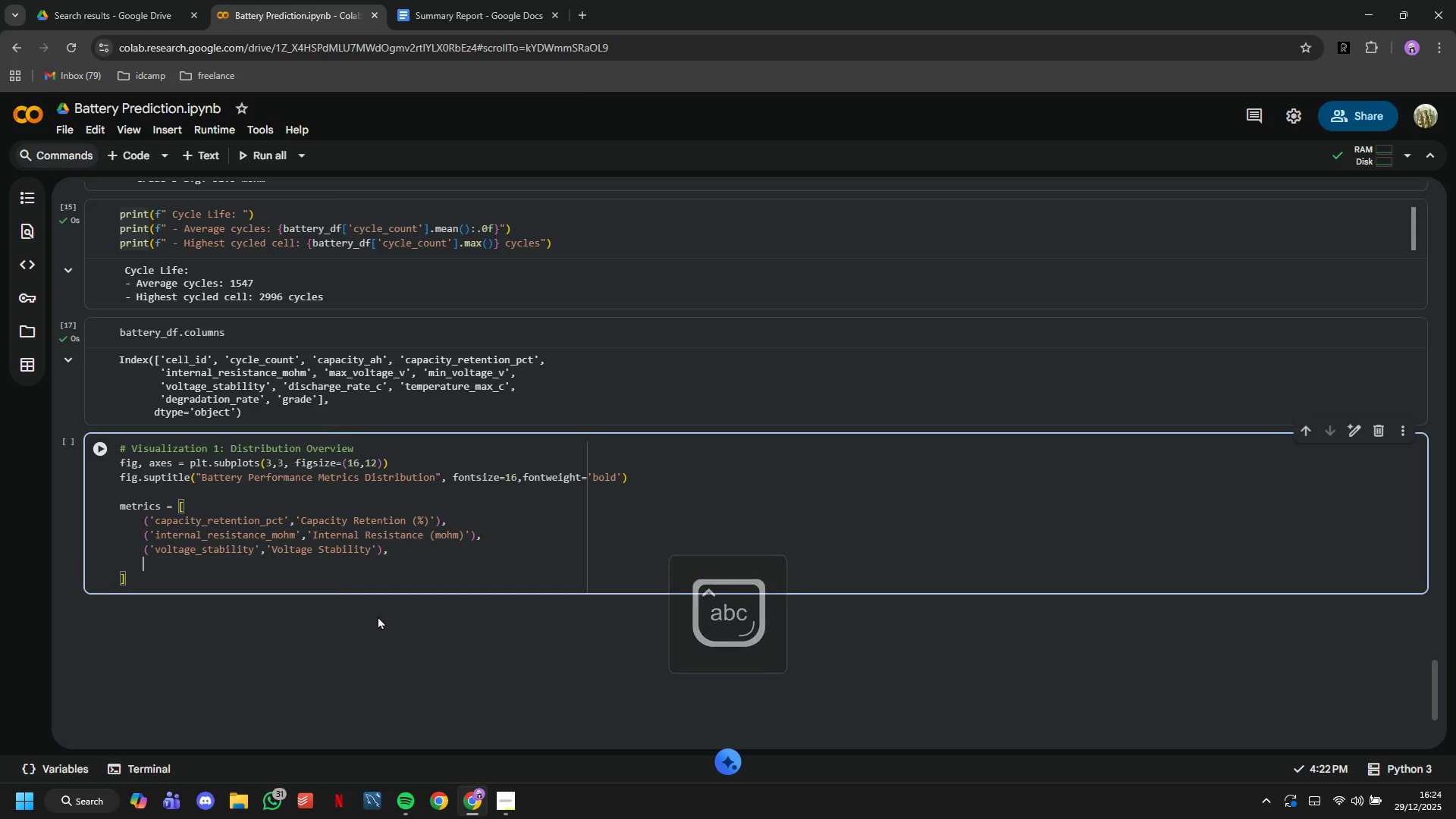 
key(Enter)
 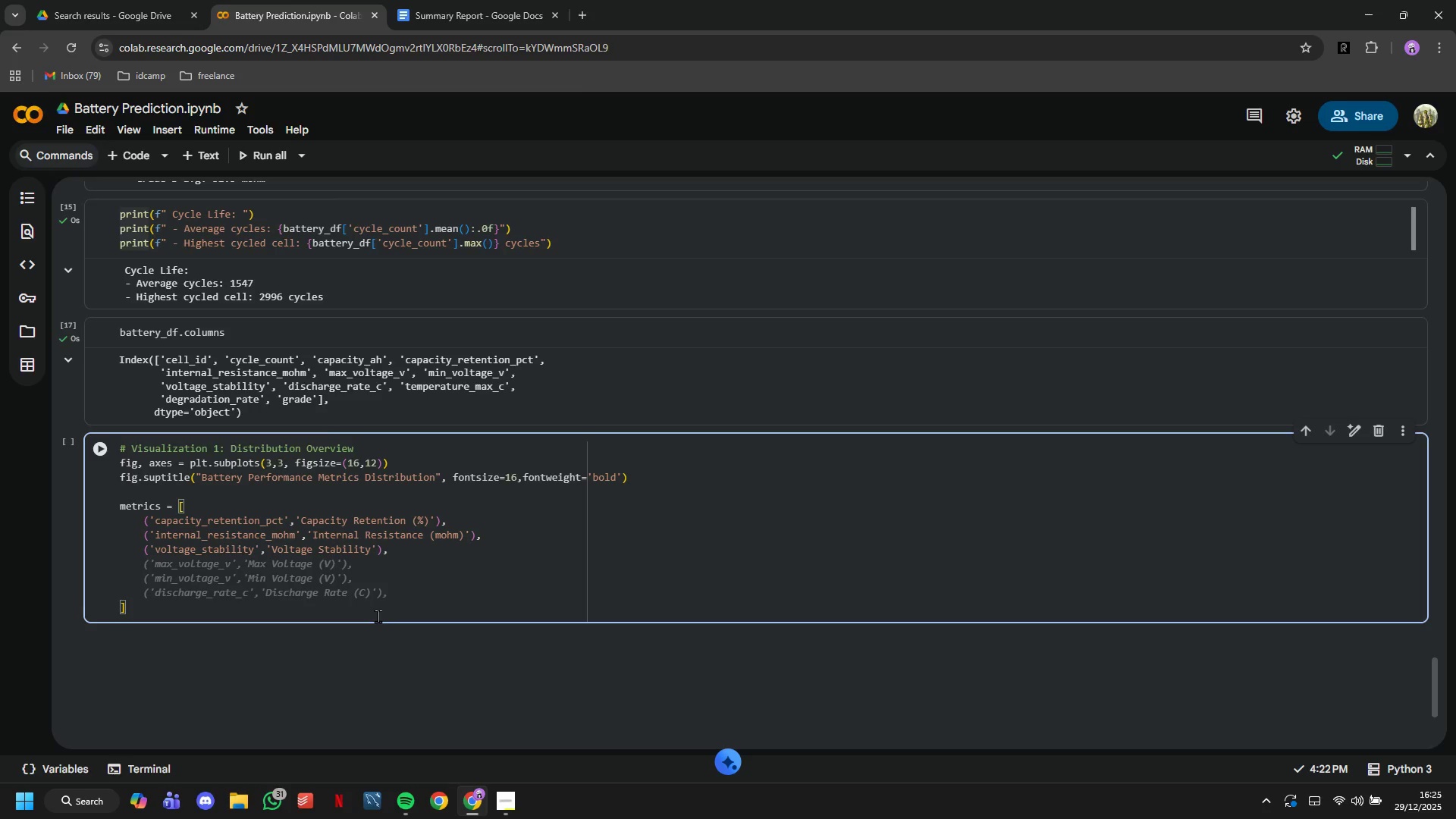 
wait(5.17)
 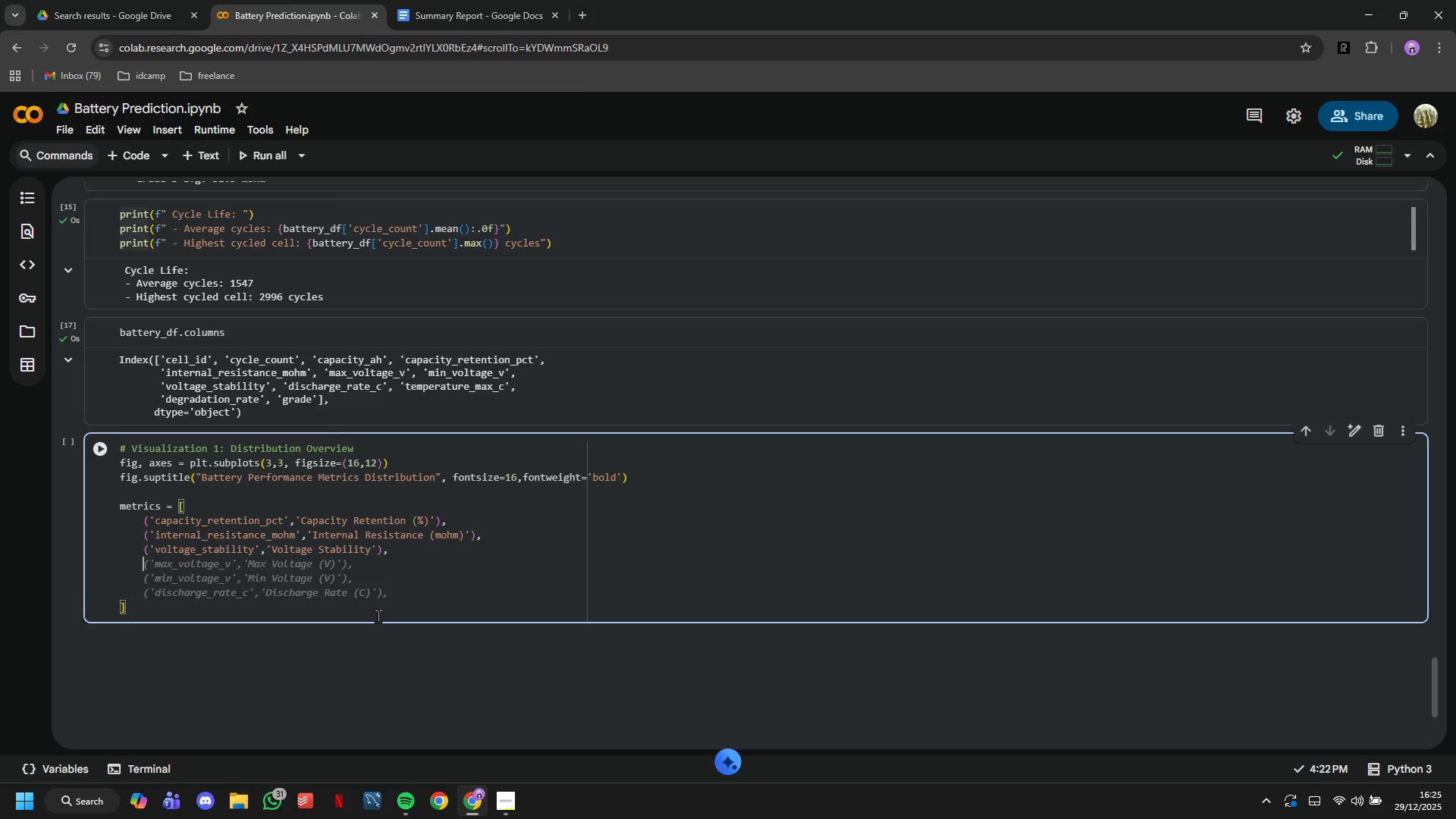 
type(('cycle_count)
 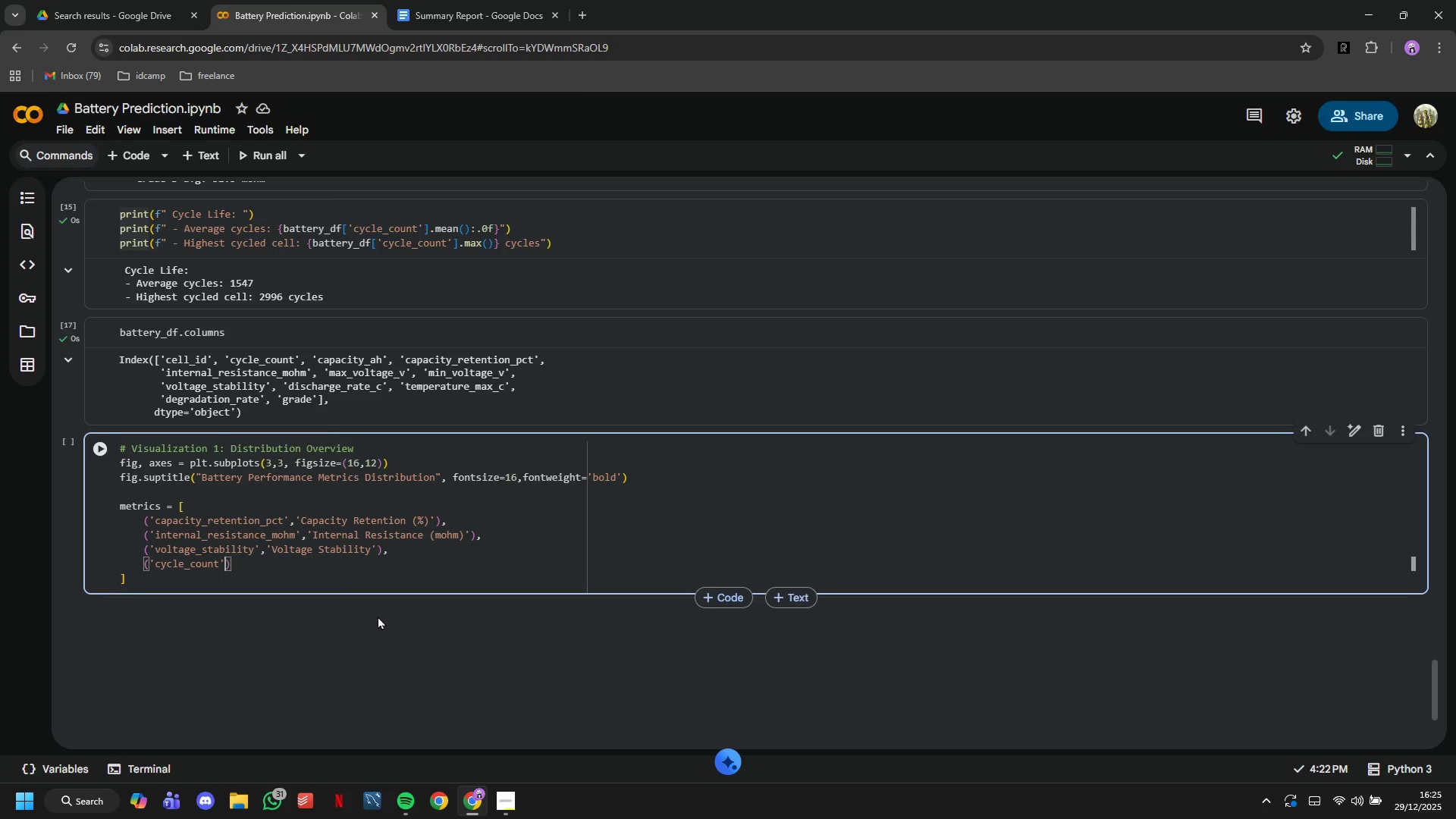 
key(ArrowRight)
 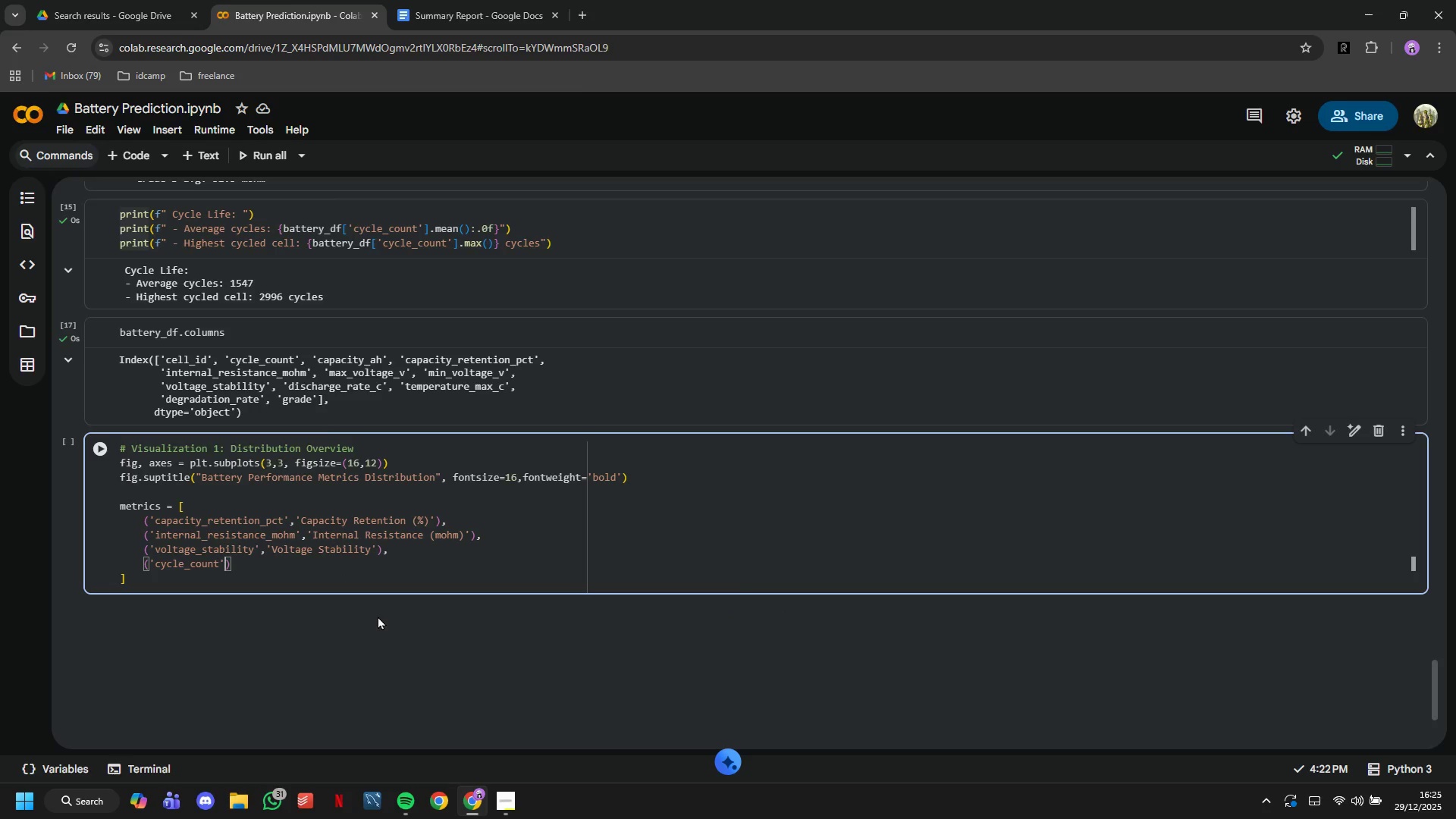 
type(,'Cycle Count)
 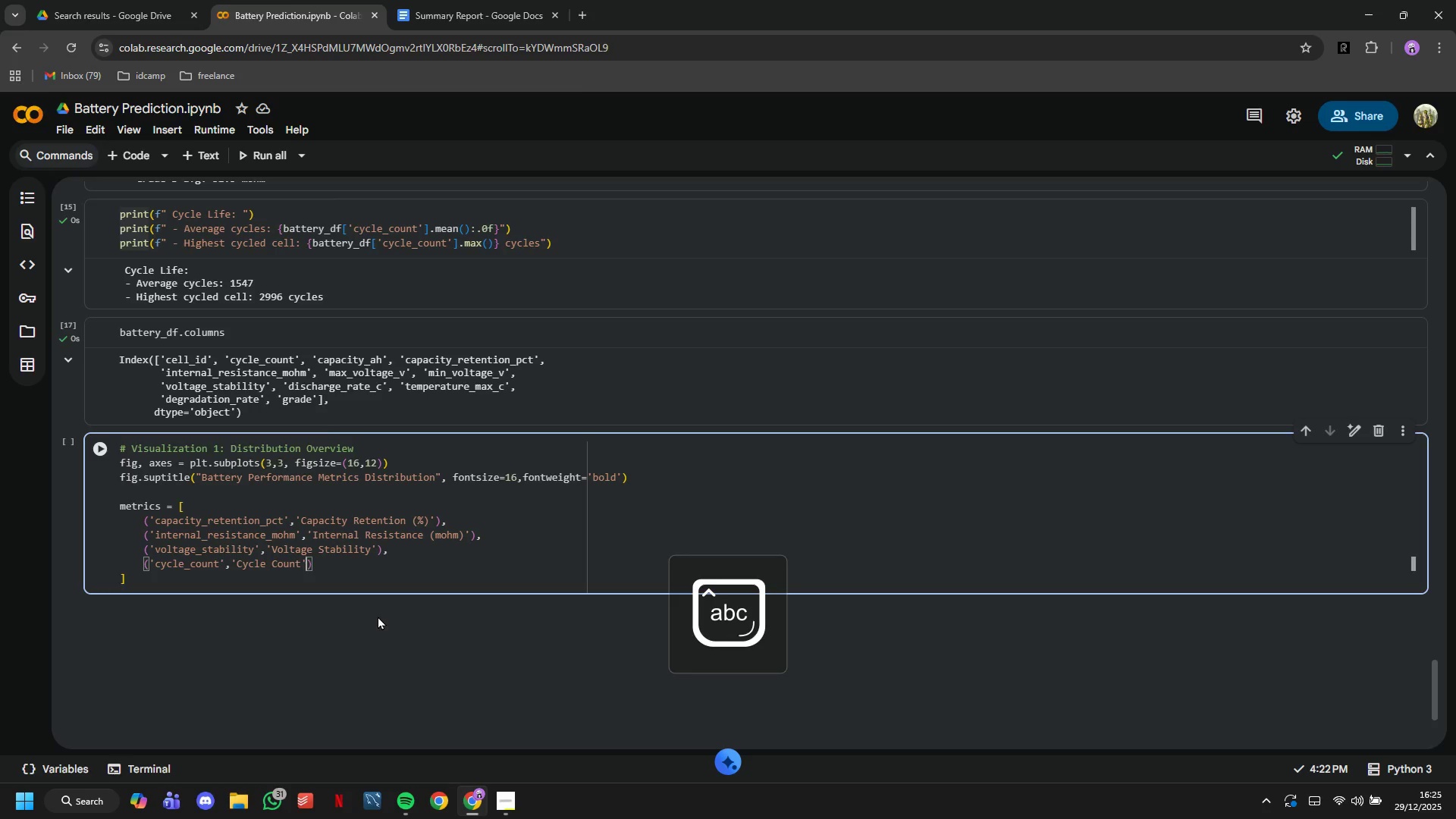 
key(ArrowRight)
 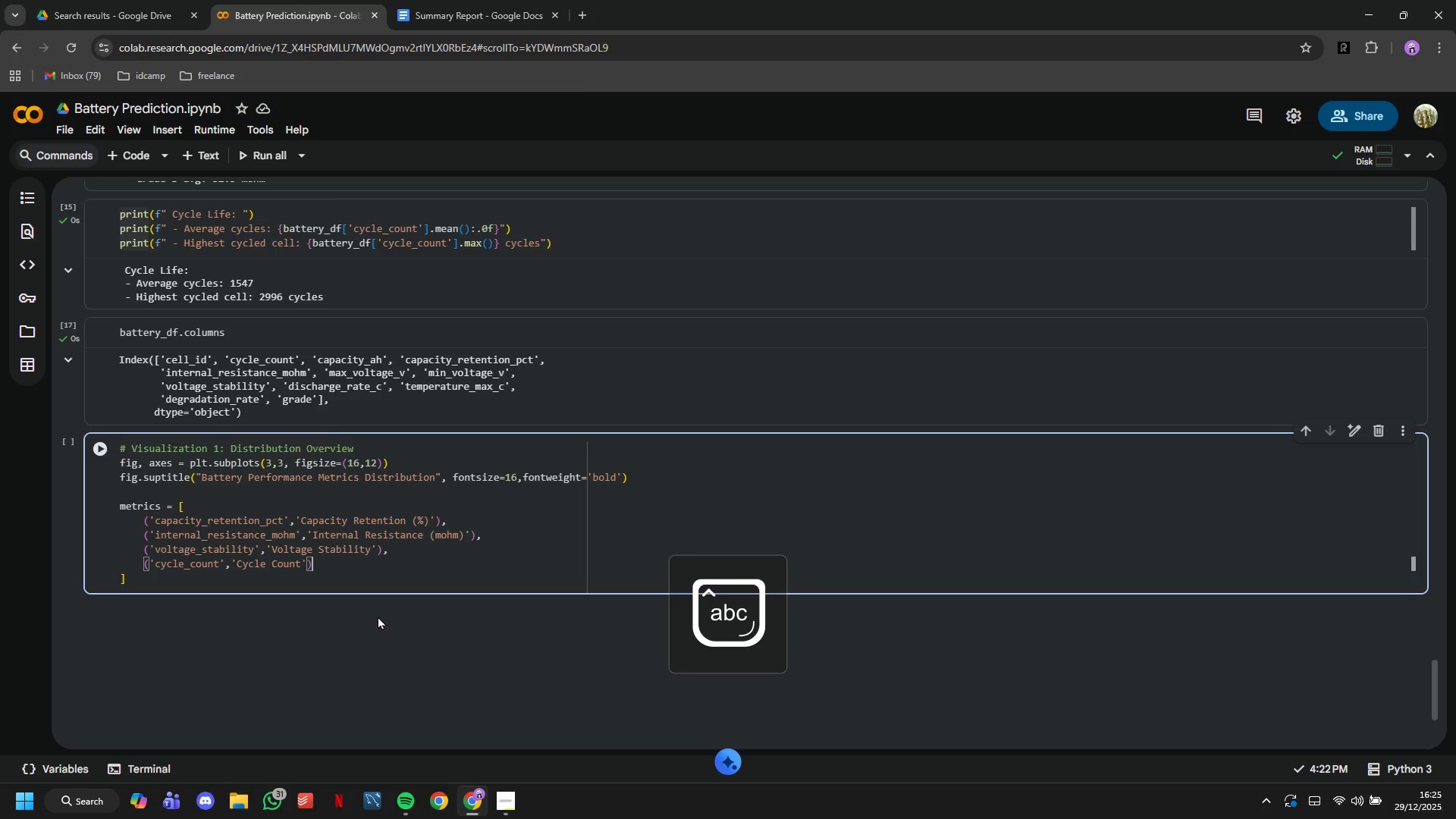 
key(ArrowRight)
 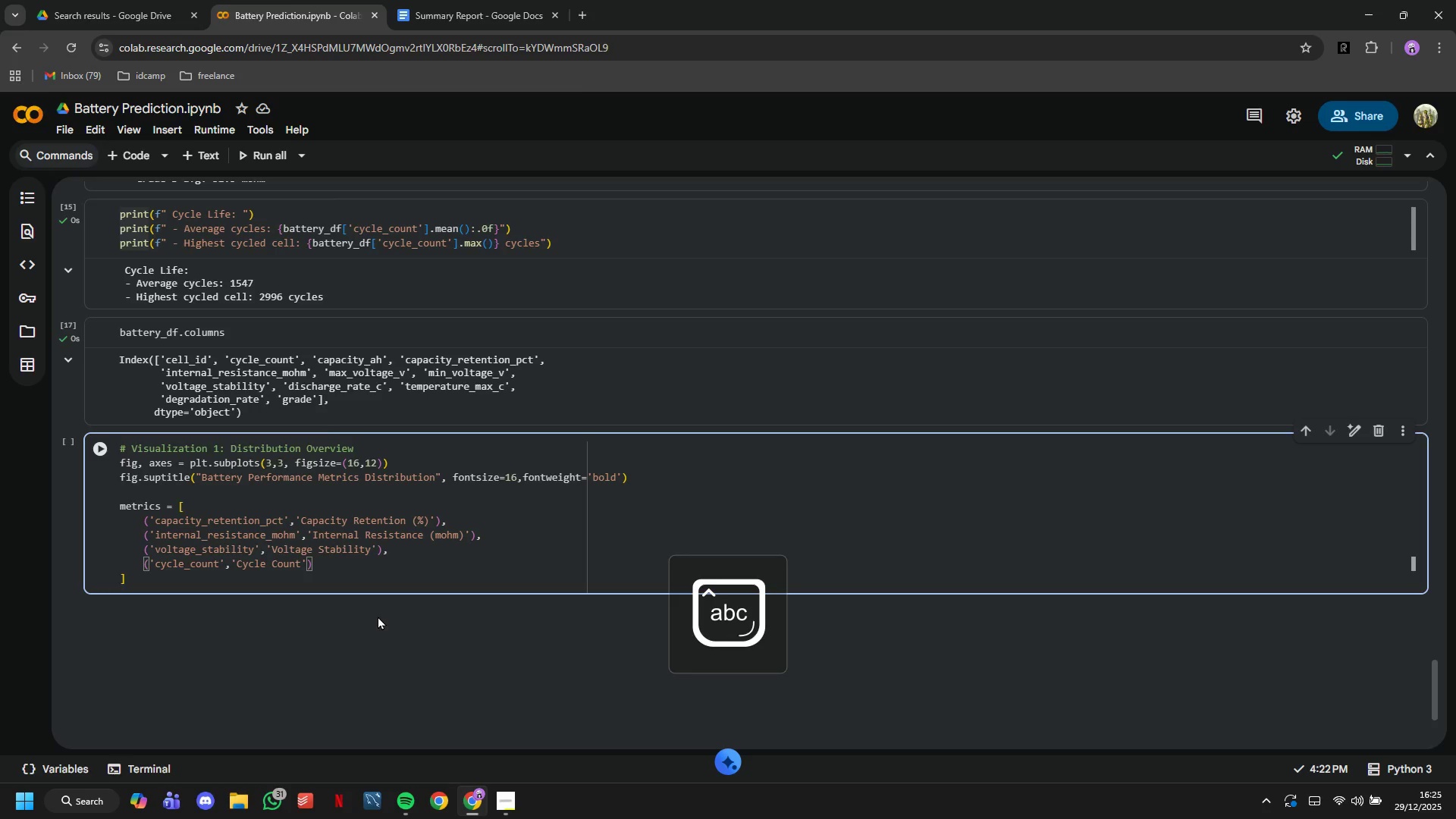 
key(Comma)
 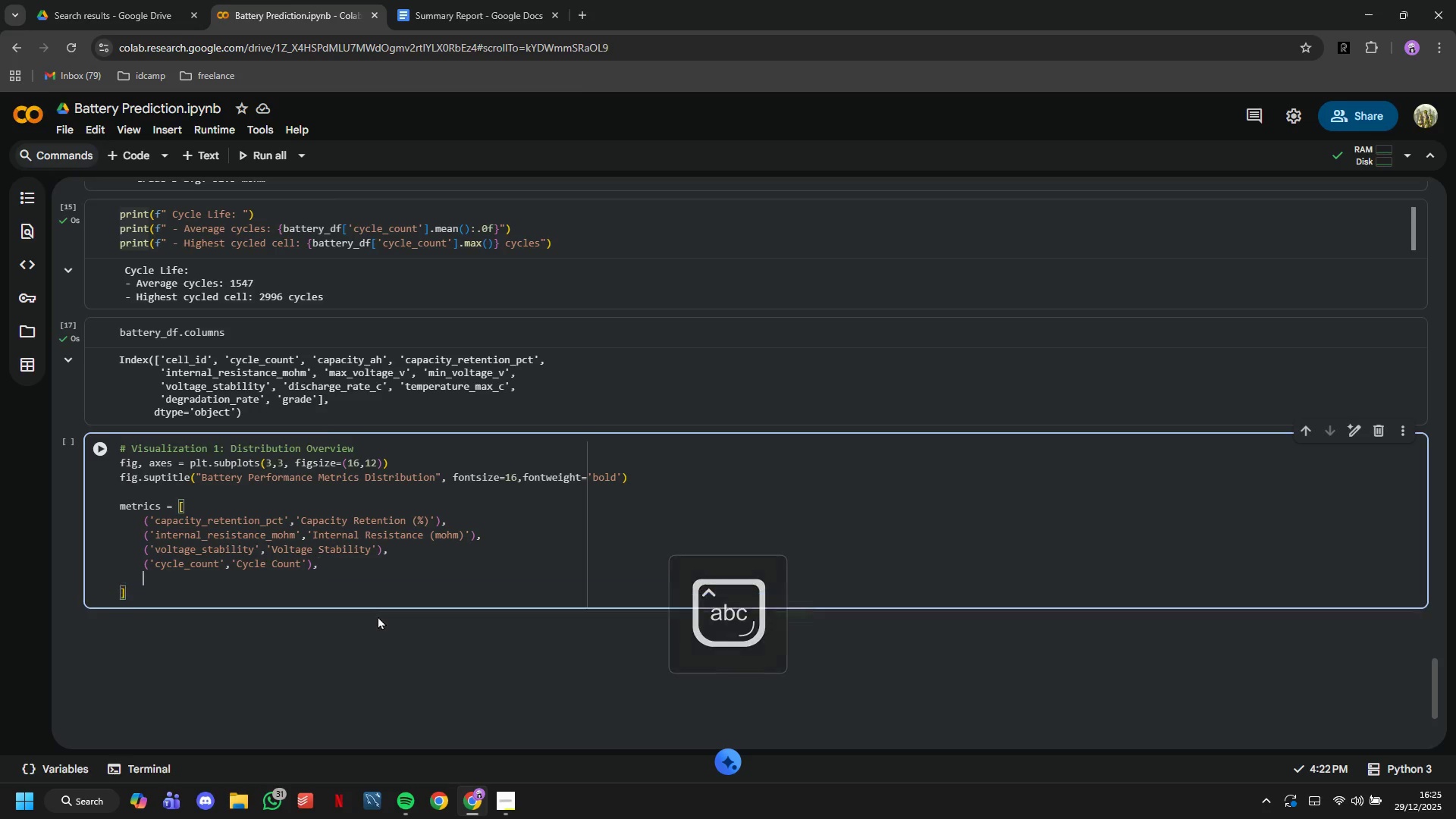 
key(Enter)
 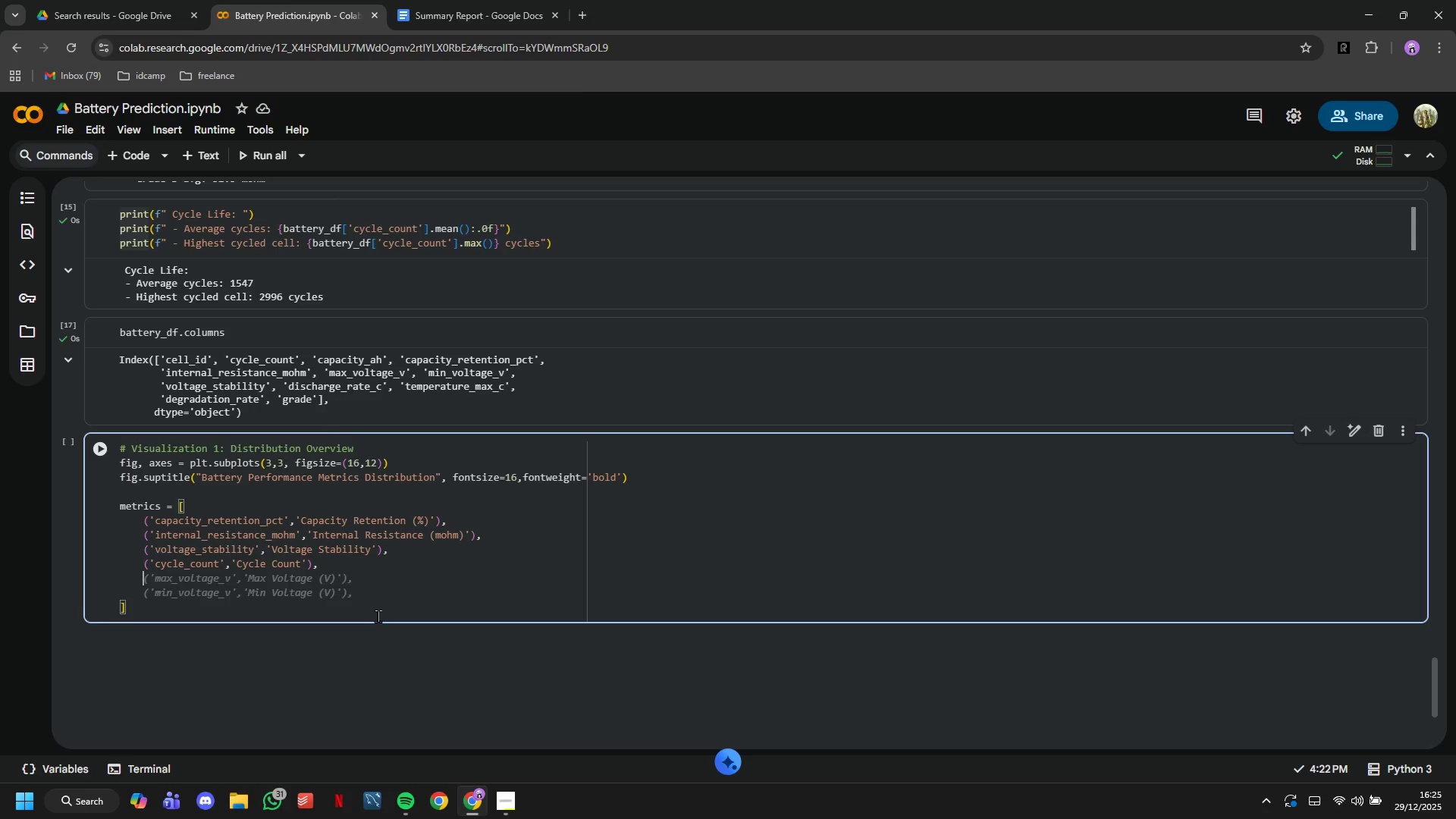 
wait(9.31)
 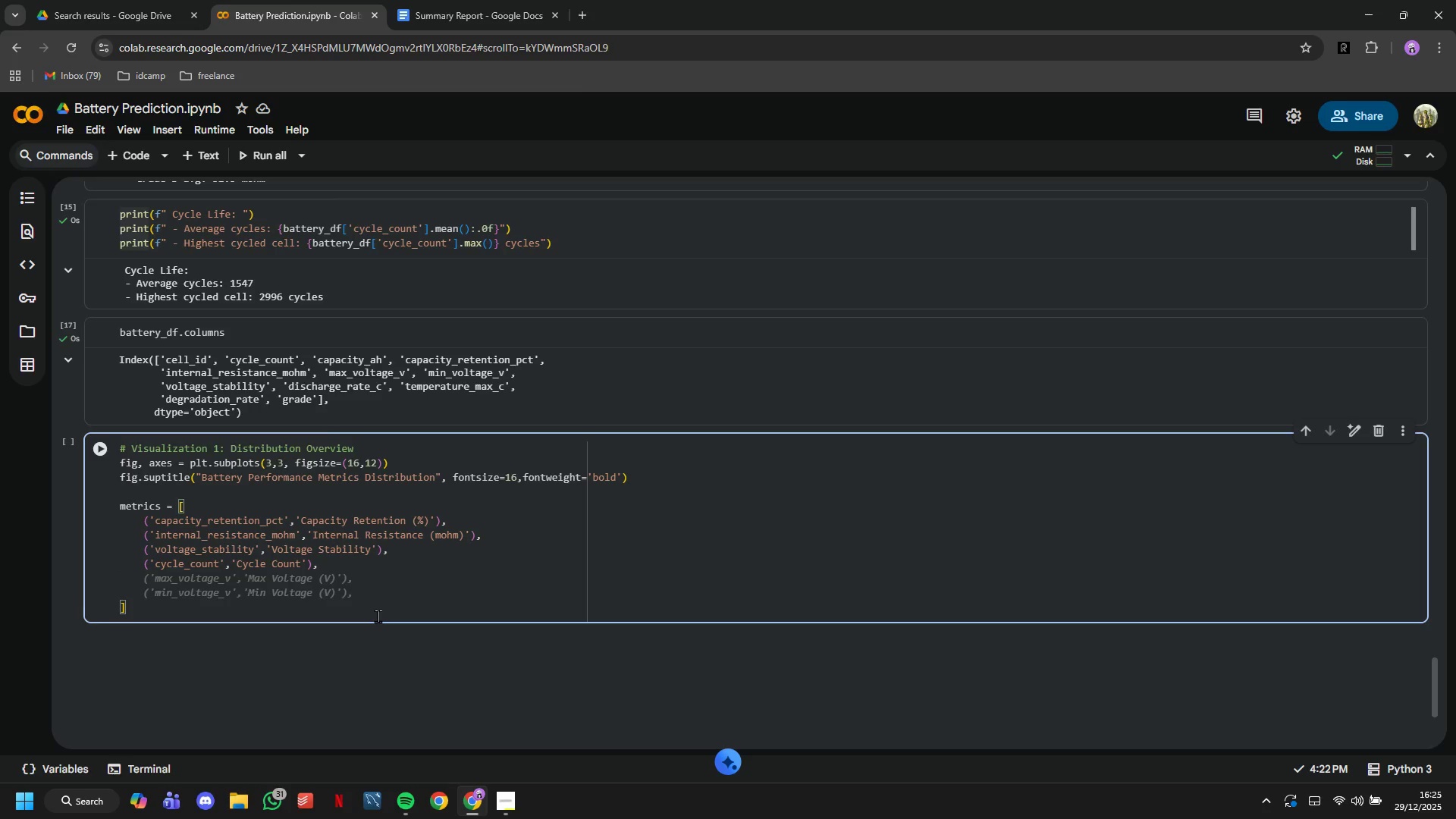 
key(Shift+9)
 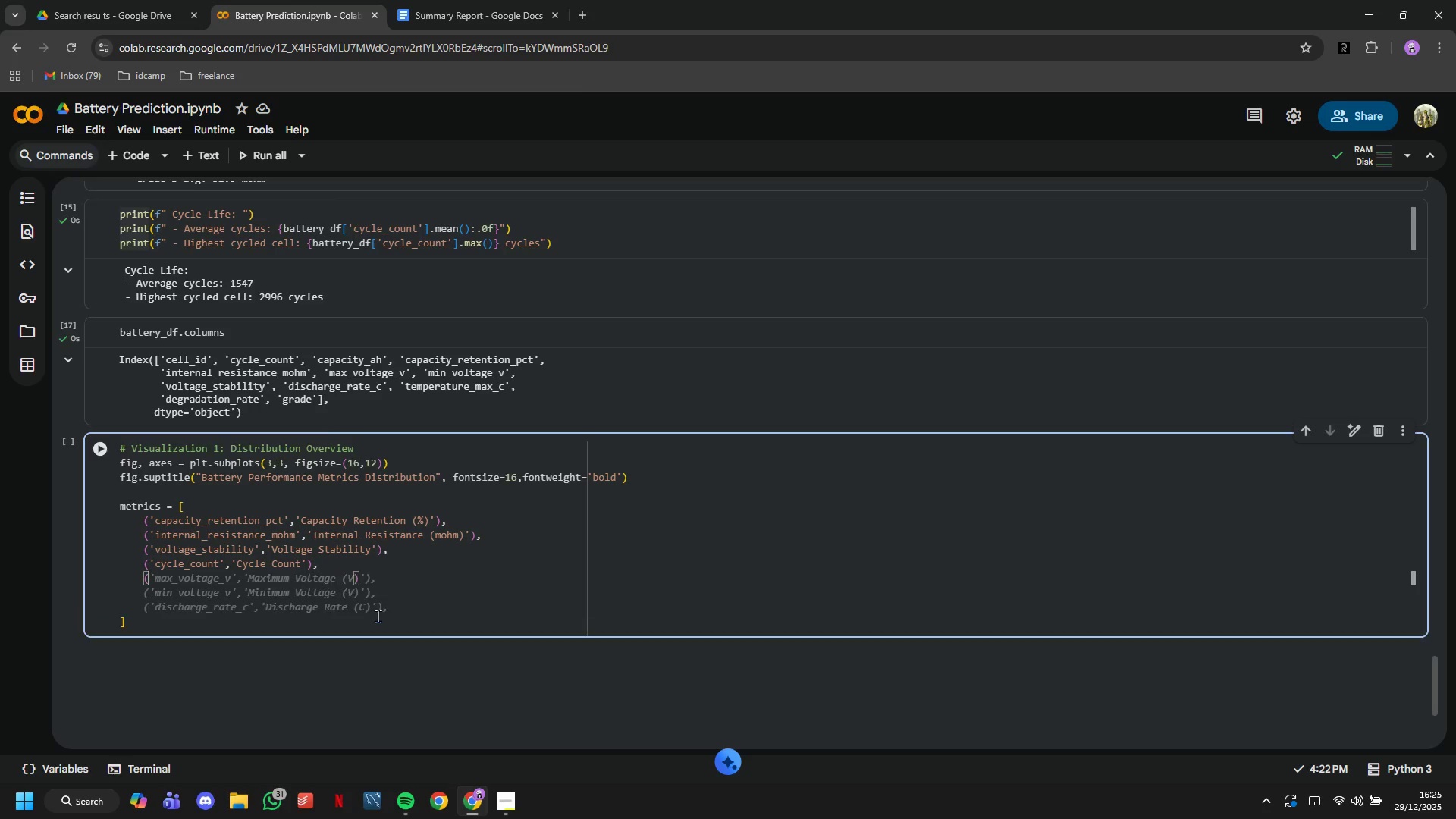 
key(Quote)
 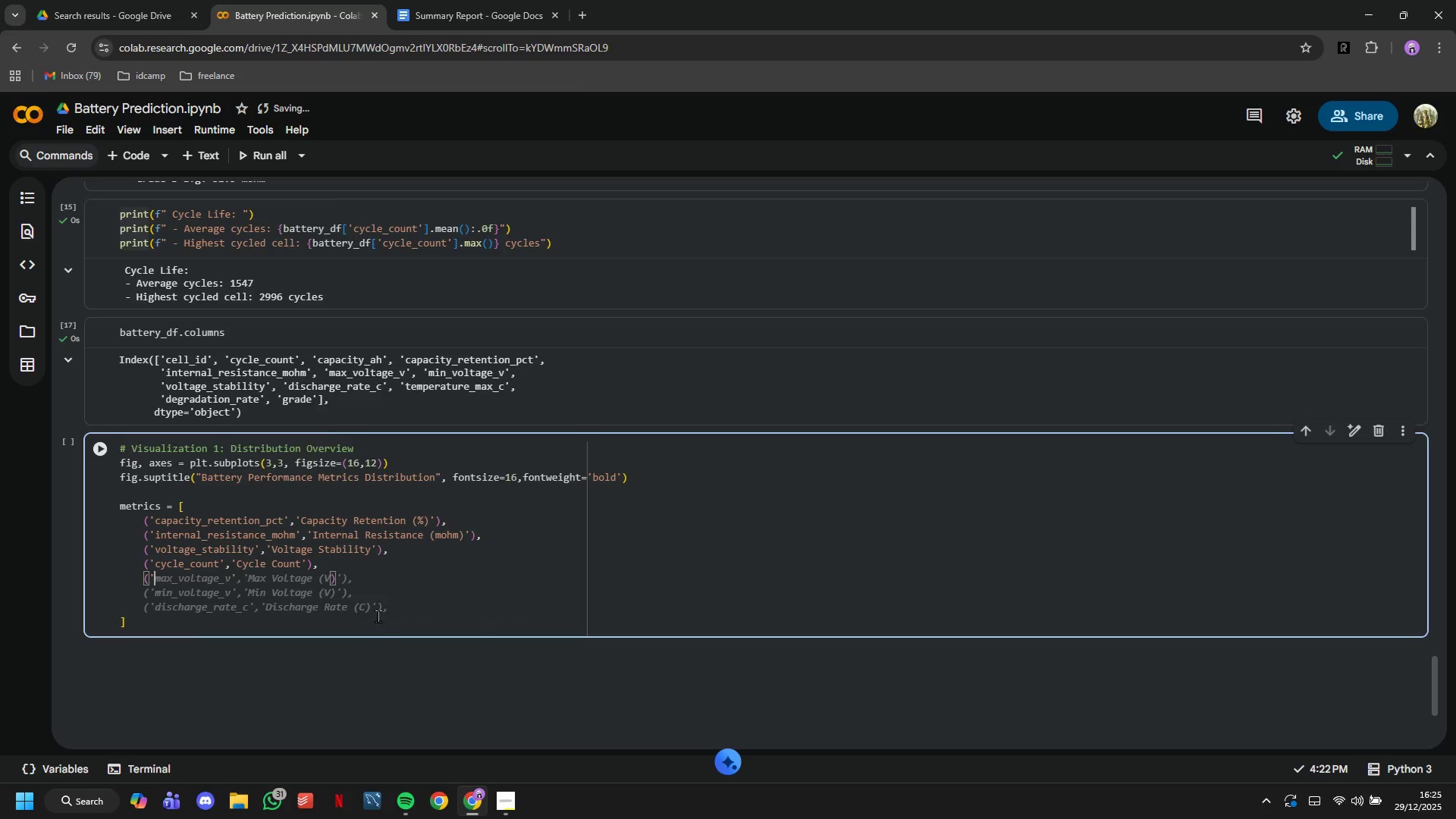 
wait(5.67)
 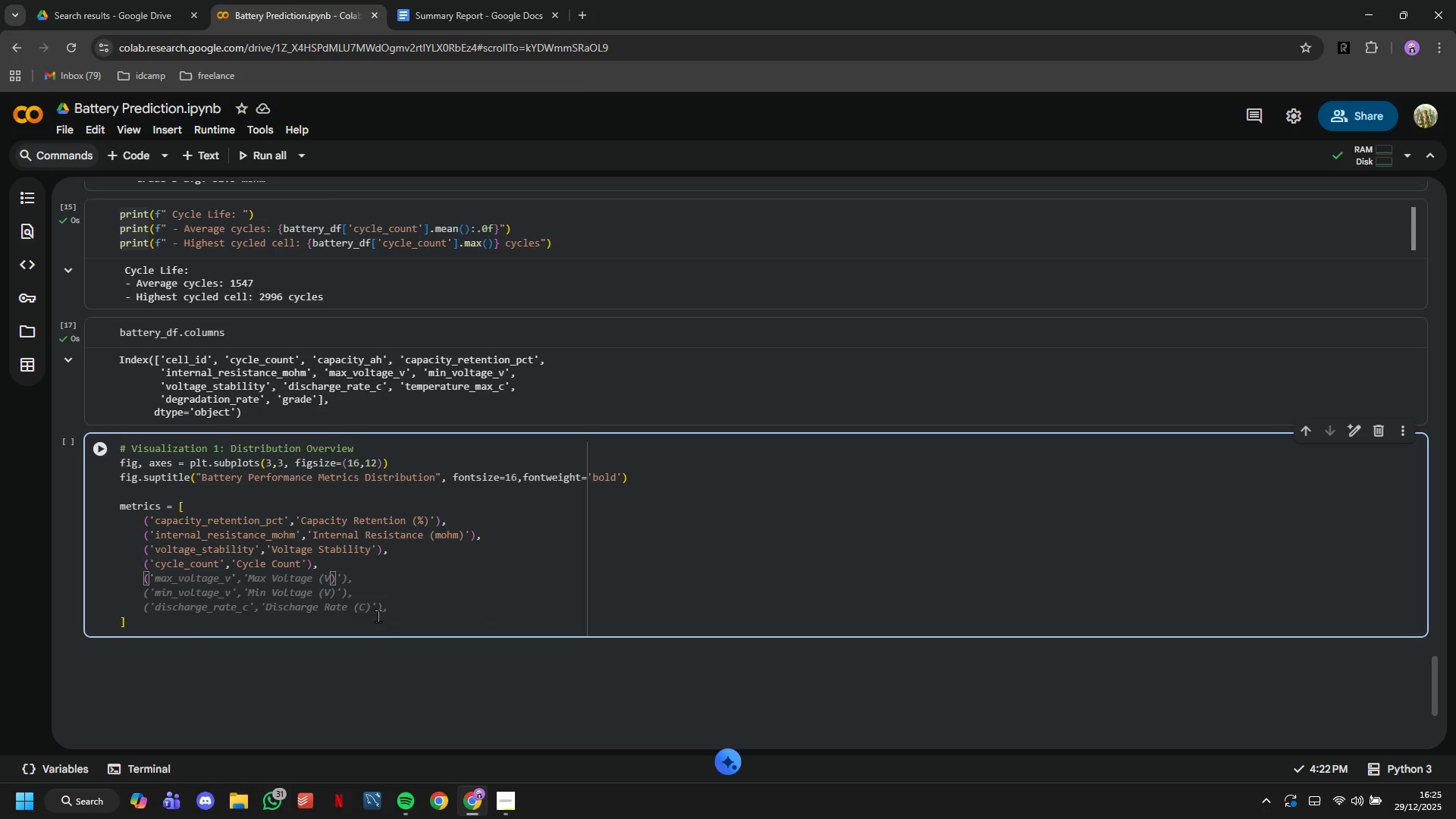 
type(discg)
key(Backspace)
type(harge)
 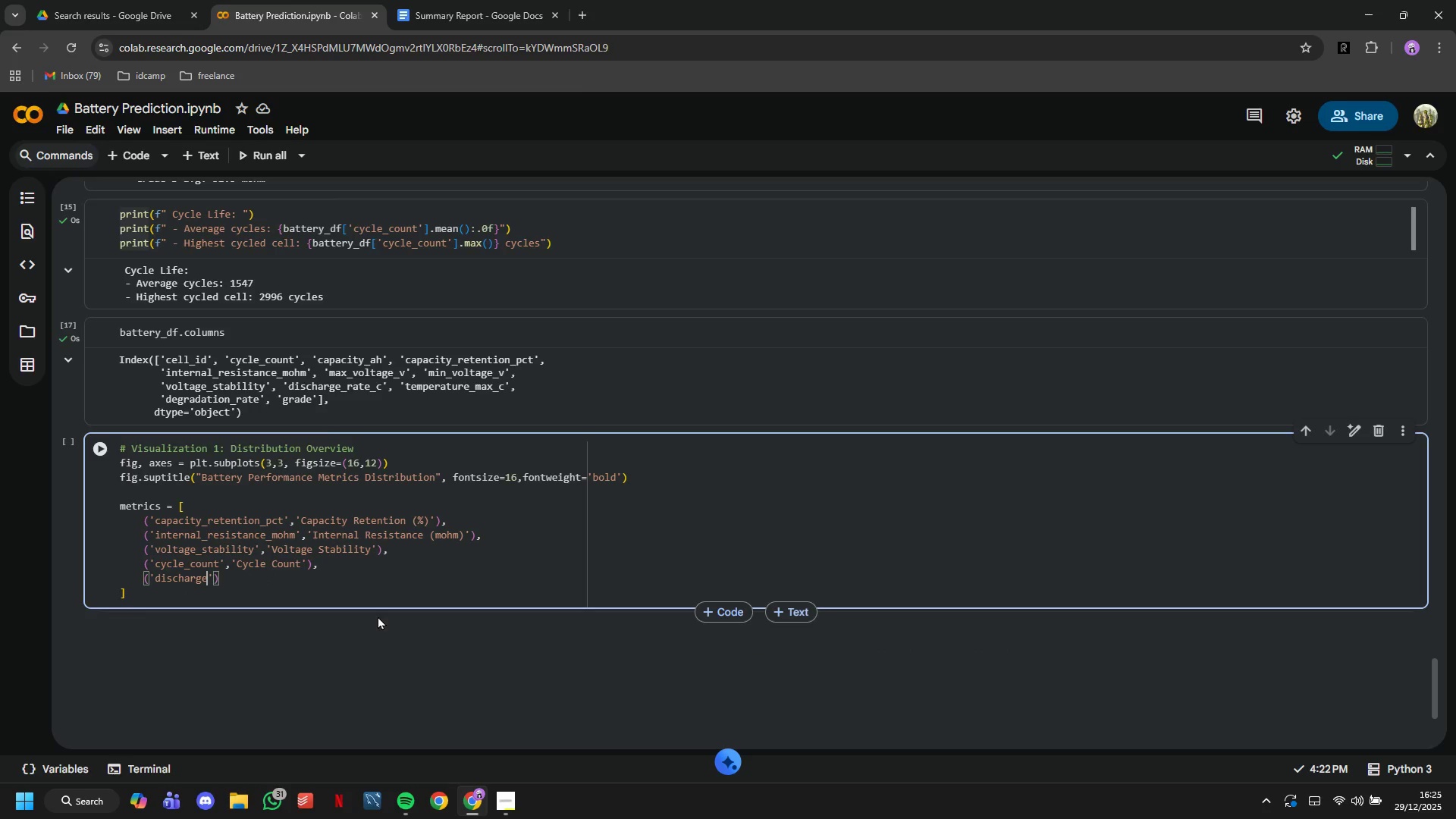 
type(_rate_c)
 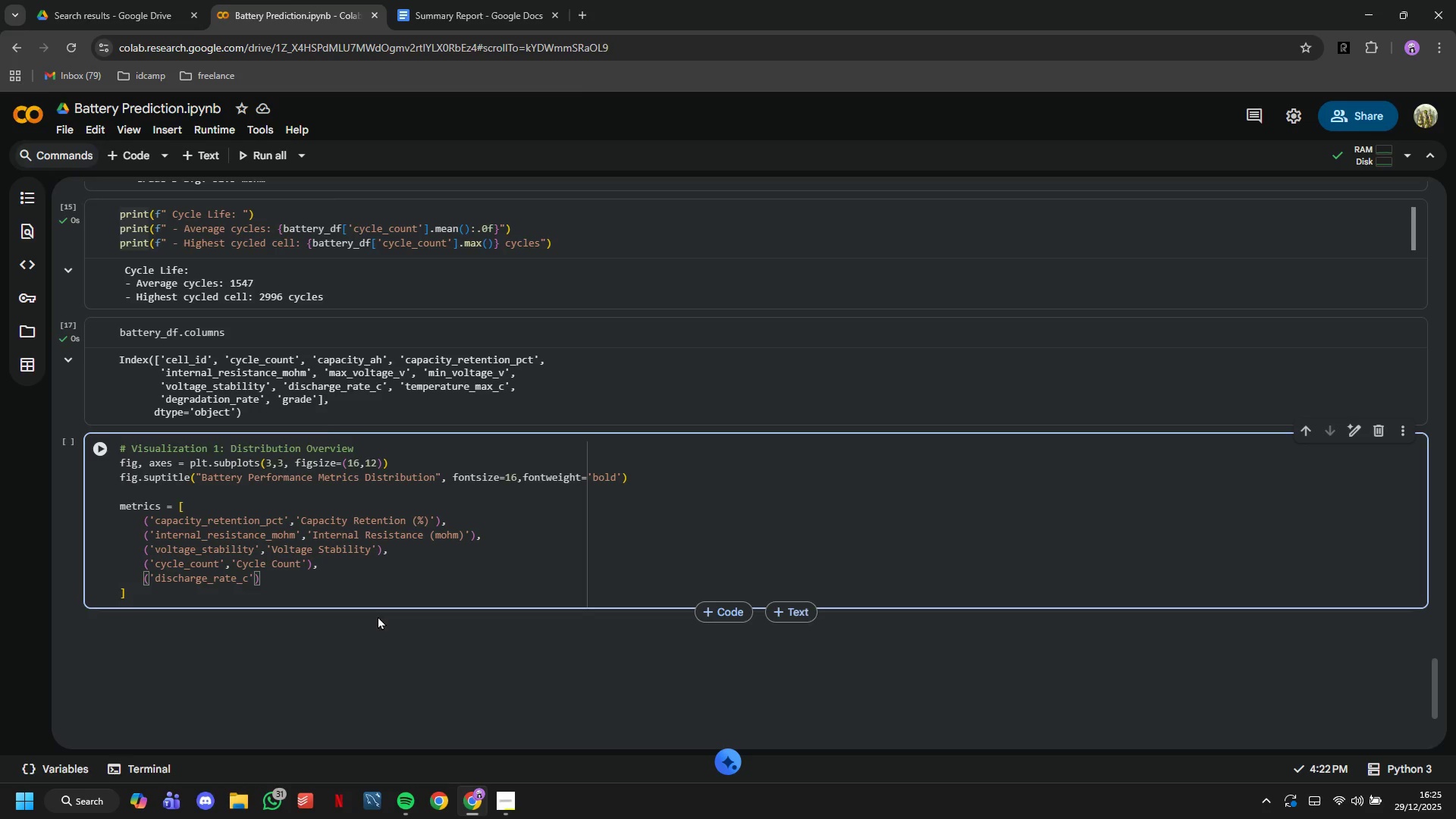 
key(ArrowRight)
 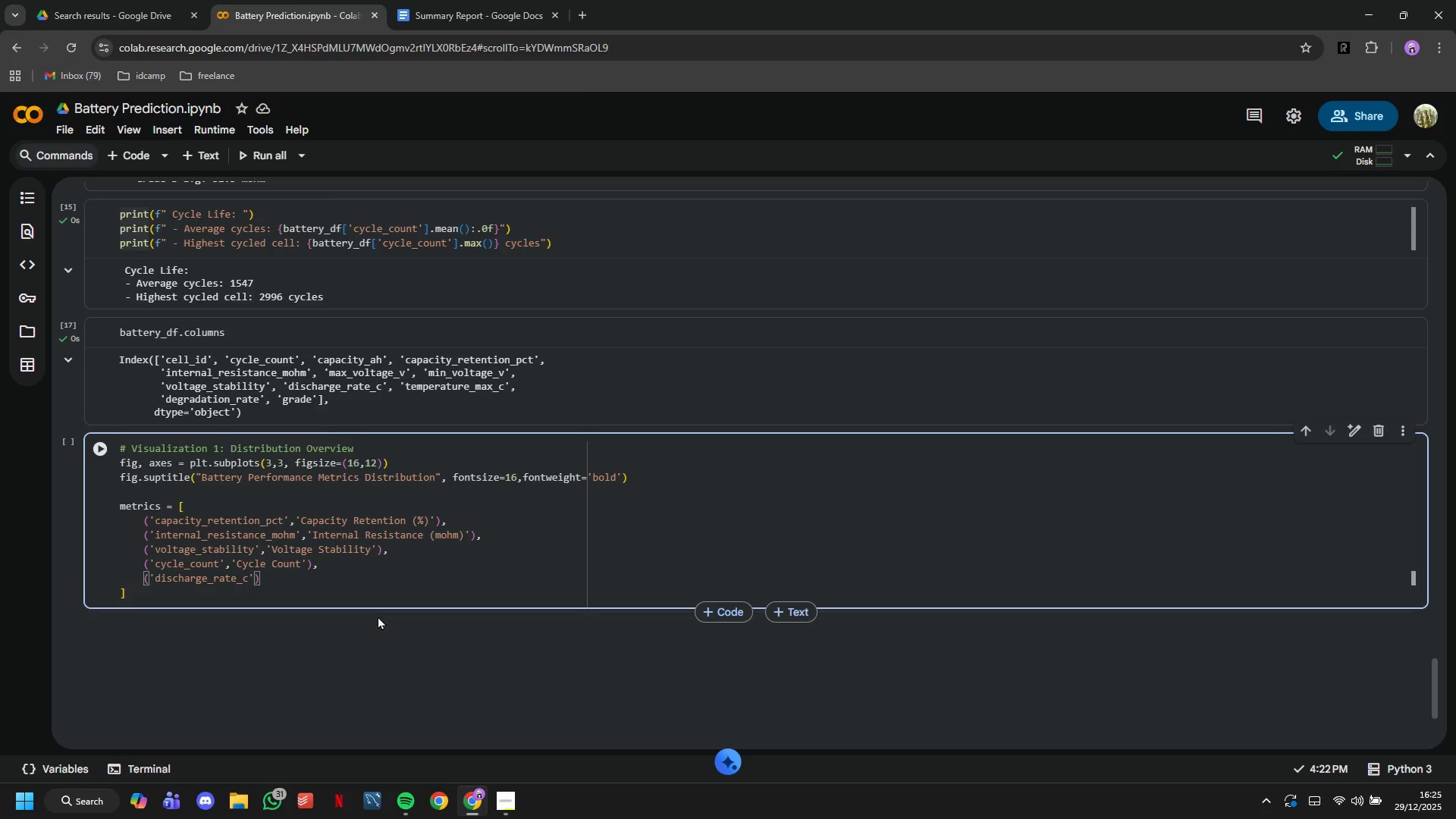 
key(Comma)
 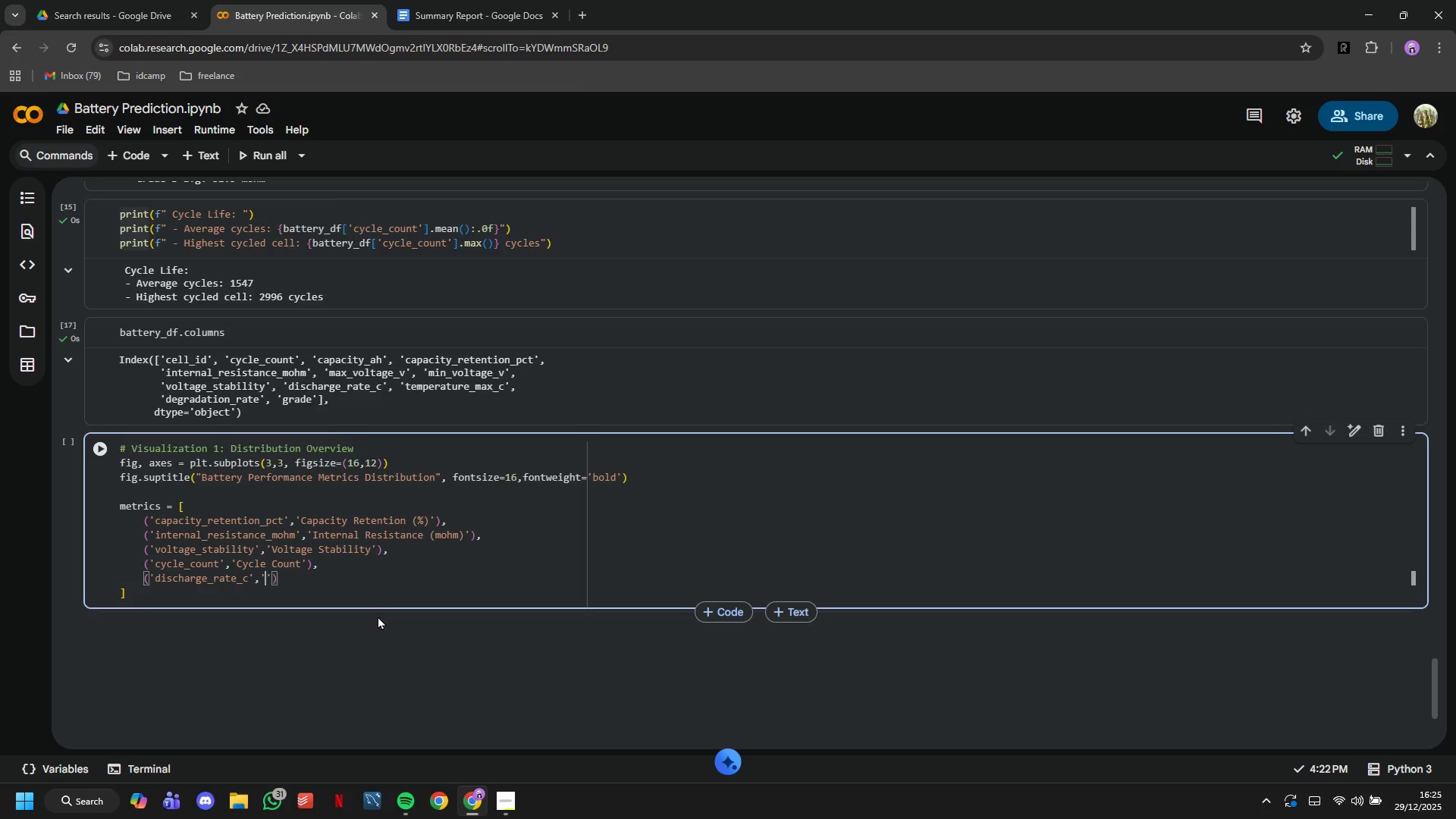 
key(Quote)
 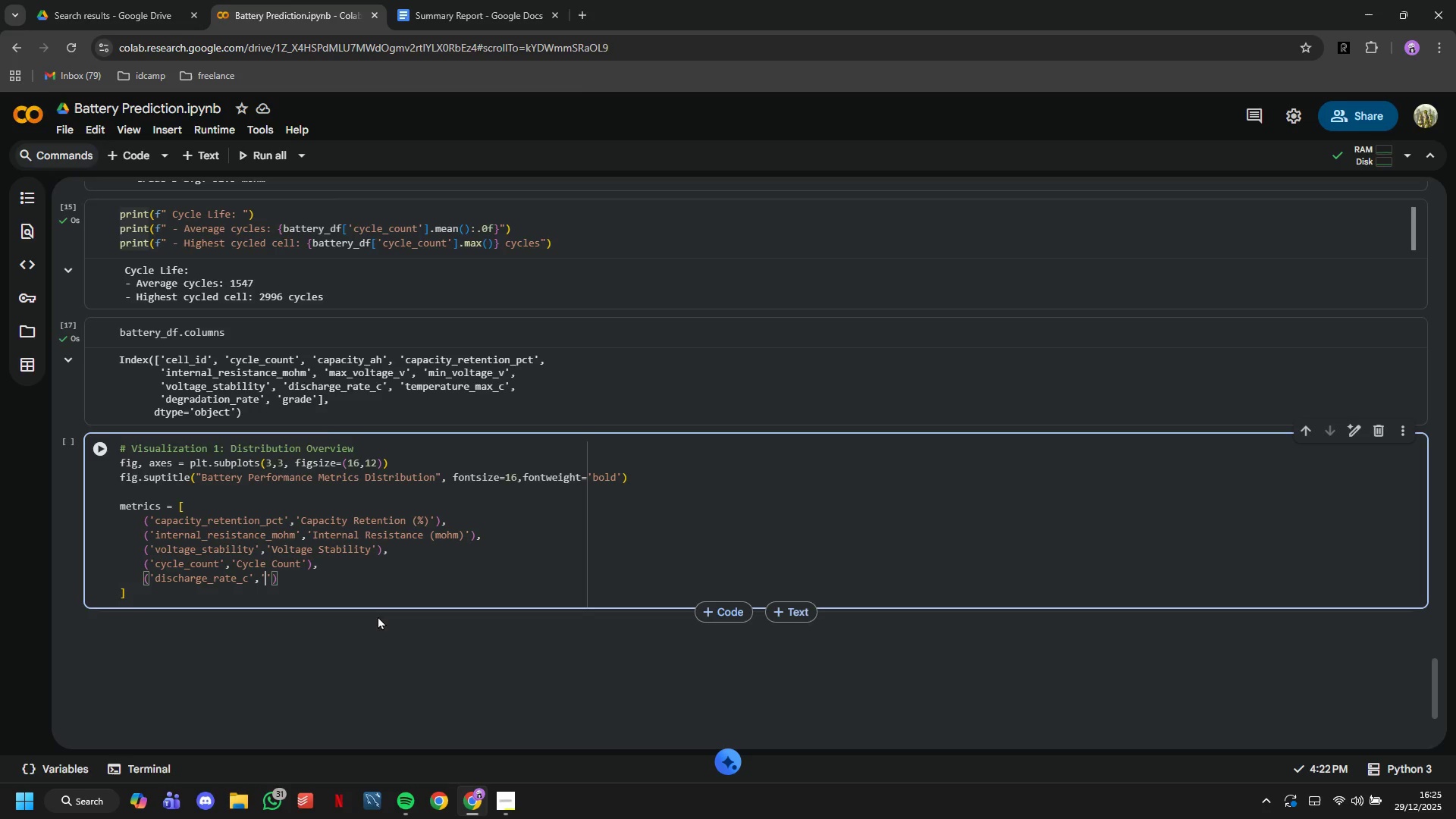 
wait(5.17)
 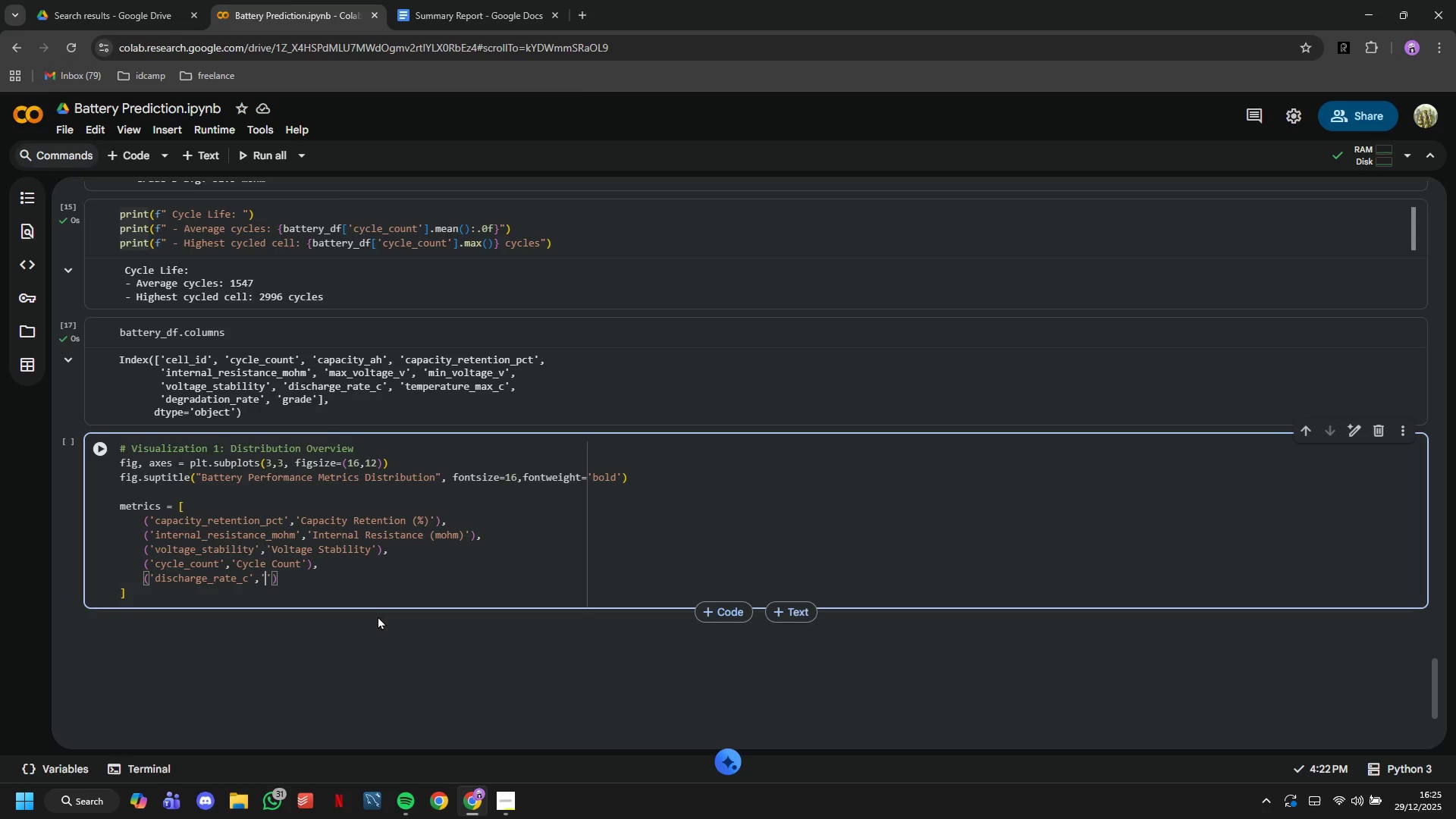 
type(S)
key(Backspace)
type(Discard Charge )
 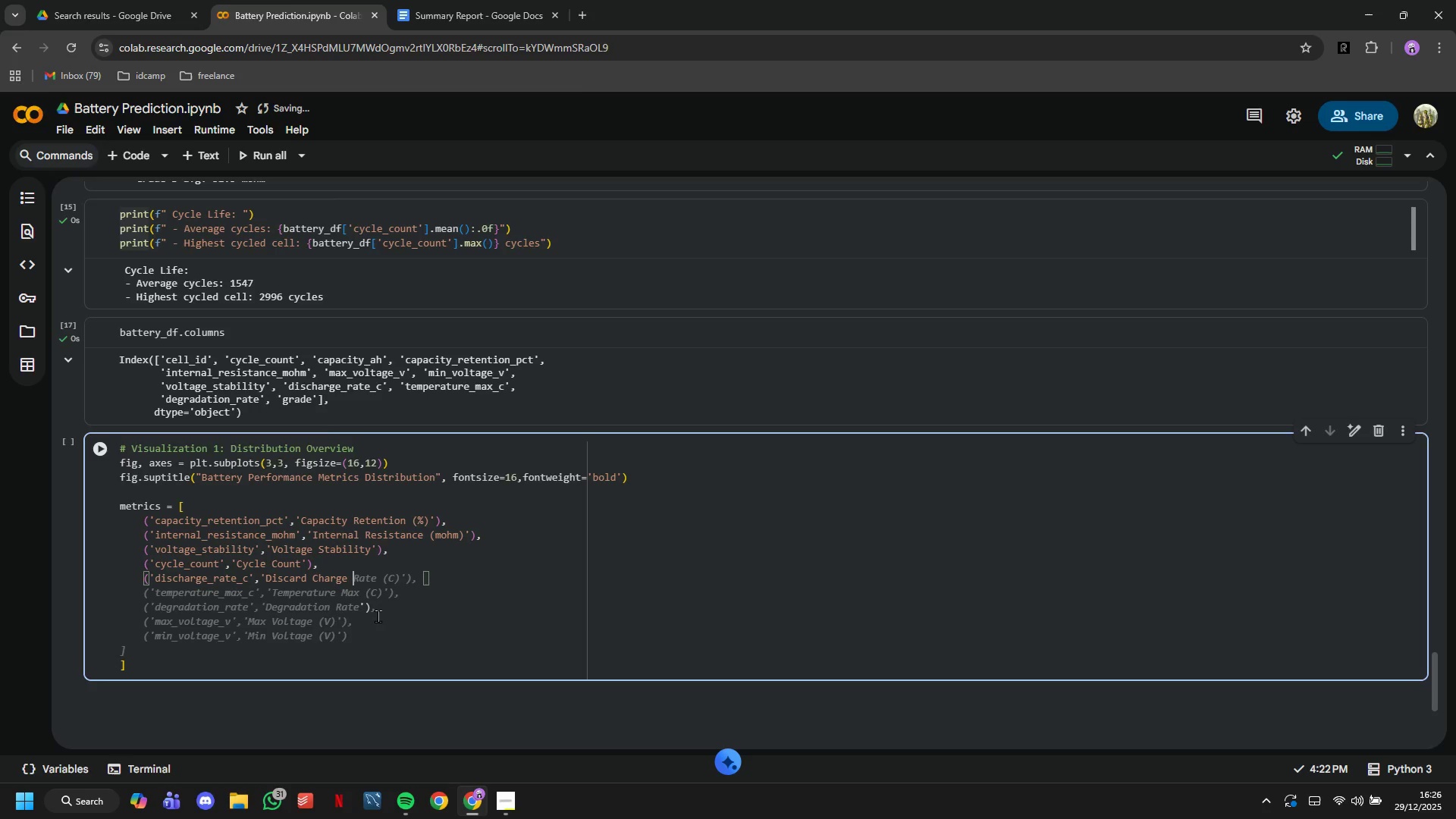 
key(Tab)
 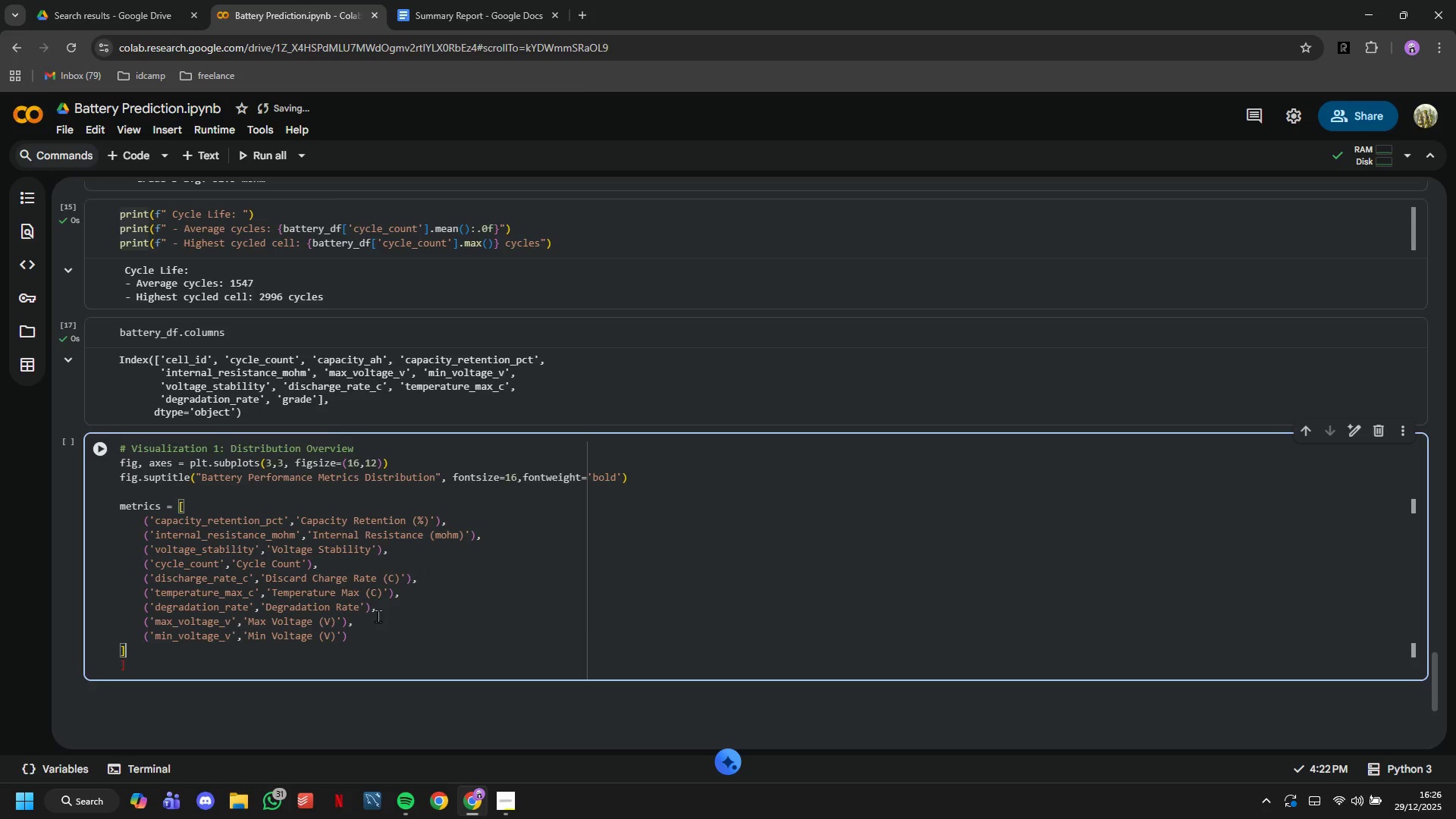 
key(ArrowDown)
 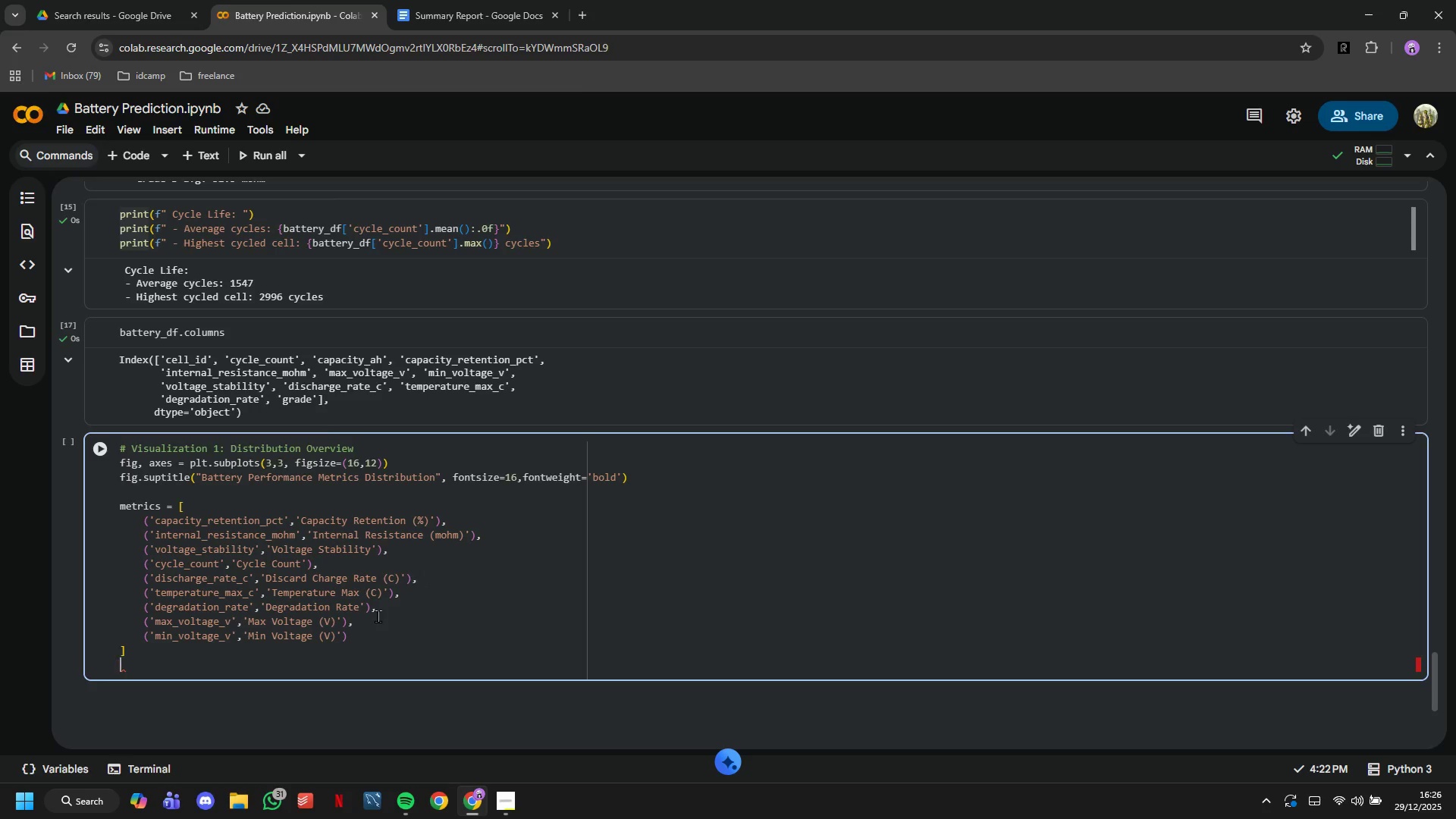 
key(Backspace)
 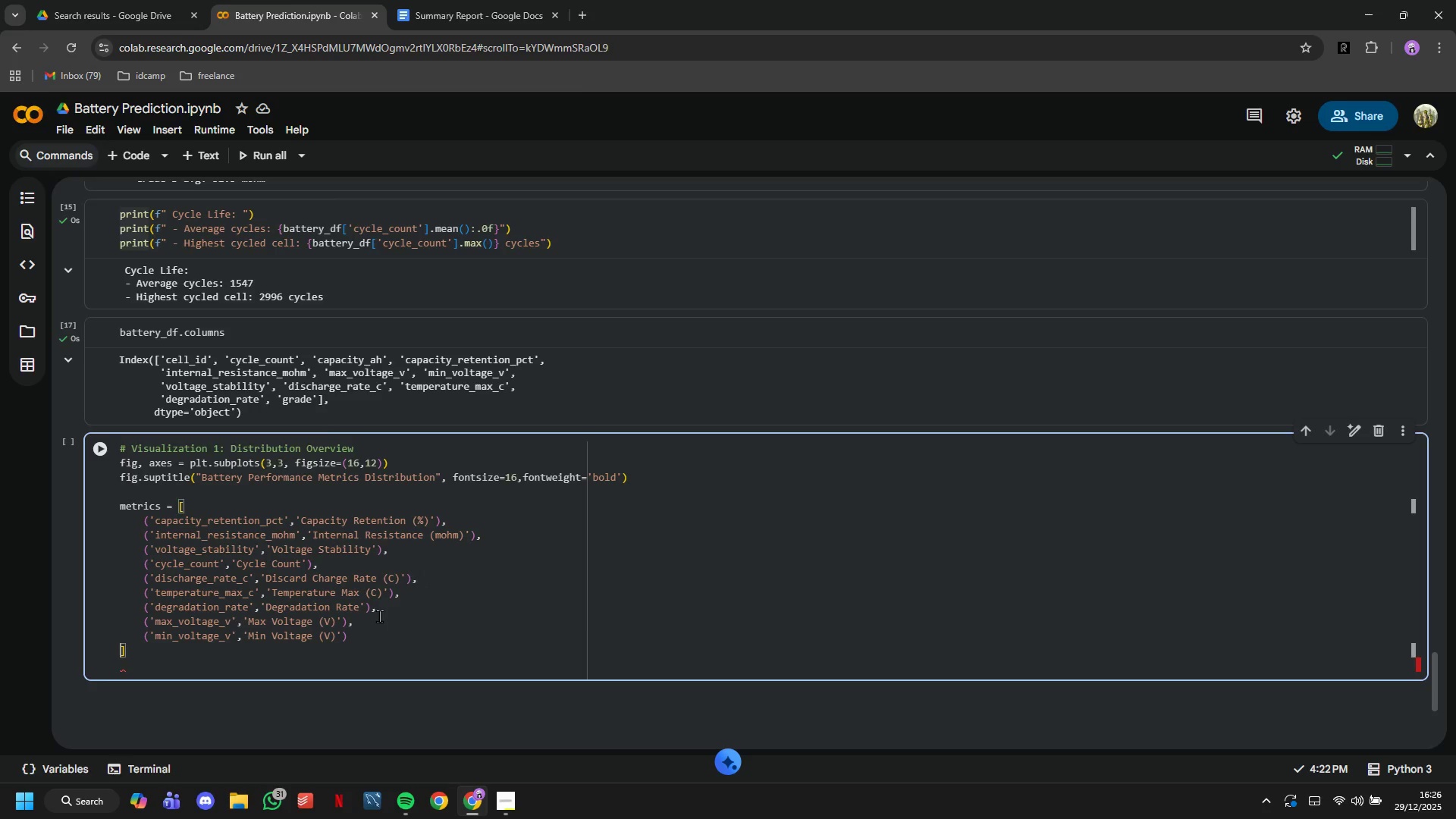 
key(ArrowUp)
 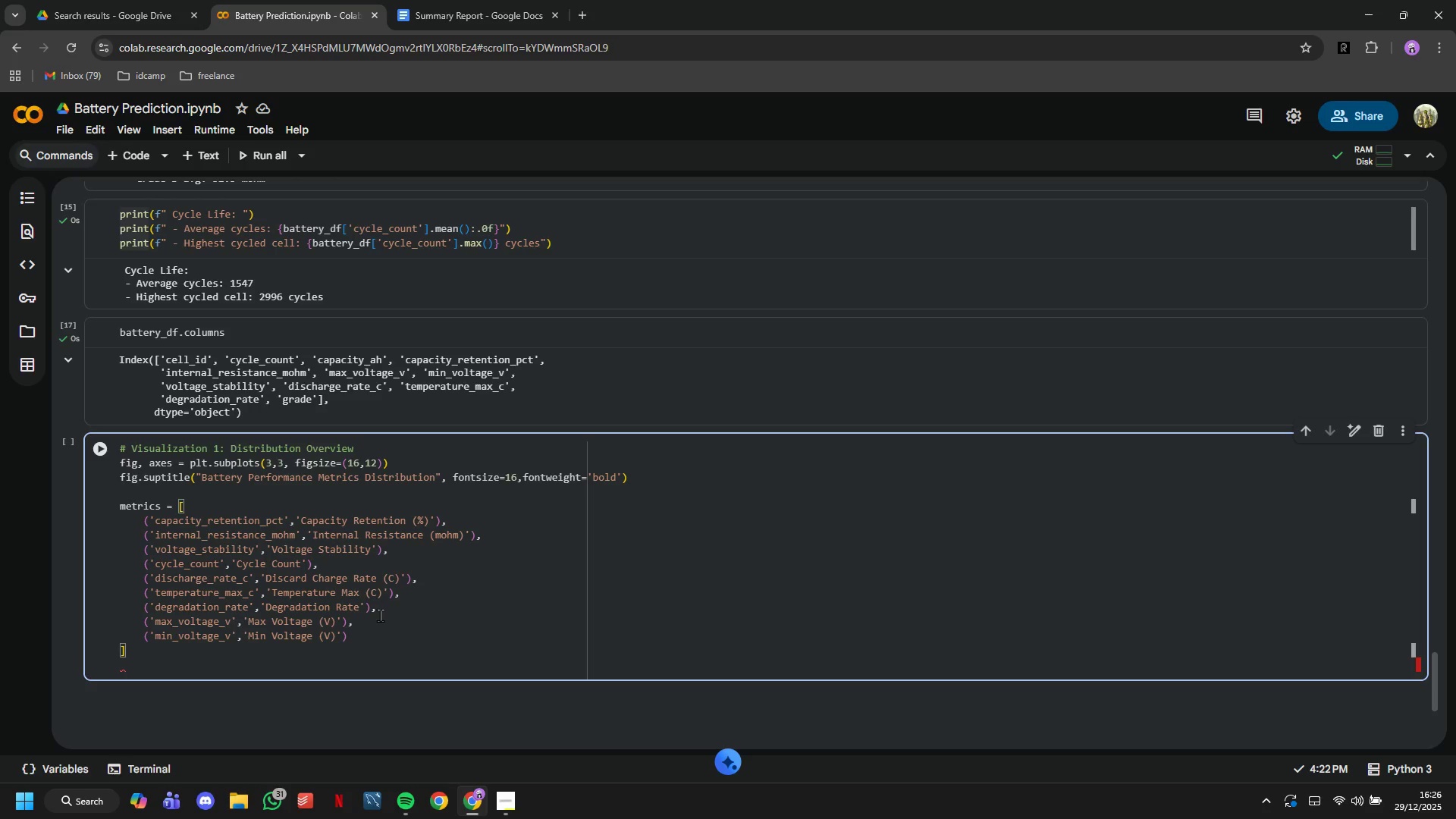 
key(ArrowUp)
 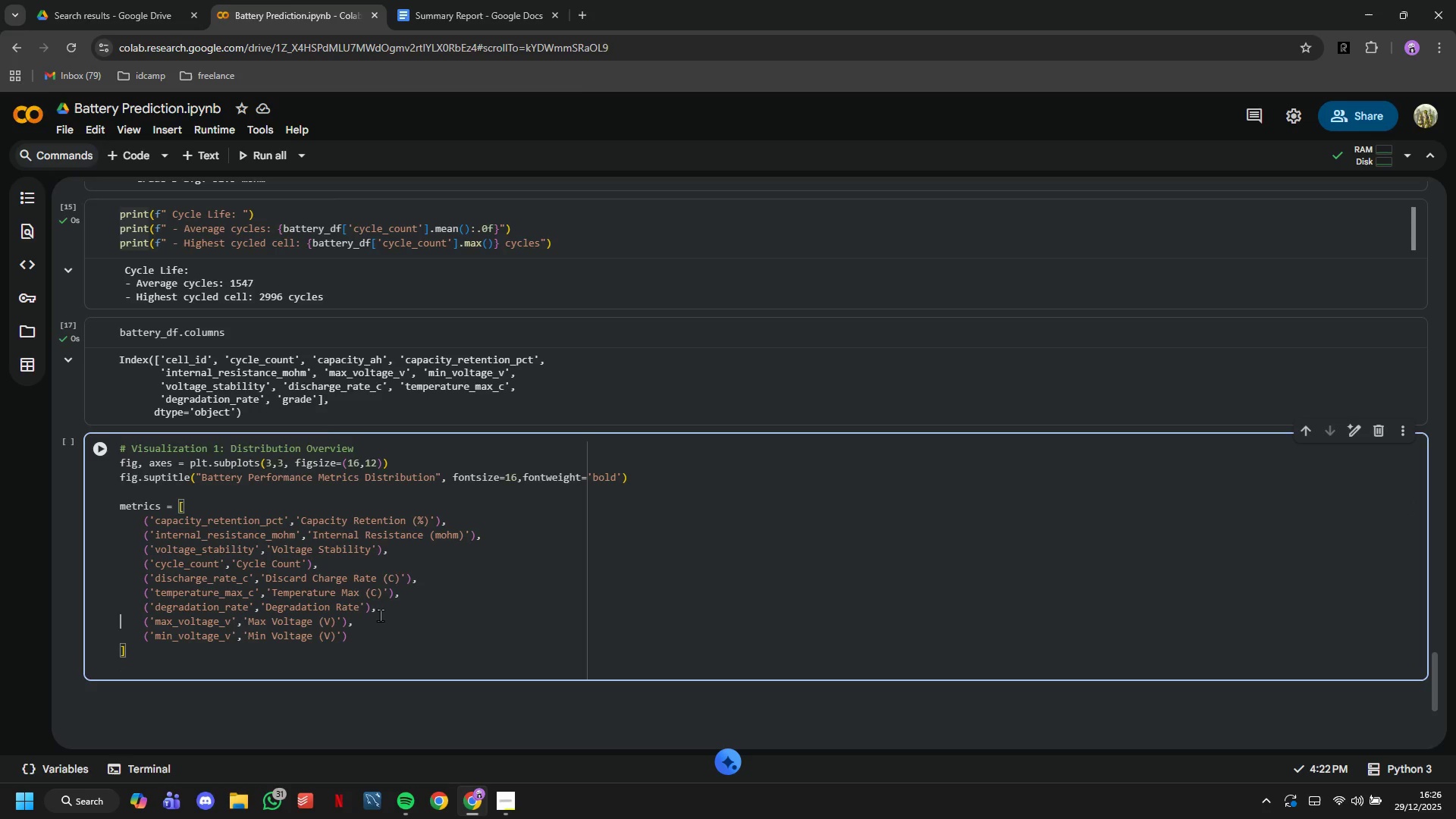 
key(ArrowUp)
 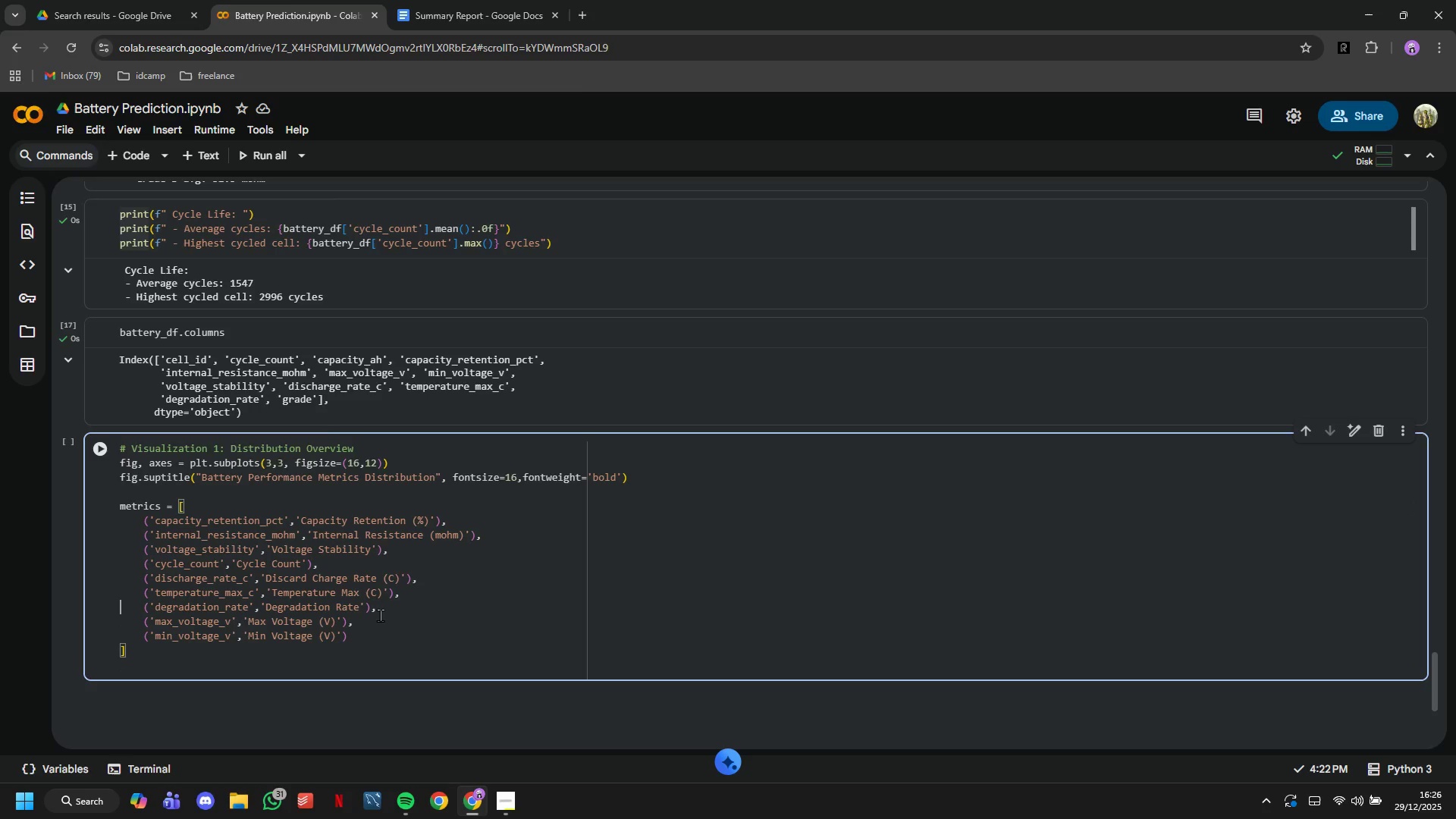 
key(ArrowUp)
 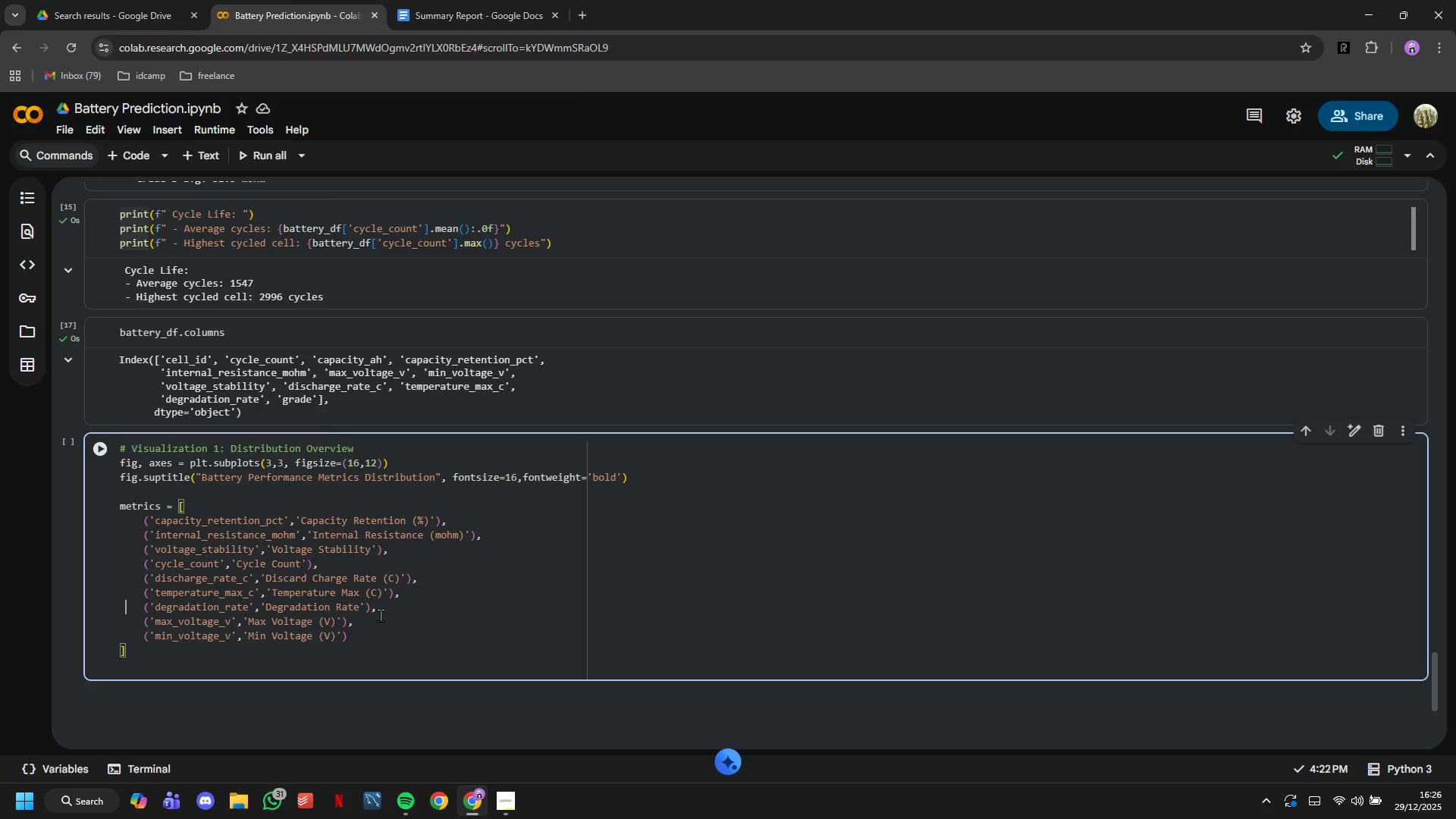 
hold_key(key=ArrowRight, duration=1.42)
 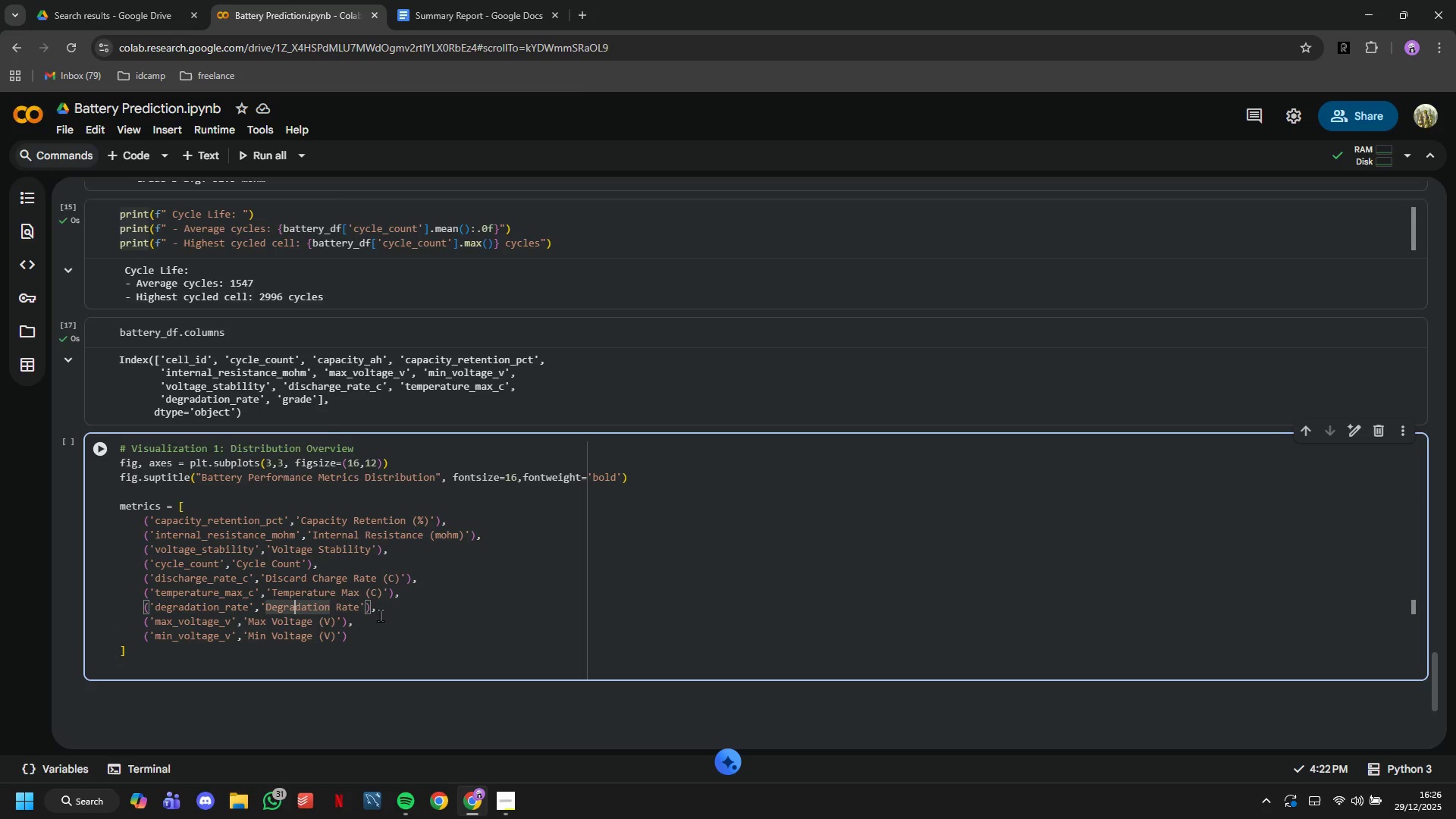 
hold_key(key=ArrowLeft, duration=0.8)
 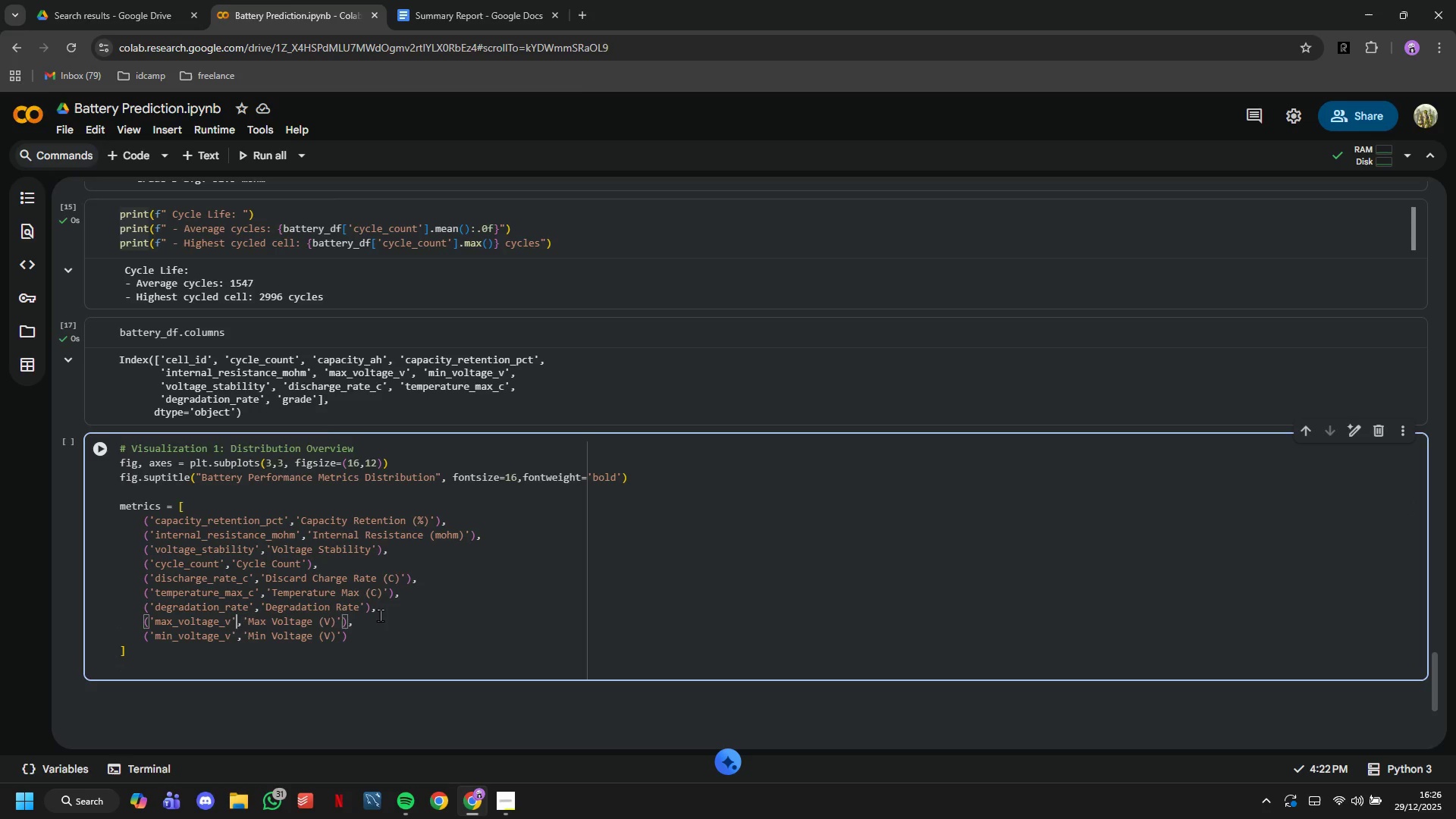 
key(ArrowDown)
 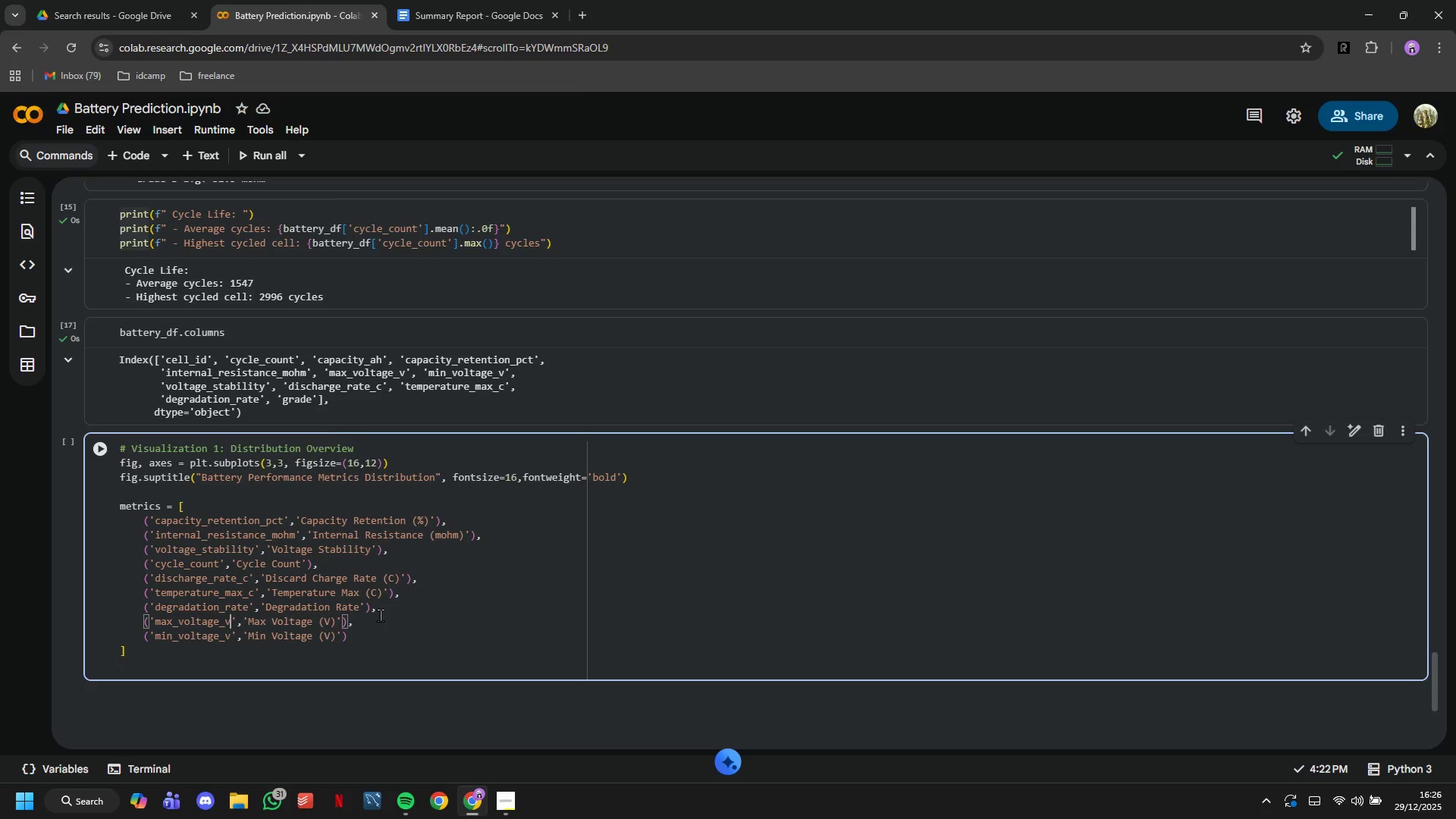 
key(ArrowLeft)
 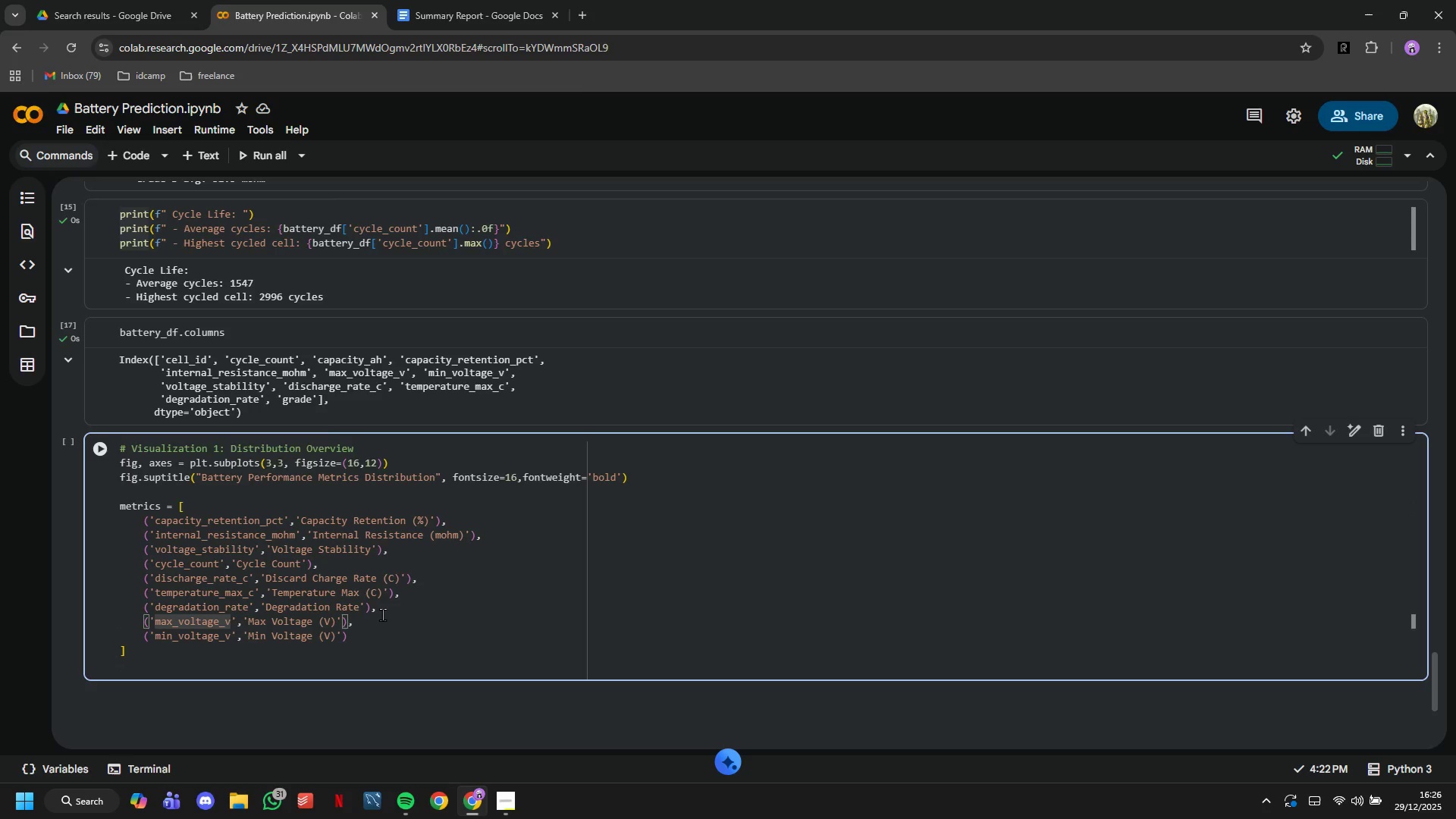 
hold_key(key=Backspace, duration=0.73)
 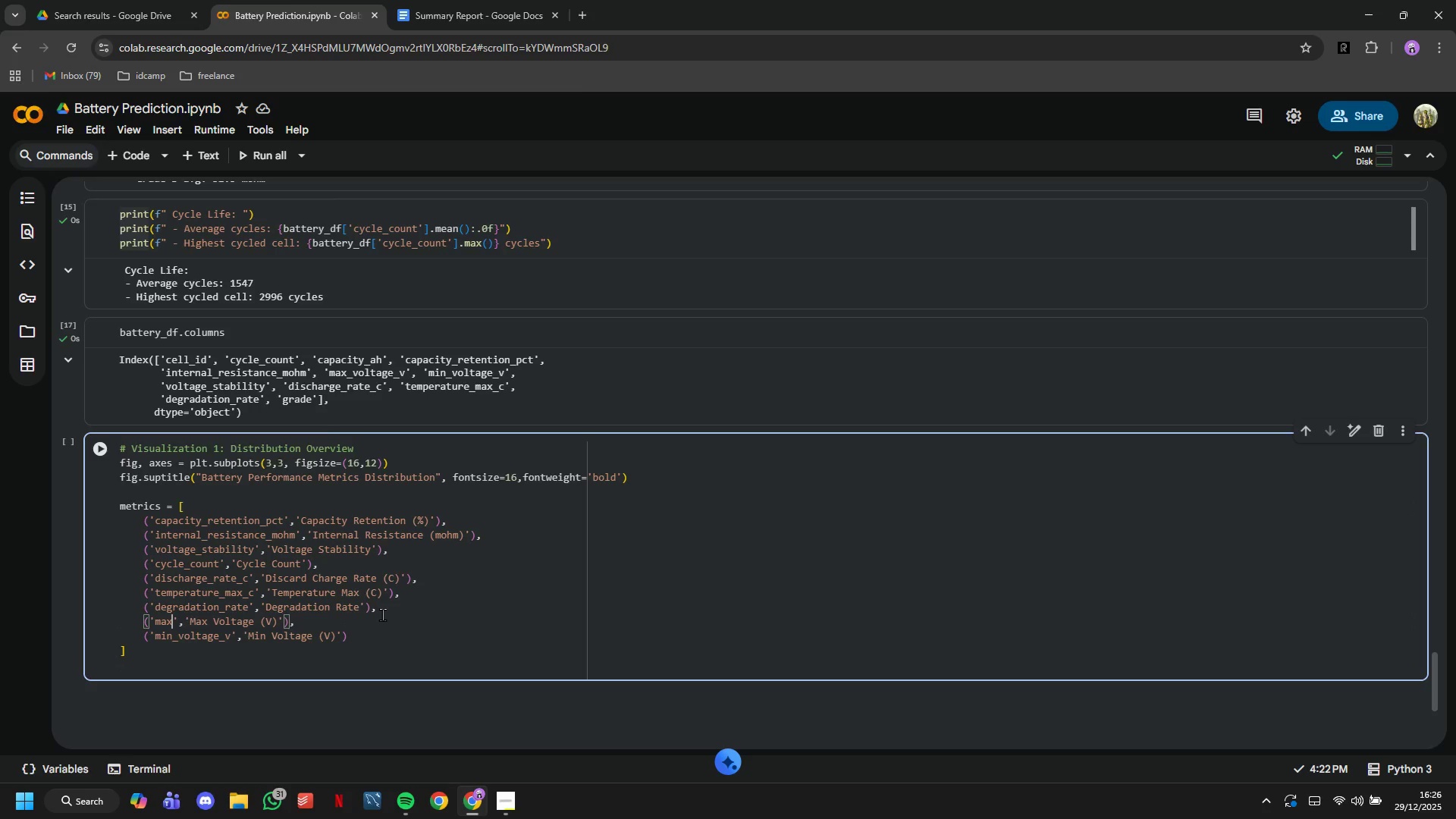 
key(Backspace)
key(Backspace)
key(Backspace)
key(Backspace)
type(capa)
 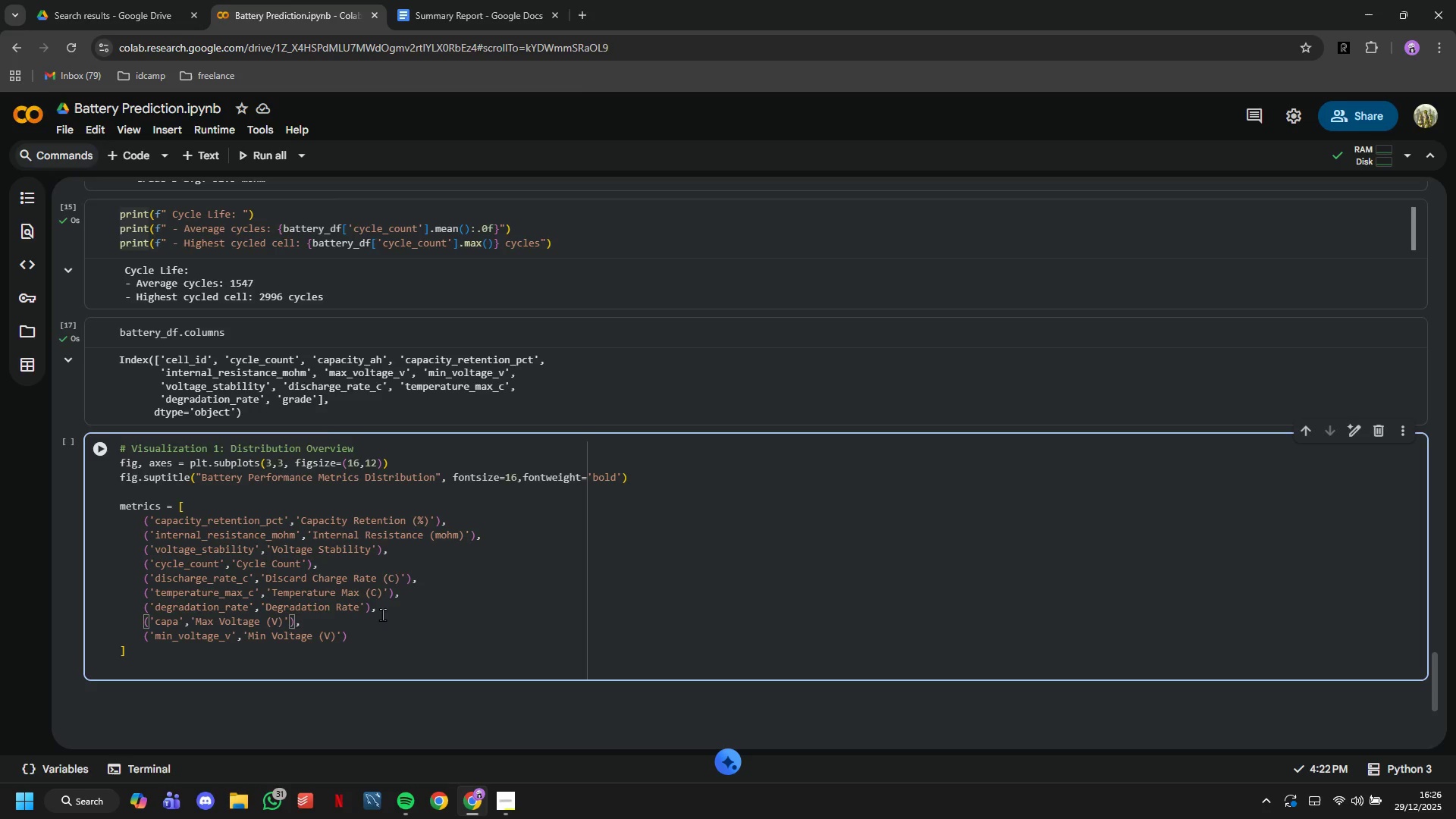 
type(city_ah)
 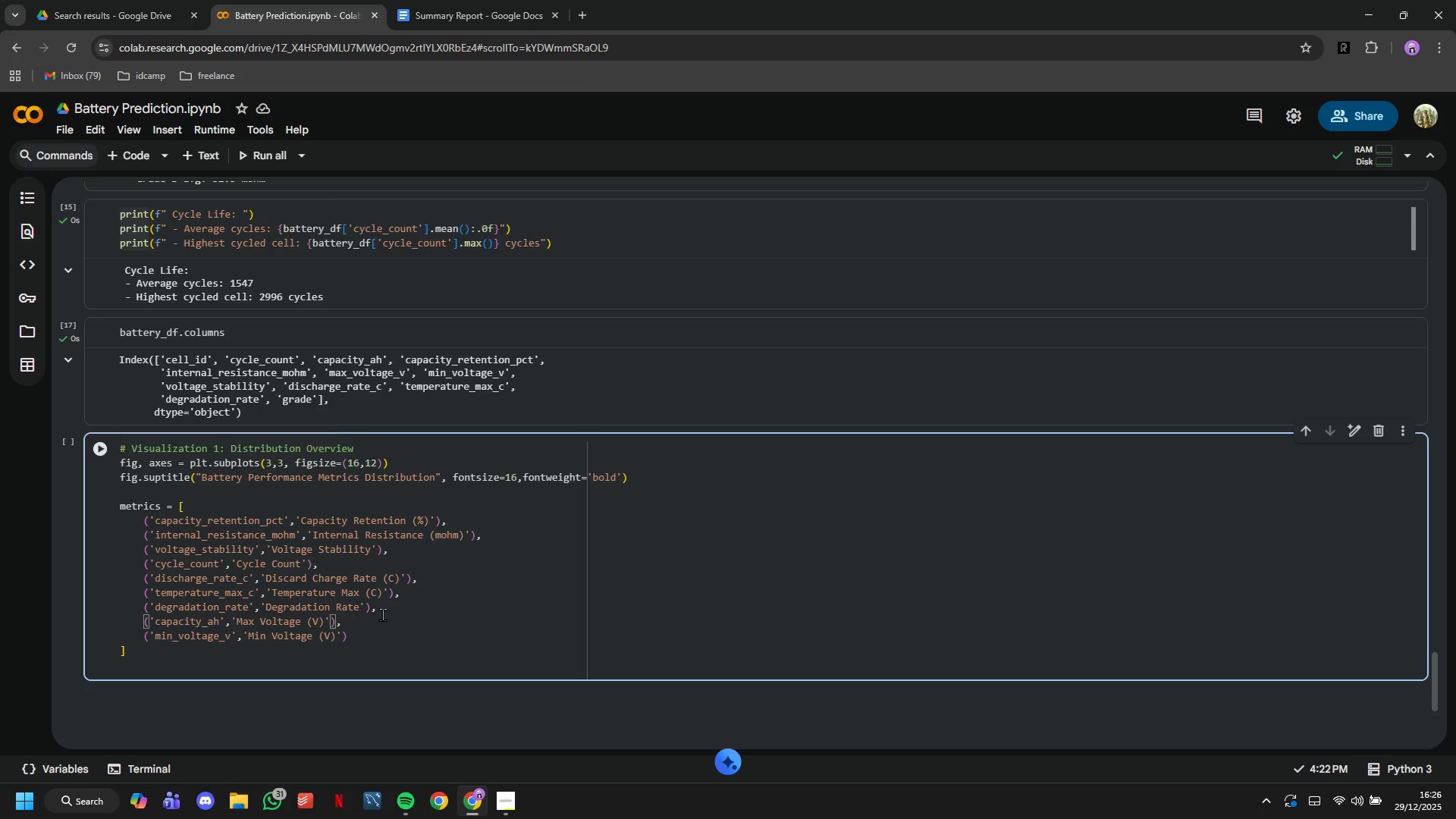 
hold_key(key=ArrowRight, duration=0.38)
 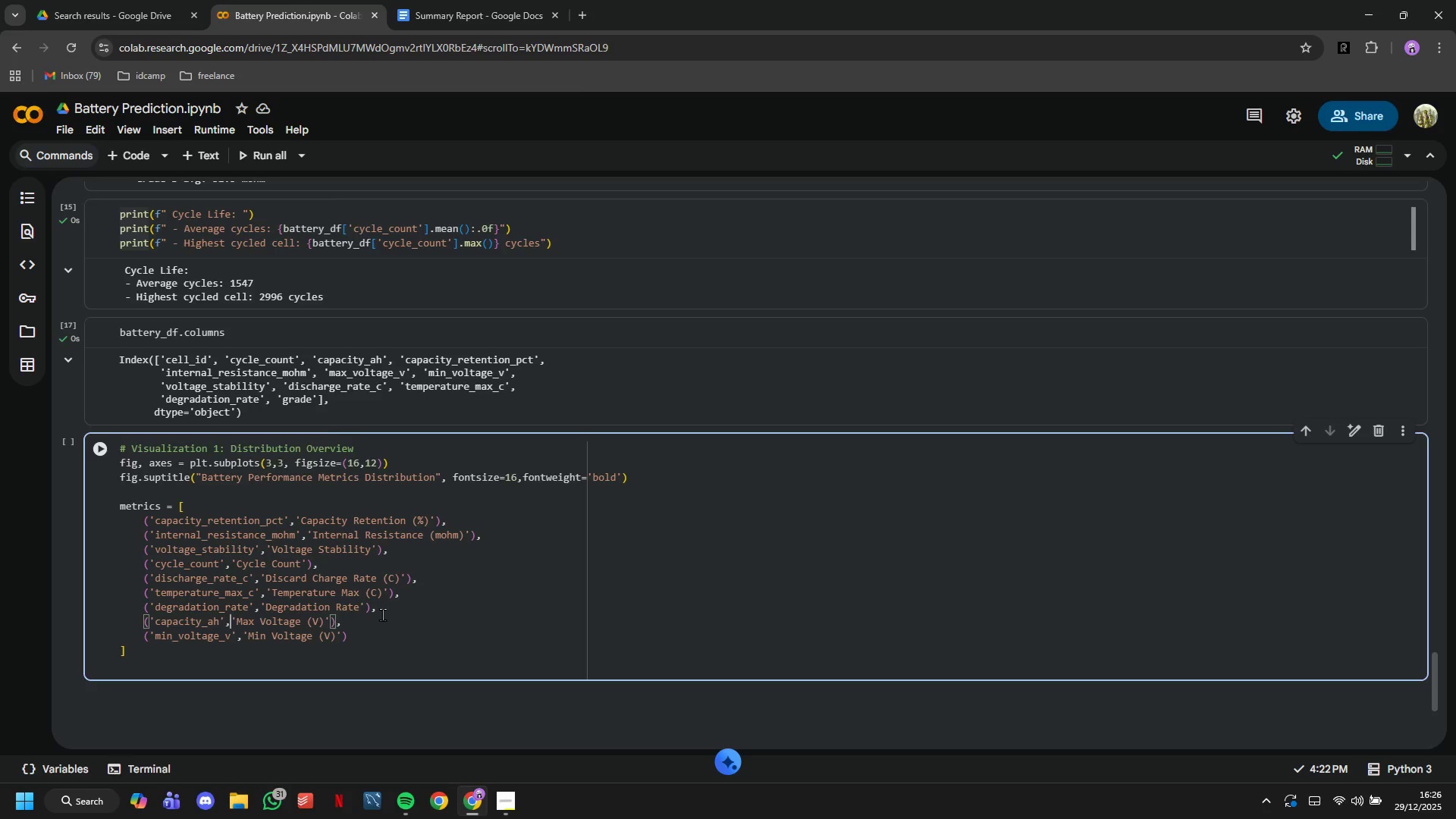 
hold_key(key=ArrowRight, duration=0.88)
 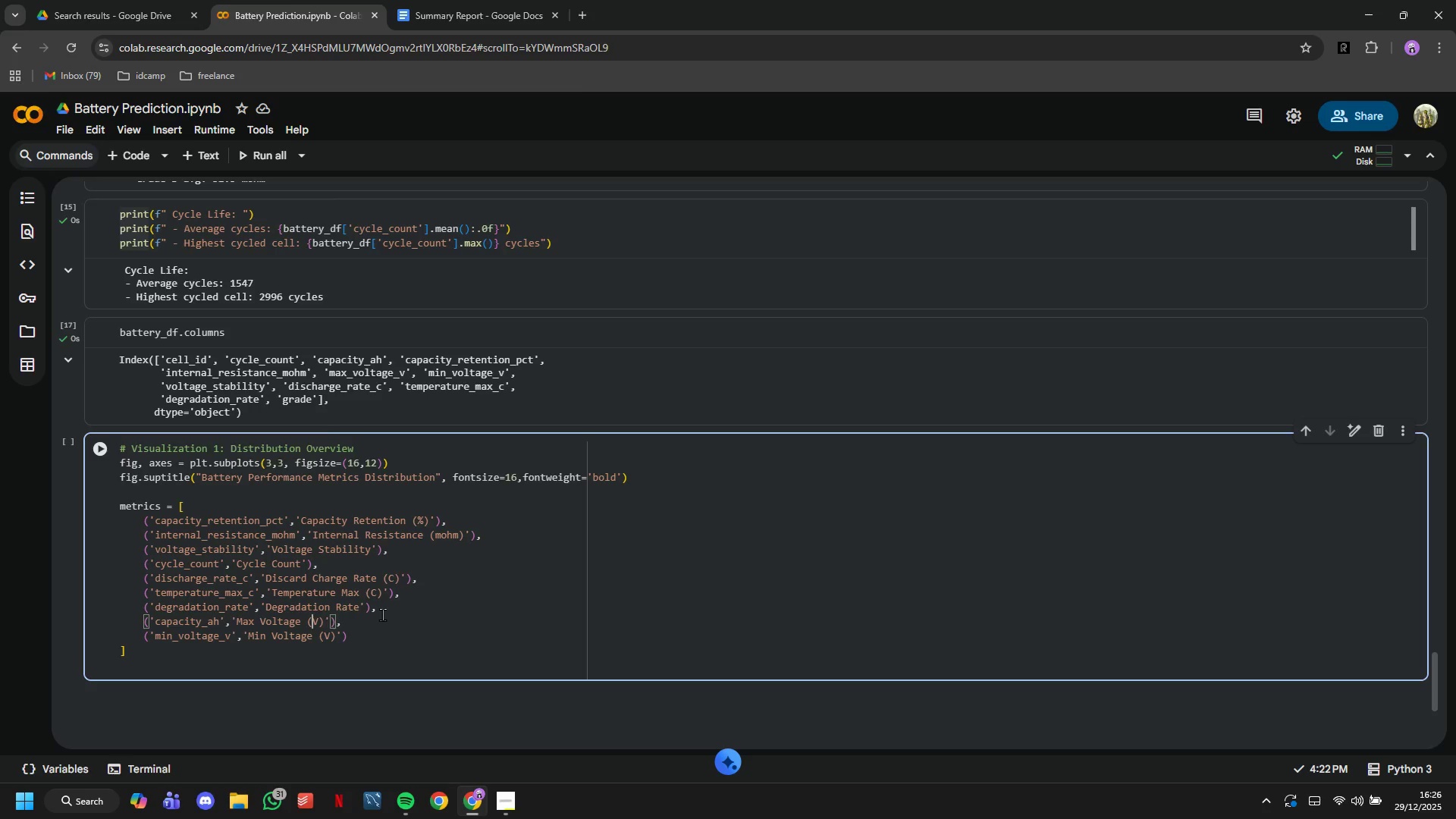 
key(ArrowRight)
 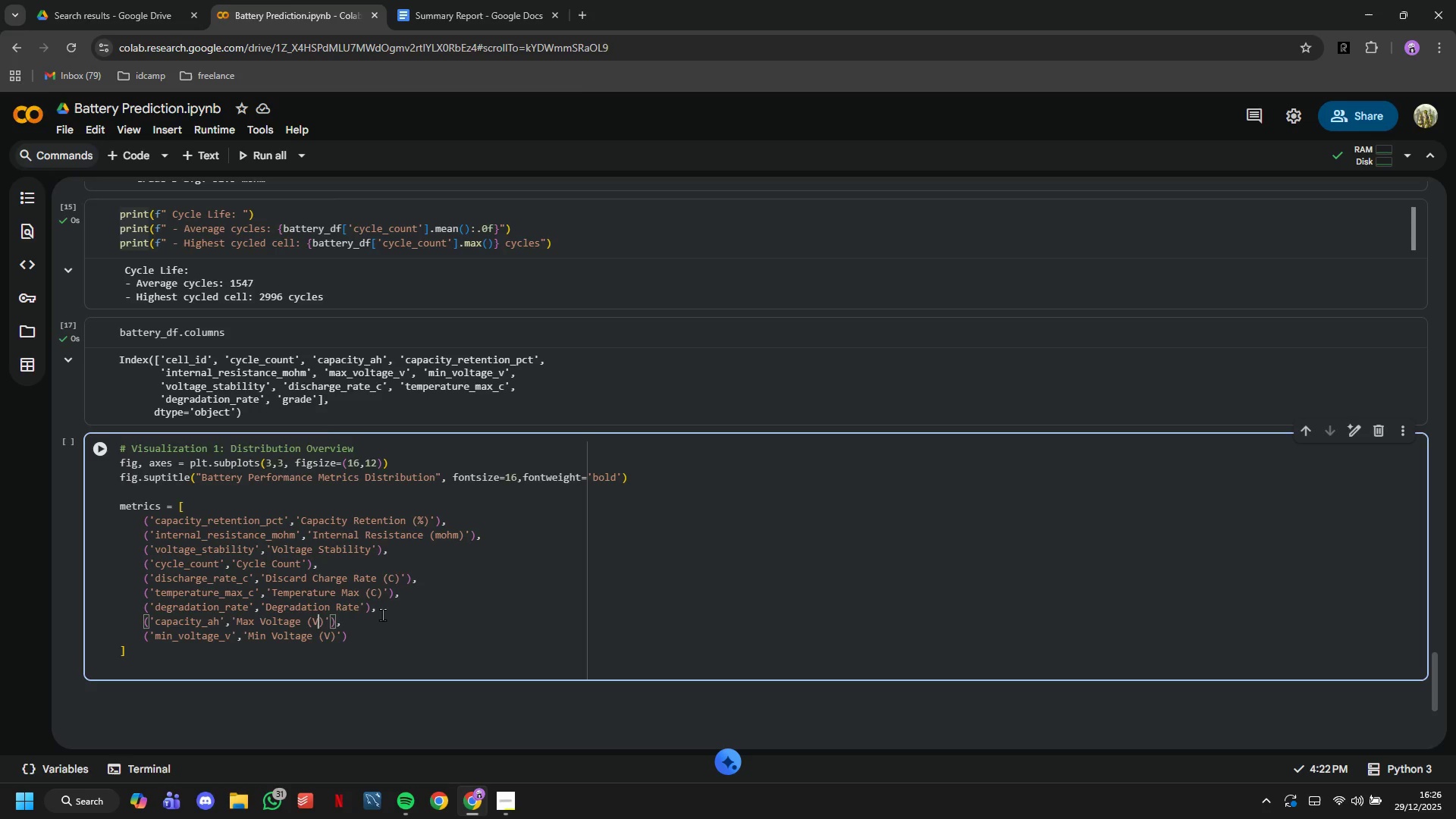 
key(ArrowRight)
 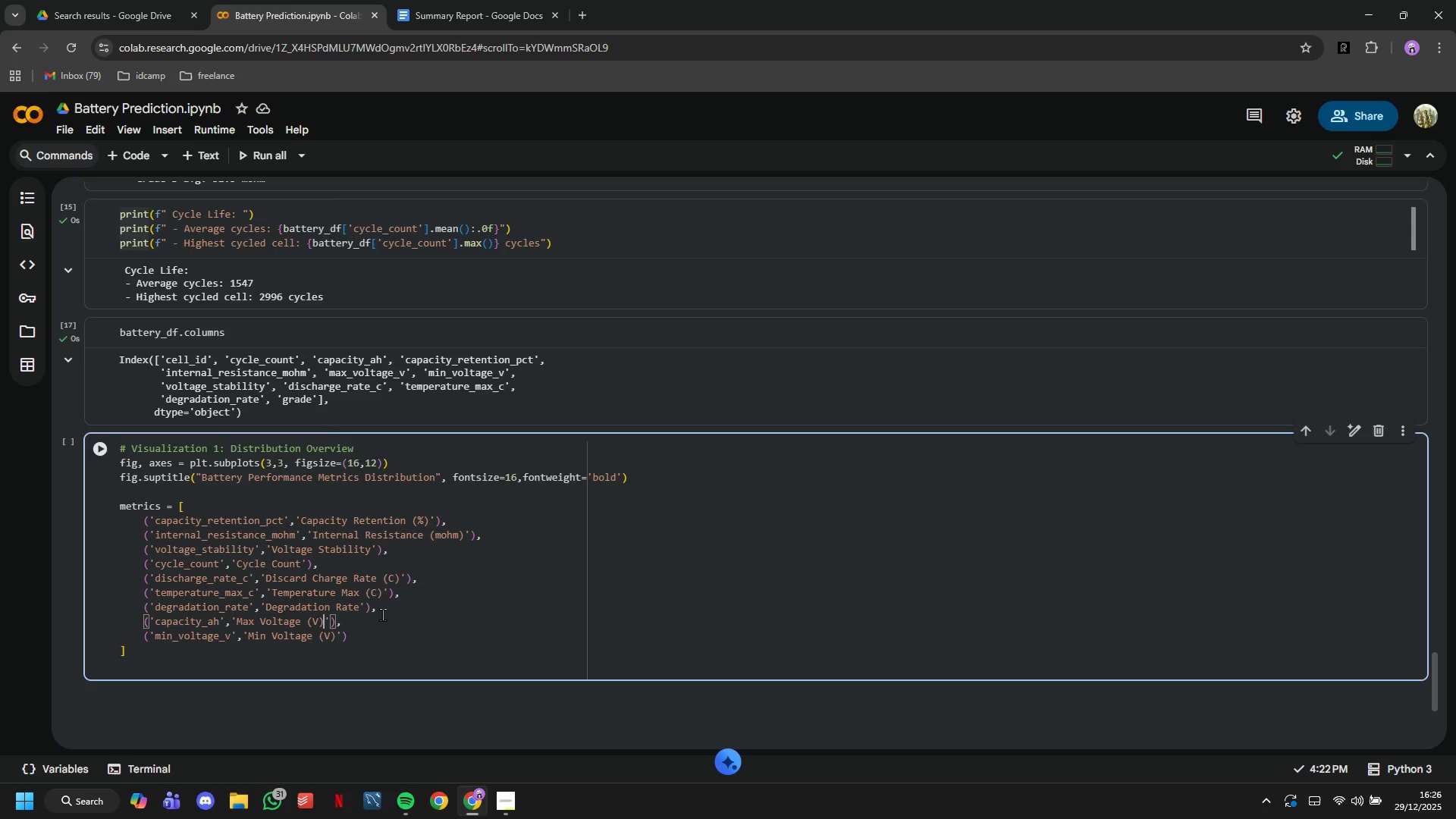 
key(ArrowRight)
 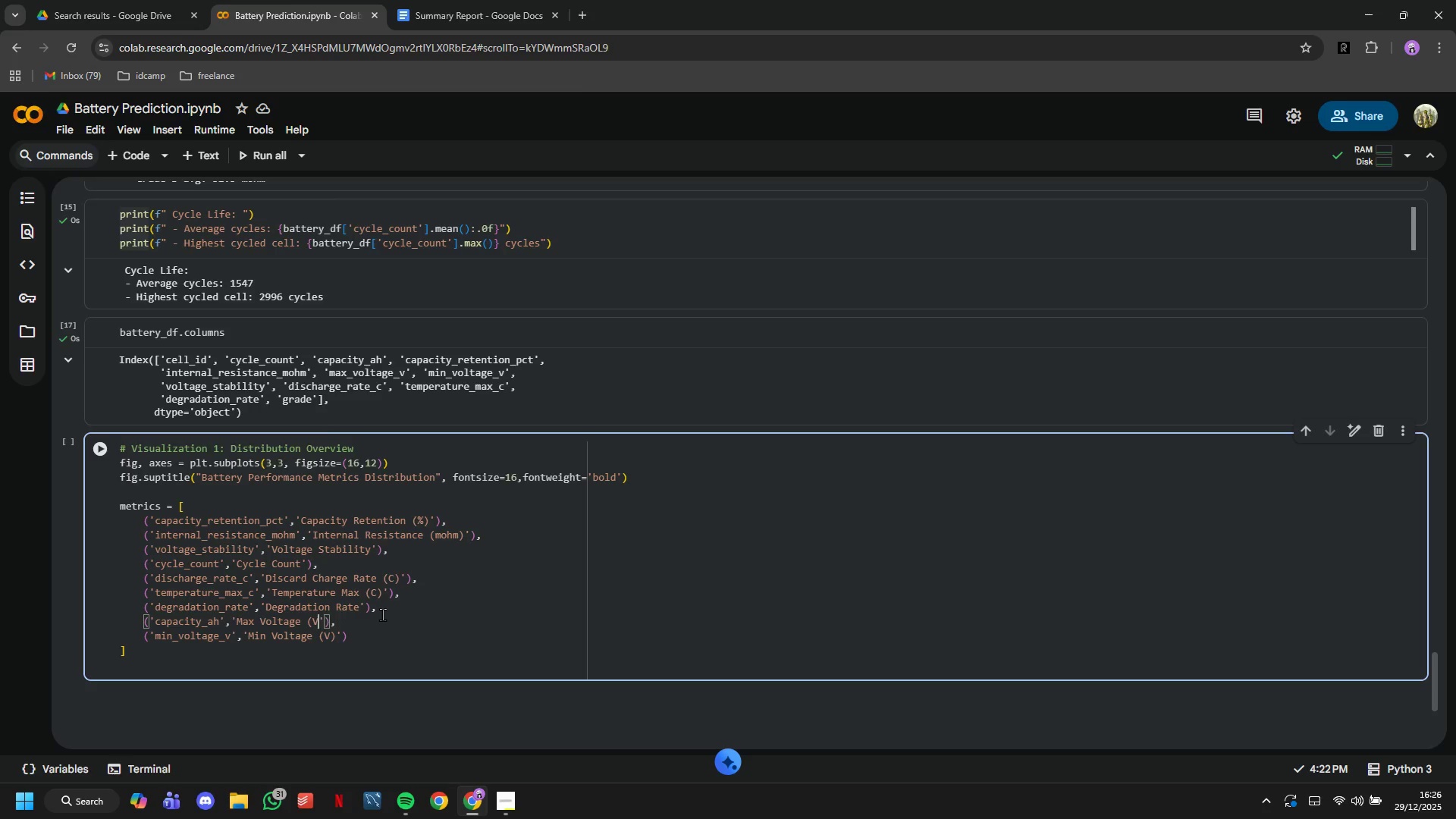 
hold_key(key=Backspace, duration=0.8)
 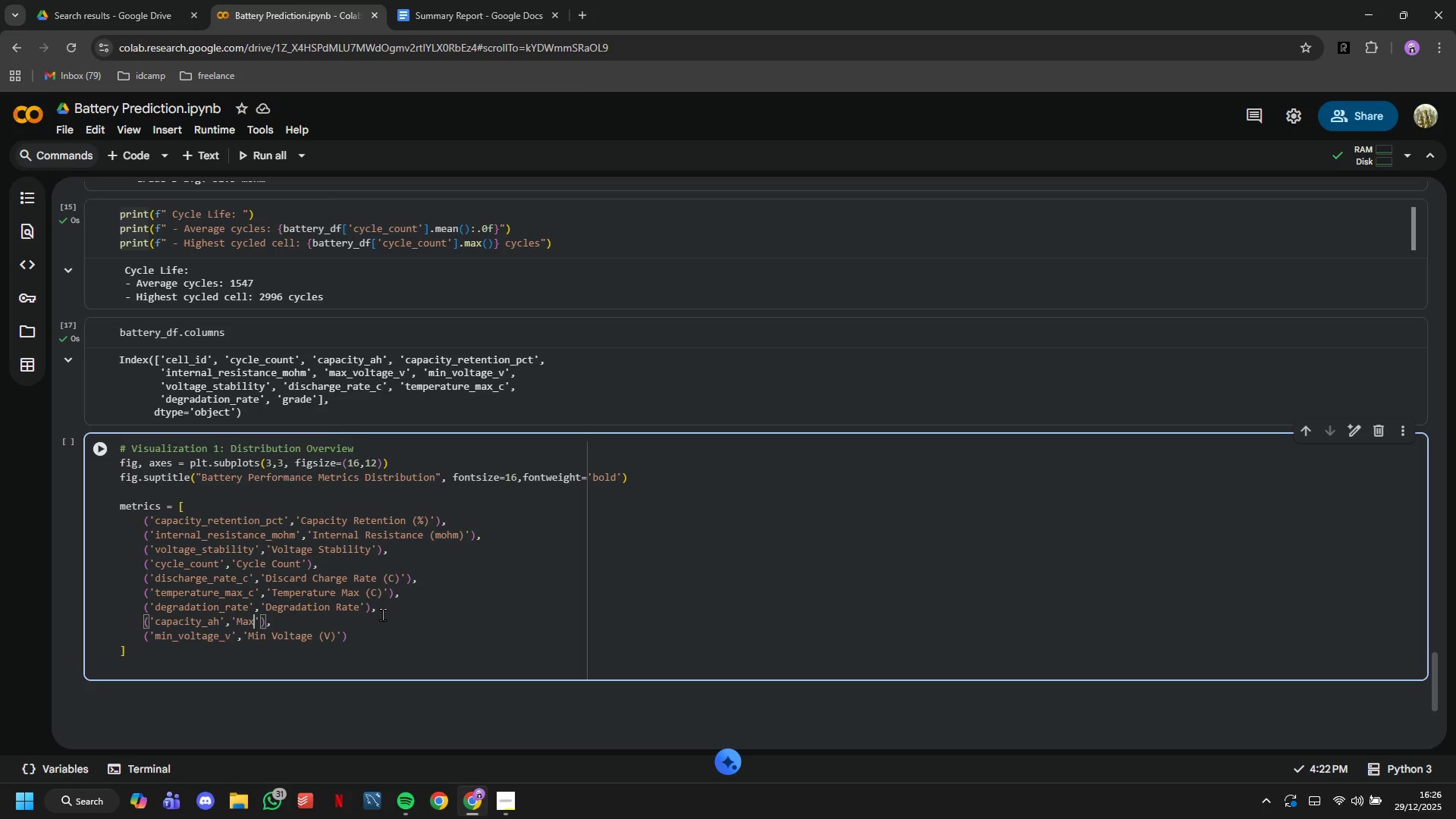 
key(Backspace)
key(Backspace)
key(Backspace)
key(Backspace)
type(Cao)
key(Backspace)
type(pacity (Ah))
 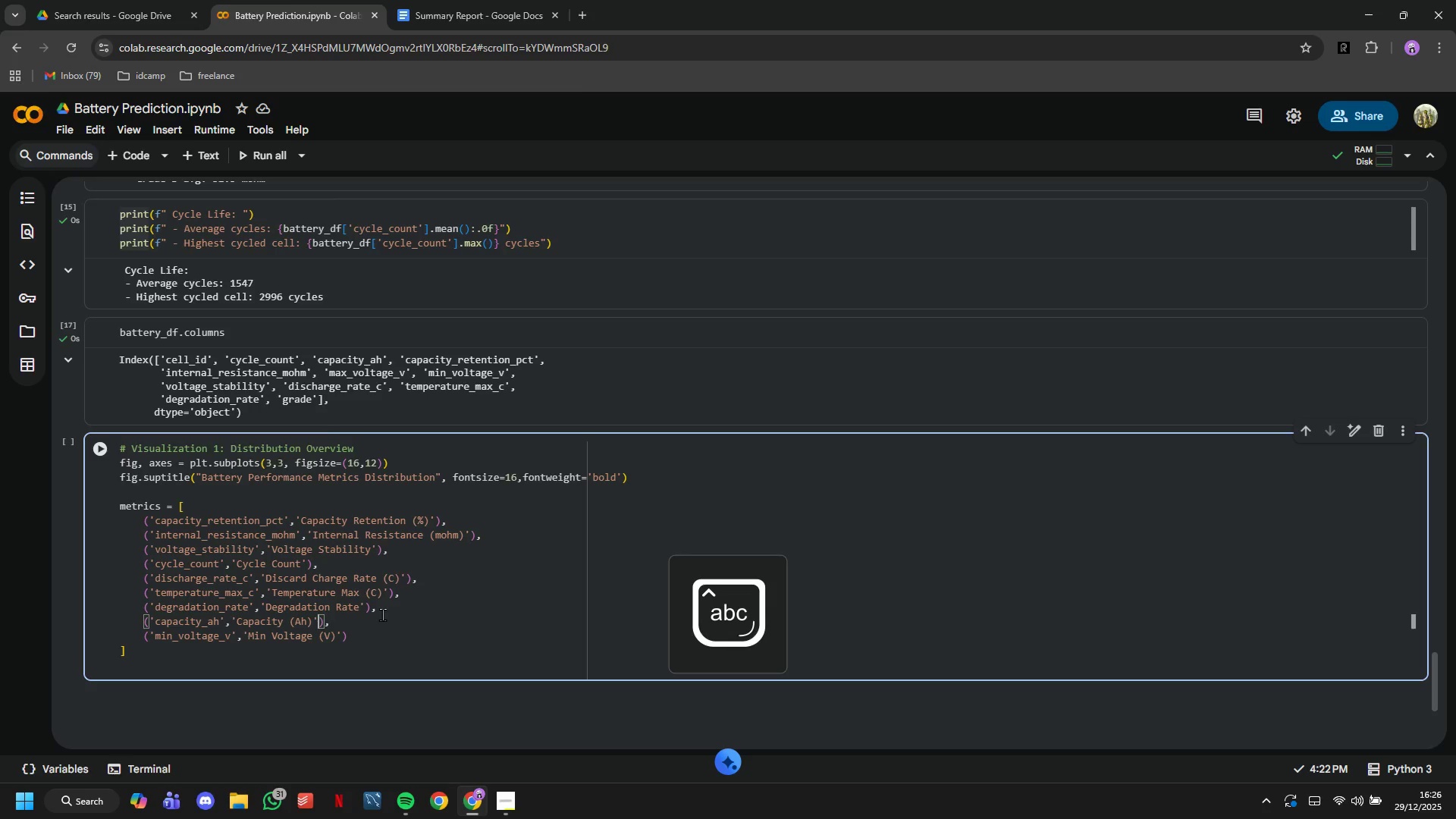 
 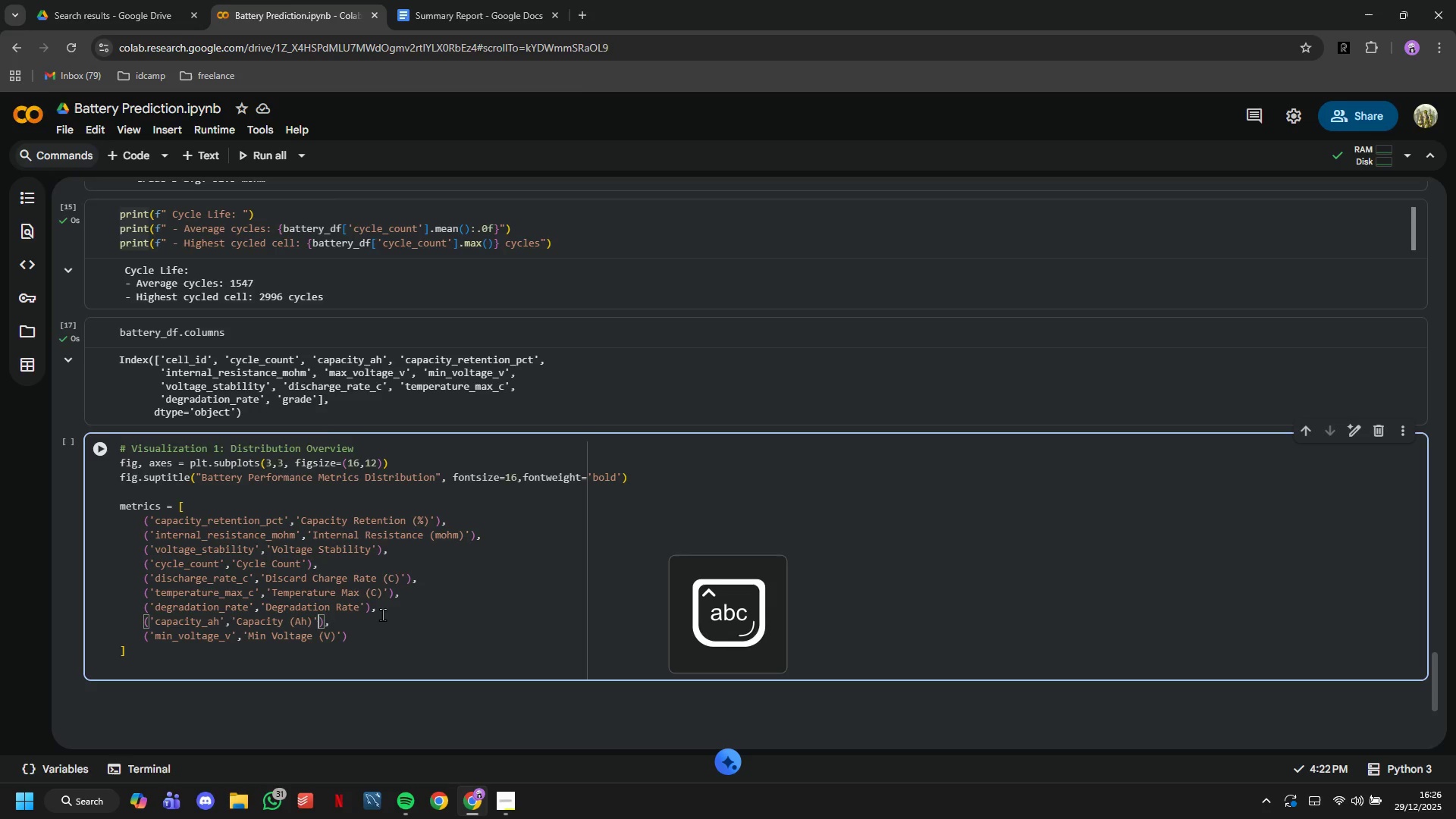 
key(ArrowRight)
 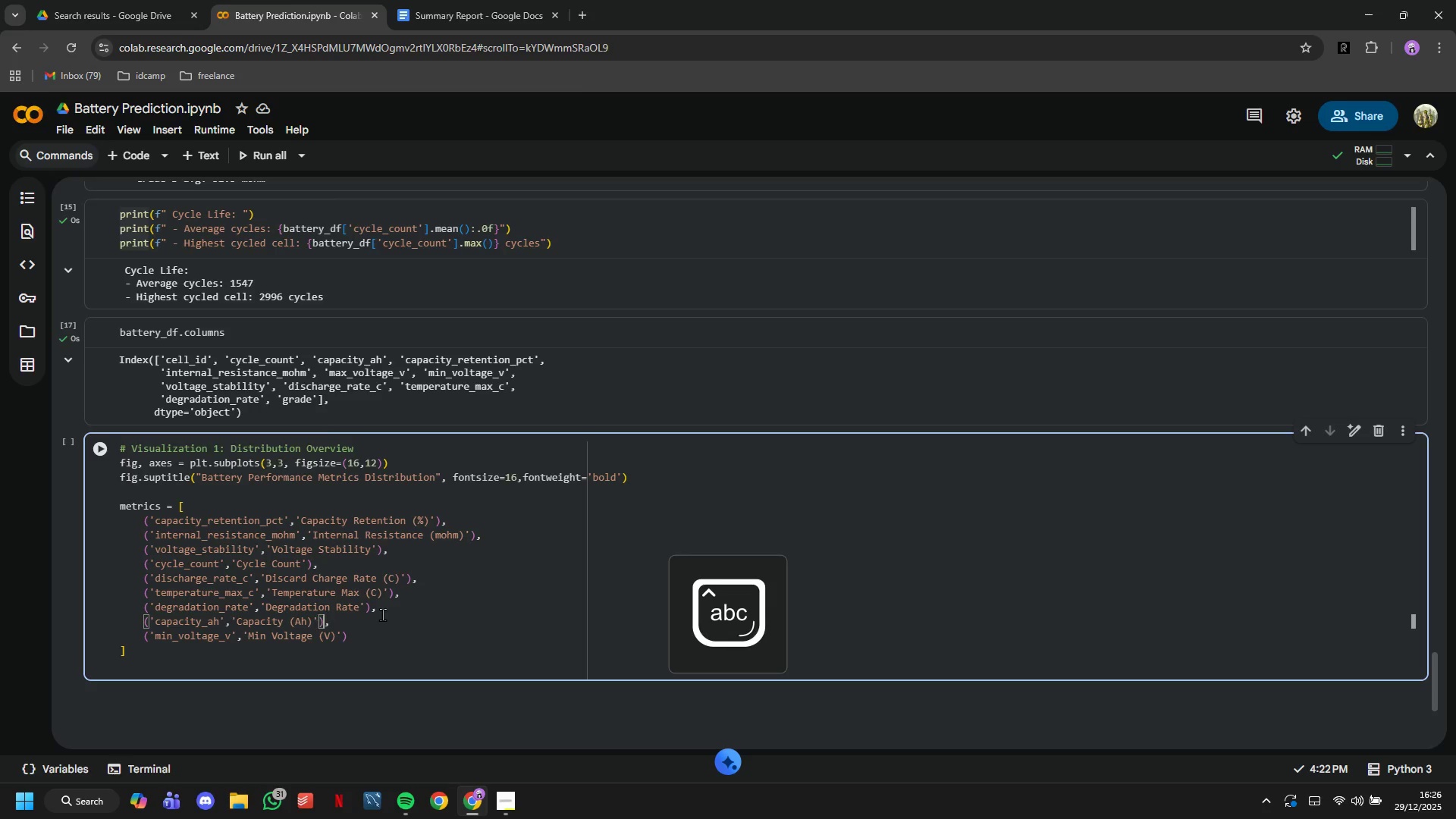 
key(ArrowRight)
 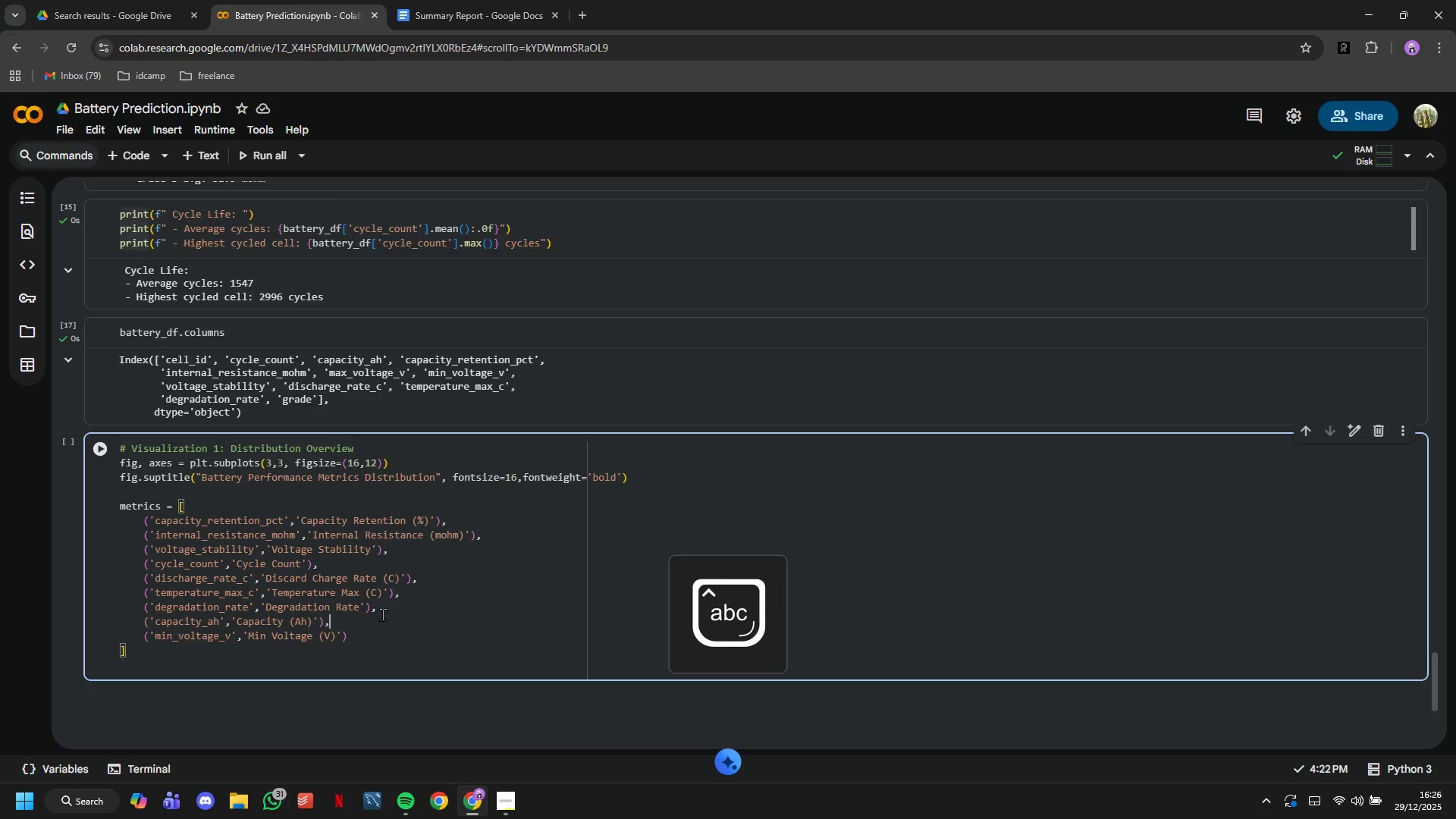 
key(ArrowRight)
 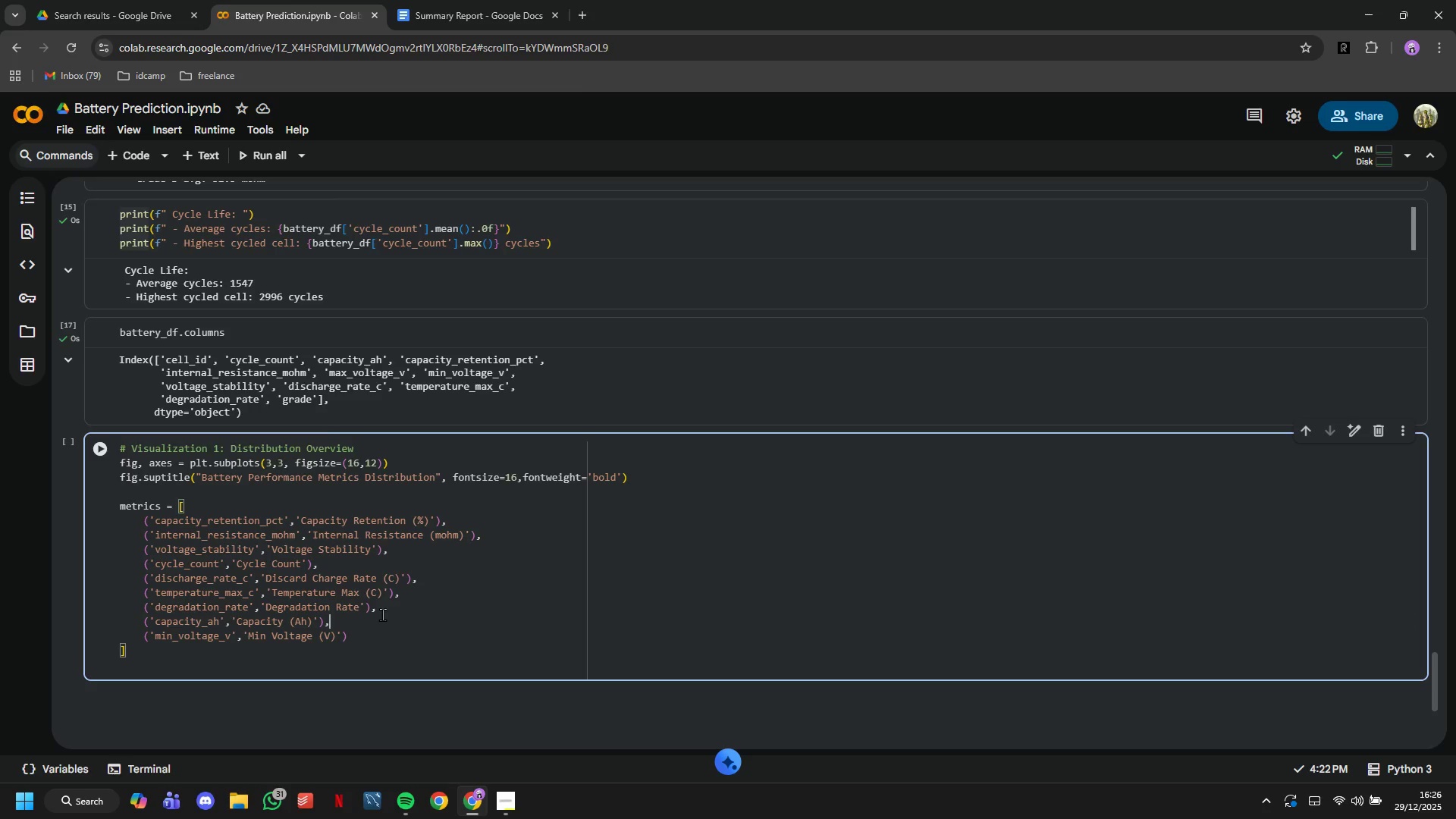 
key(ArrowDown)
 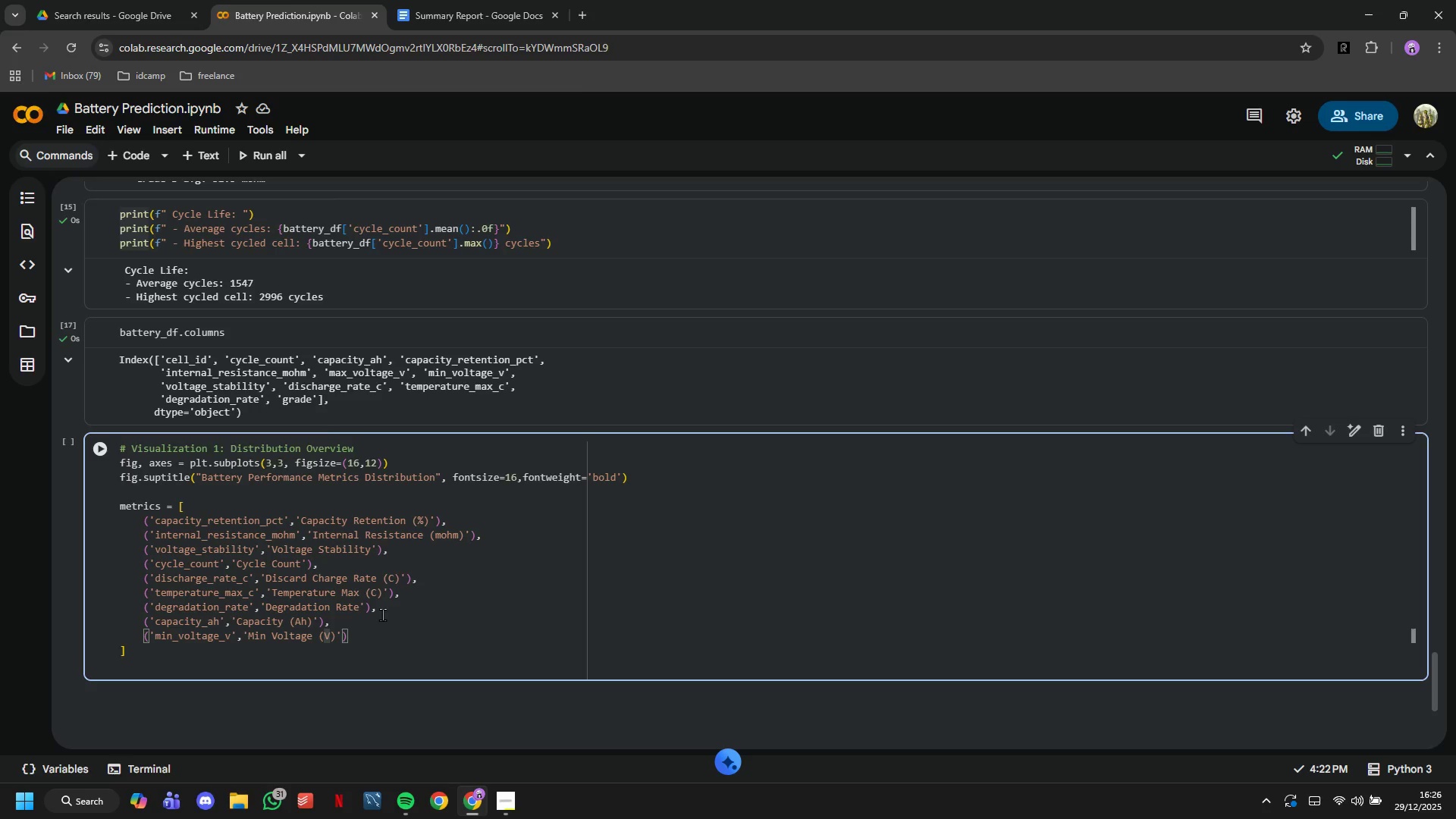 
key(ArrowDown)
 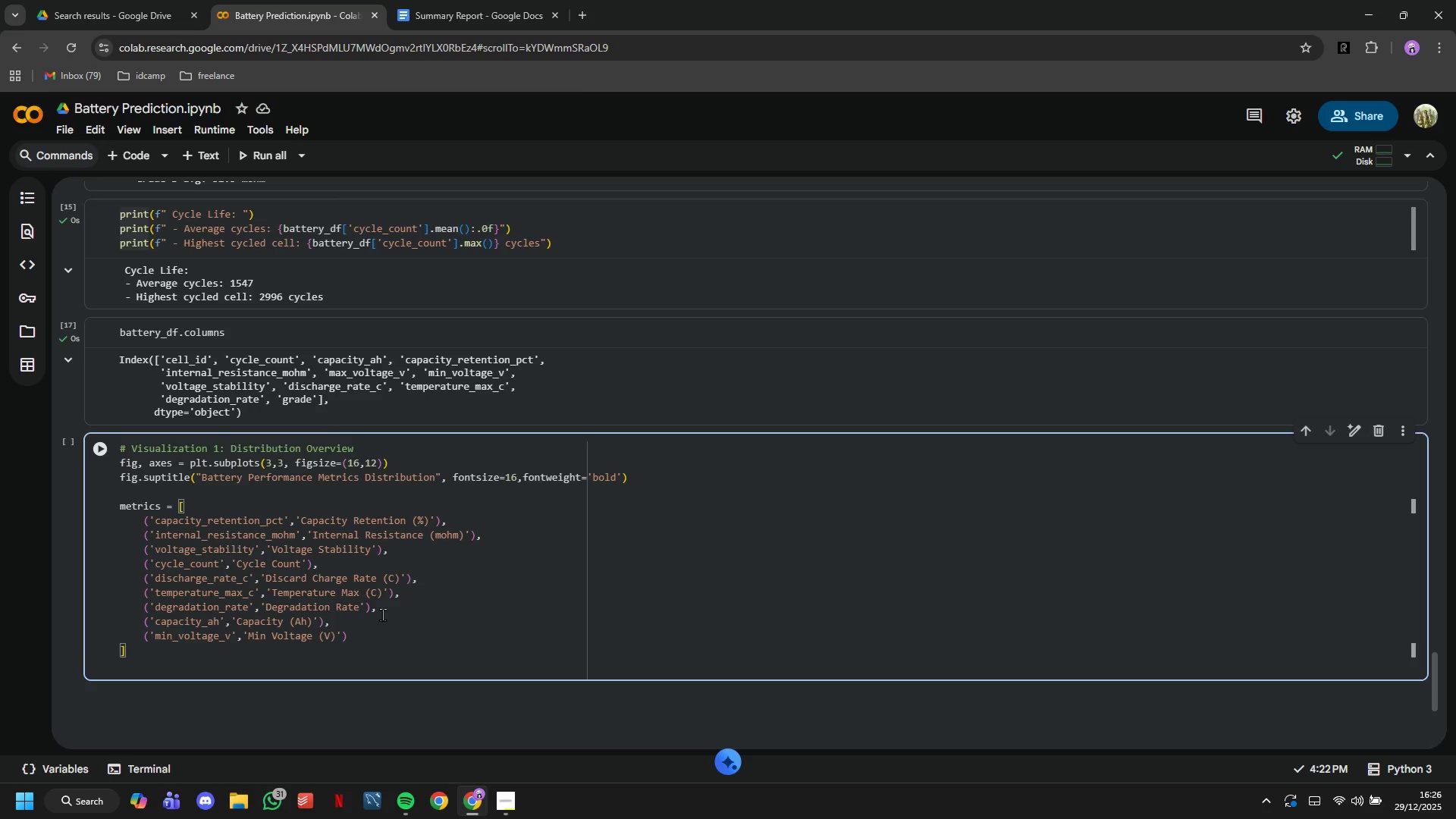 
key(Enter)
 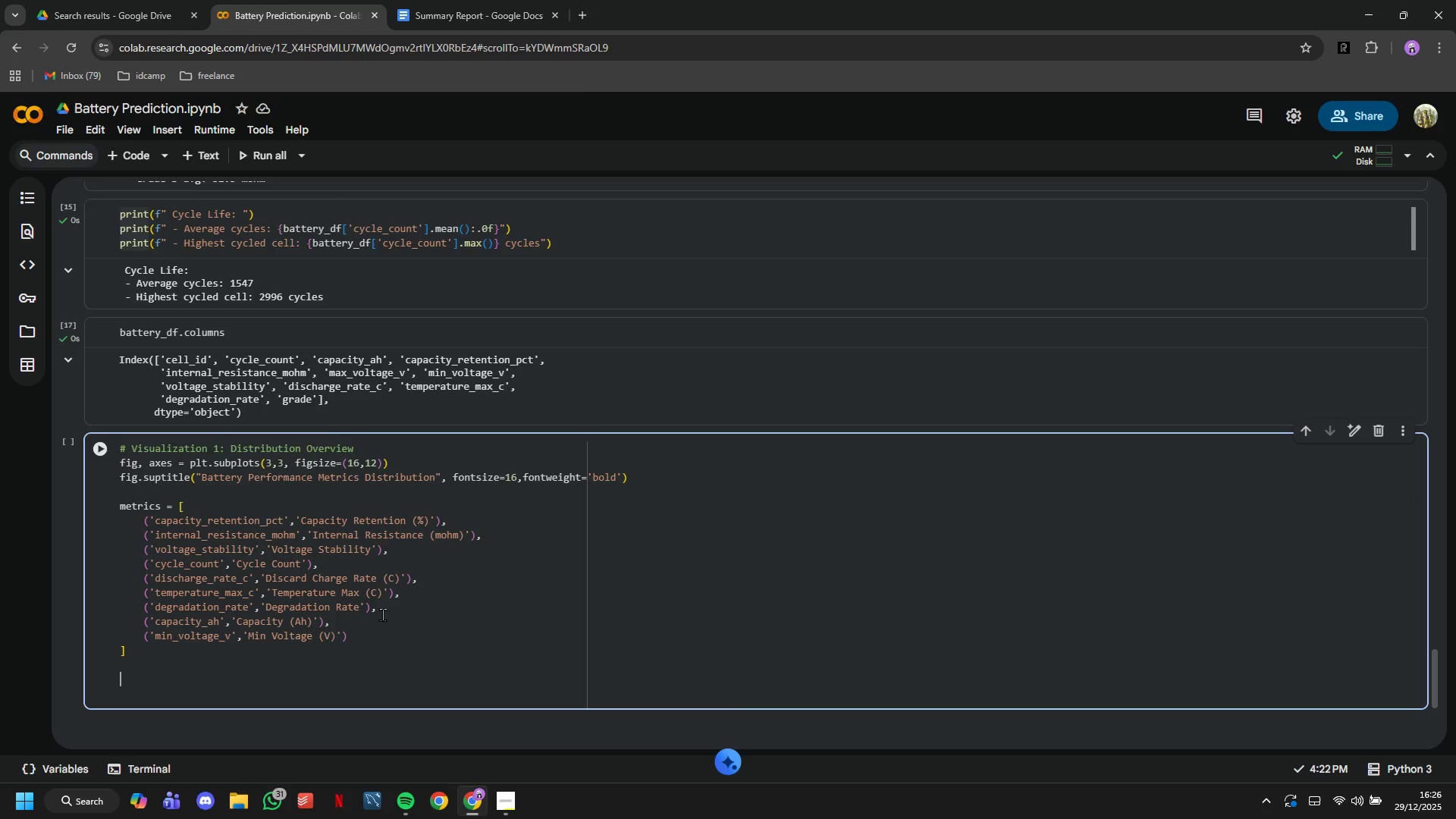 
key(Enter)
 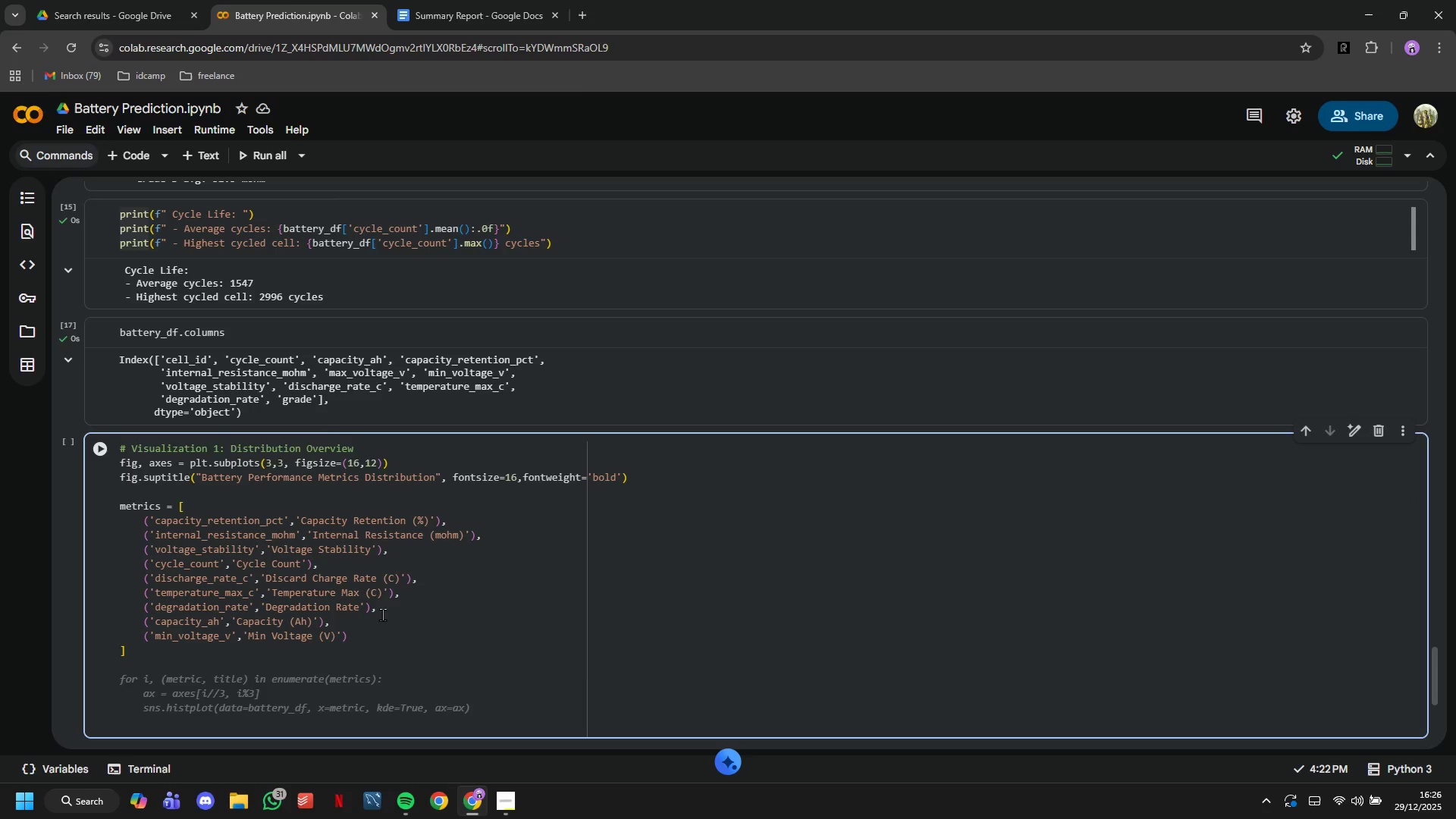 
type(g)
key(Backspace)
type(for idx, ()
 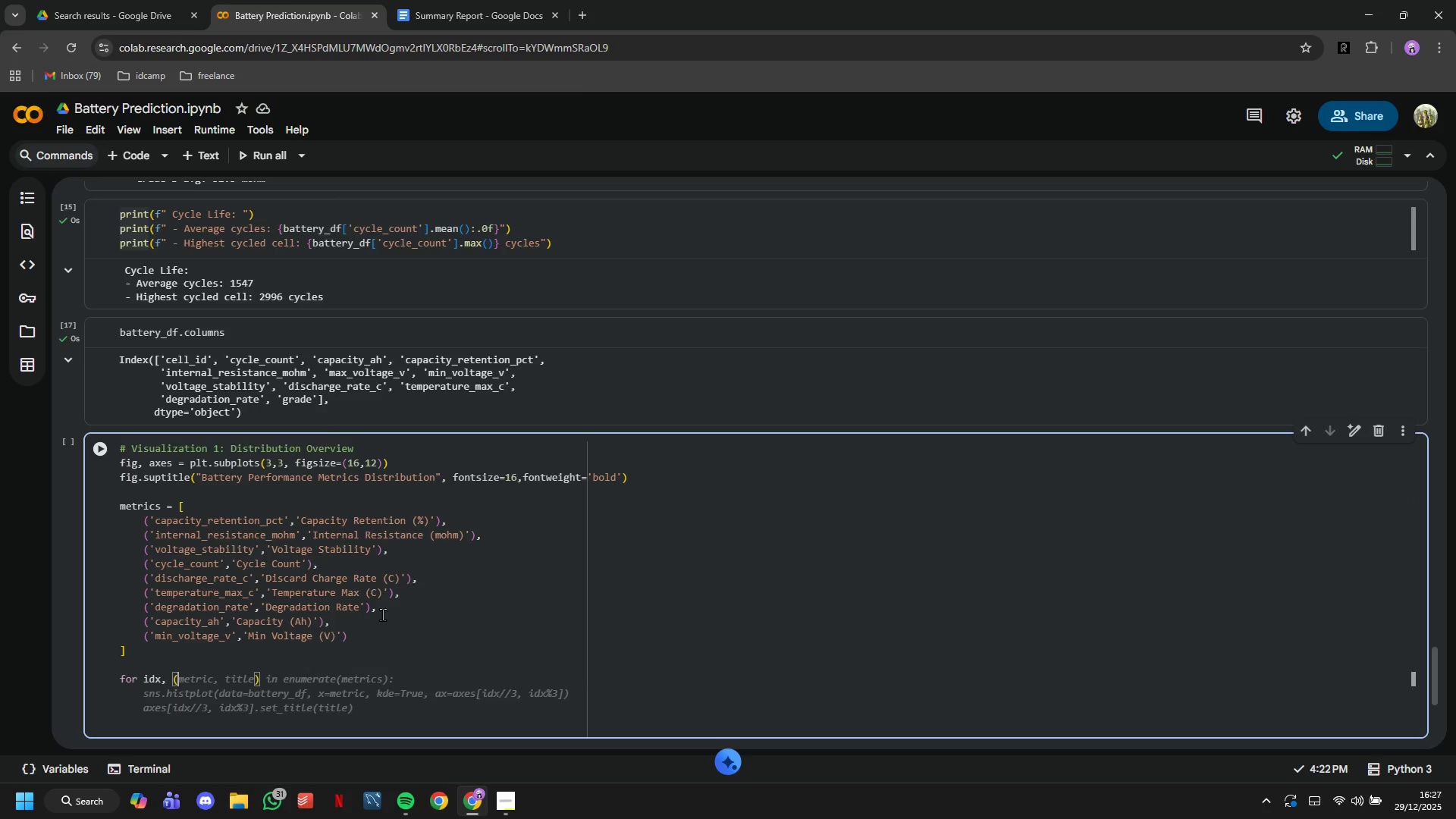 
type(metrc,label)
 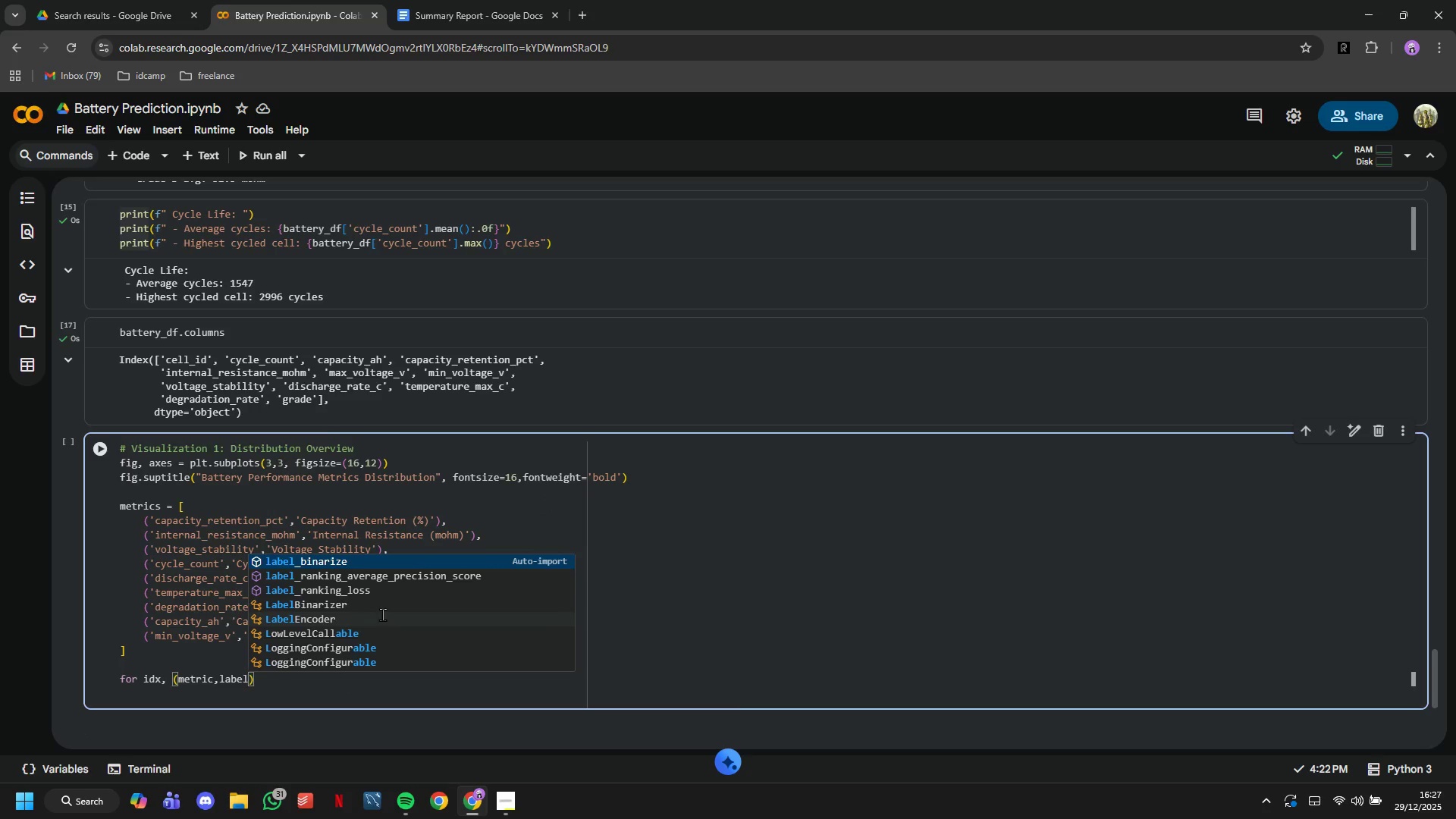 
key(ArrowRight)
 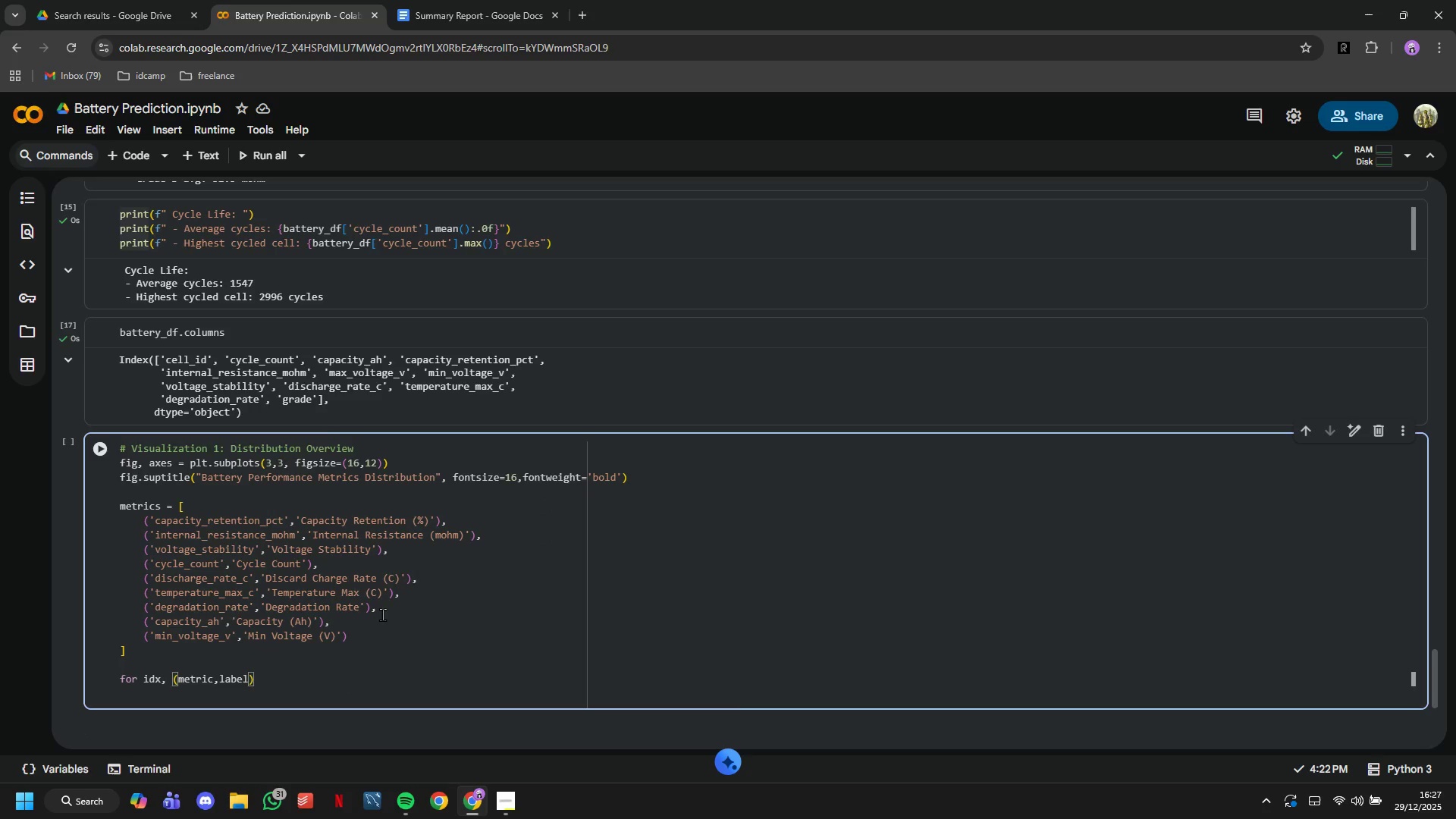 
type( in em)
key(Backspace)
type(numerate(metrics)
 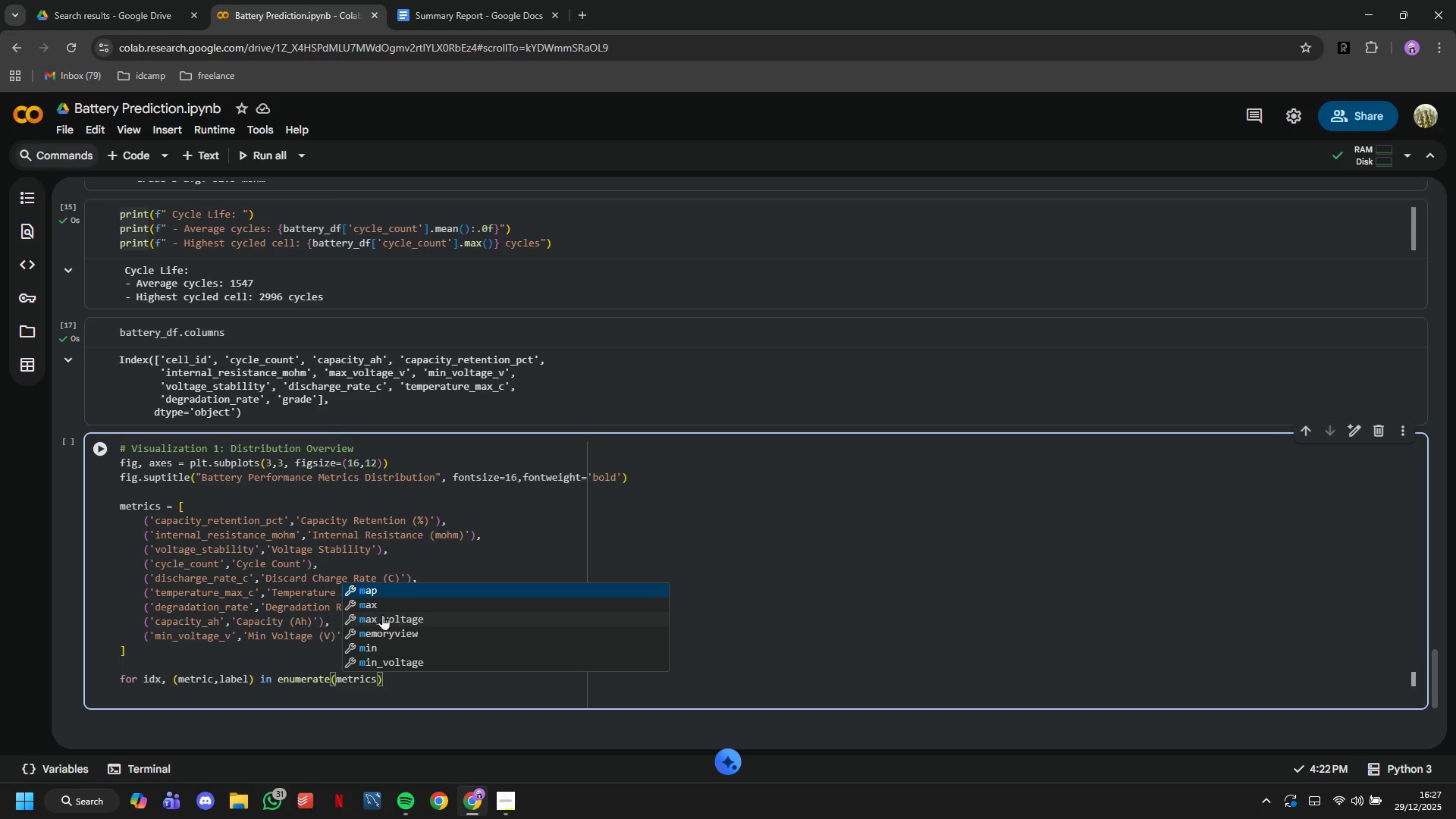 
key(ArrowRight)
 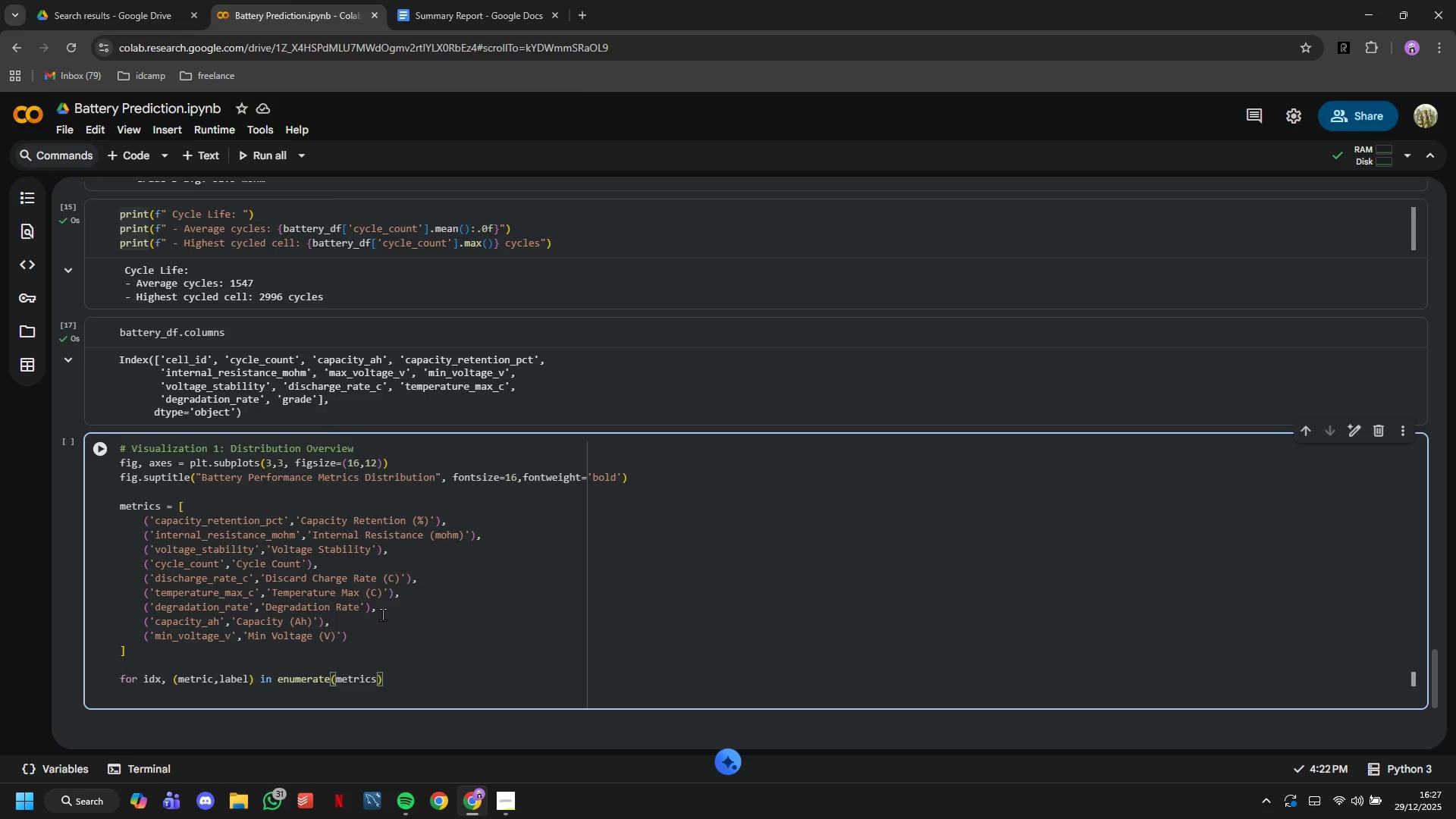 
key(Shift+Semicolon)
 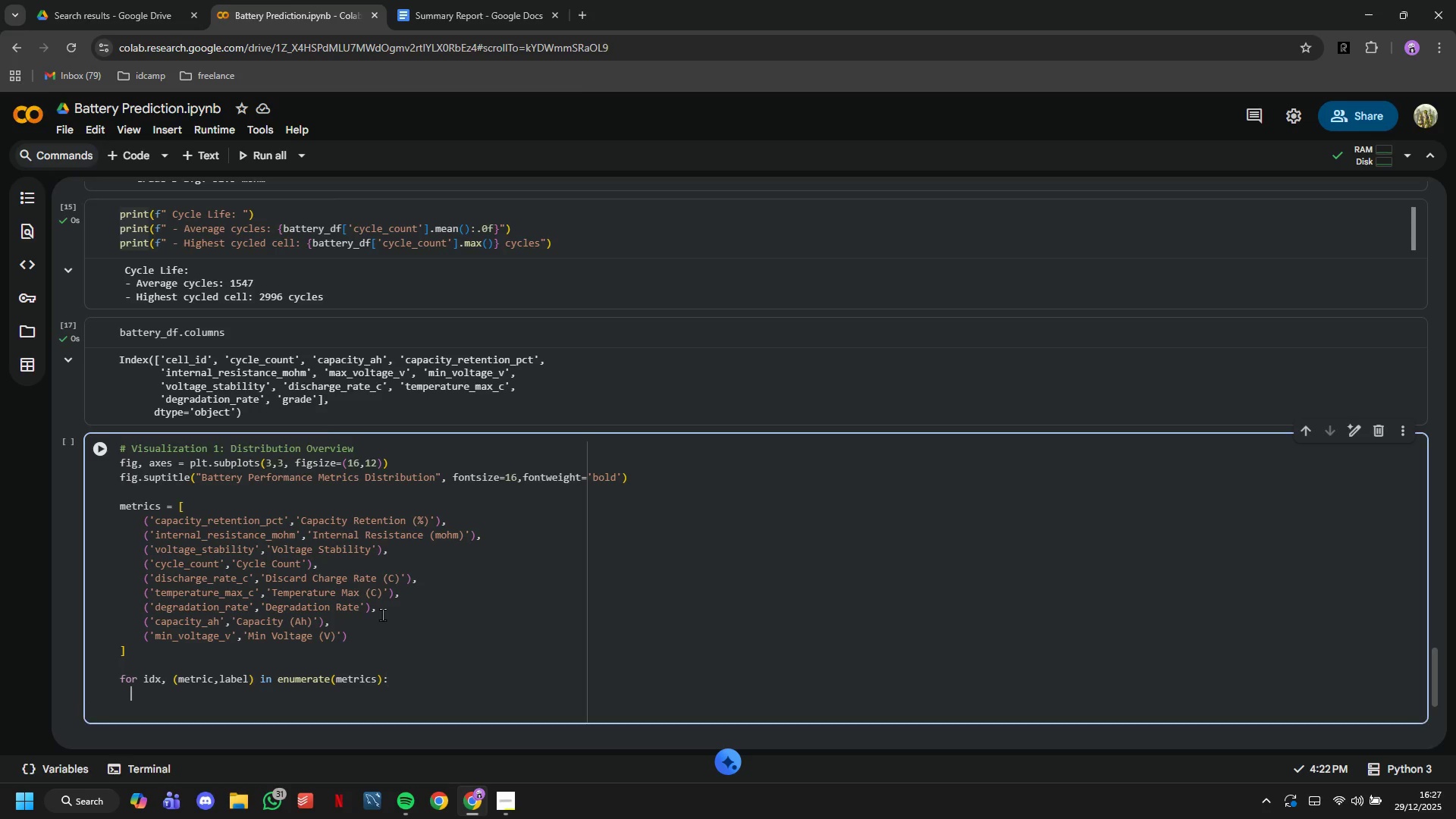 
key(Enter)
 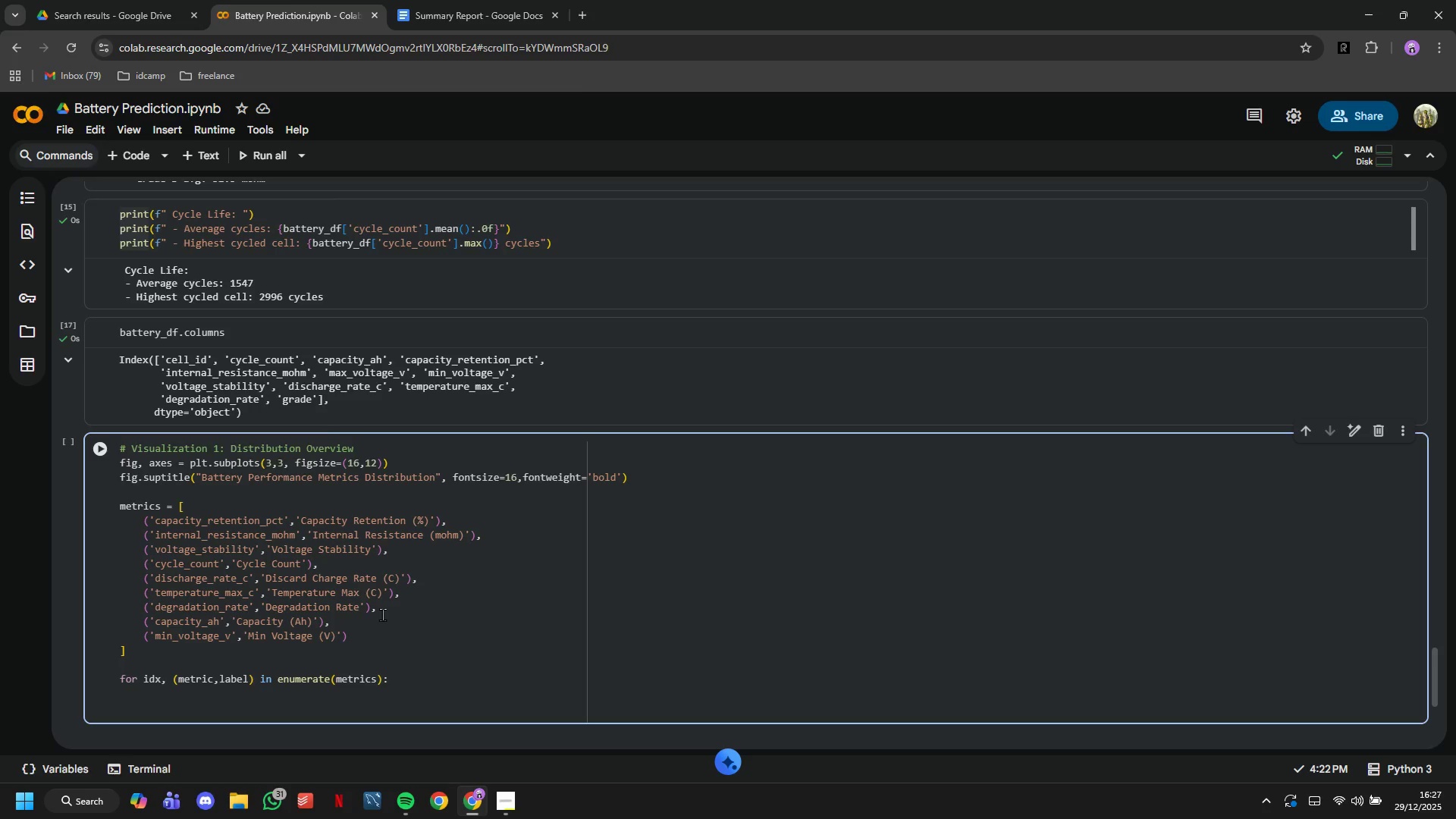 
type(row = )
 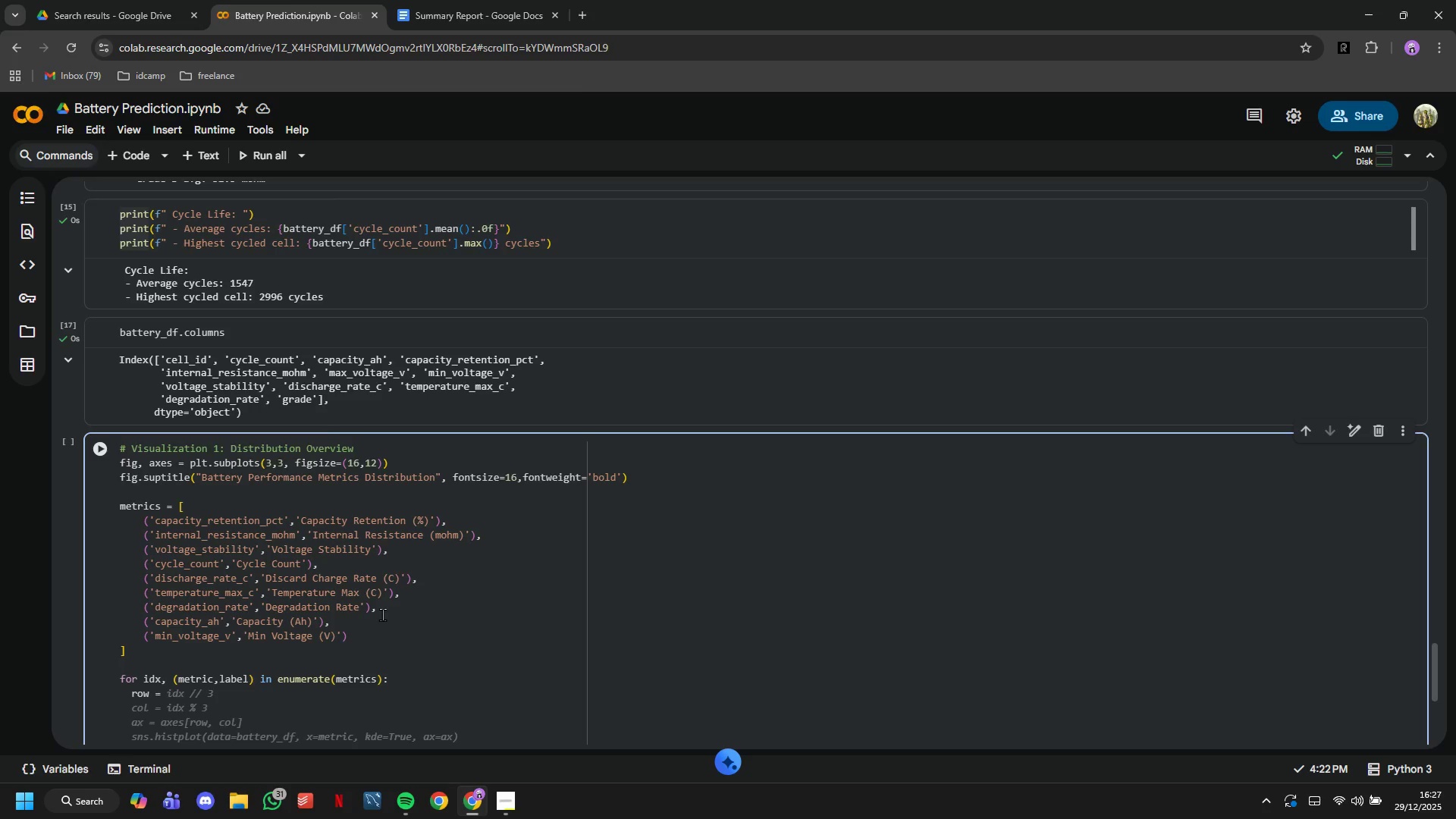 
wait(5.89)
 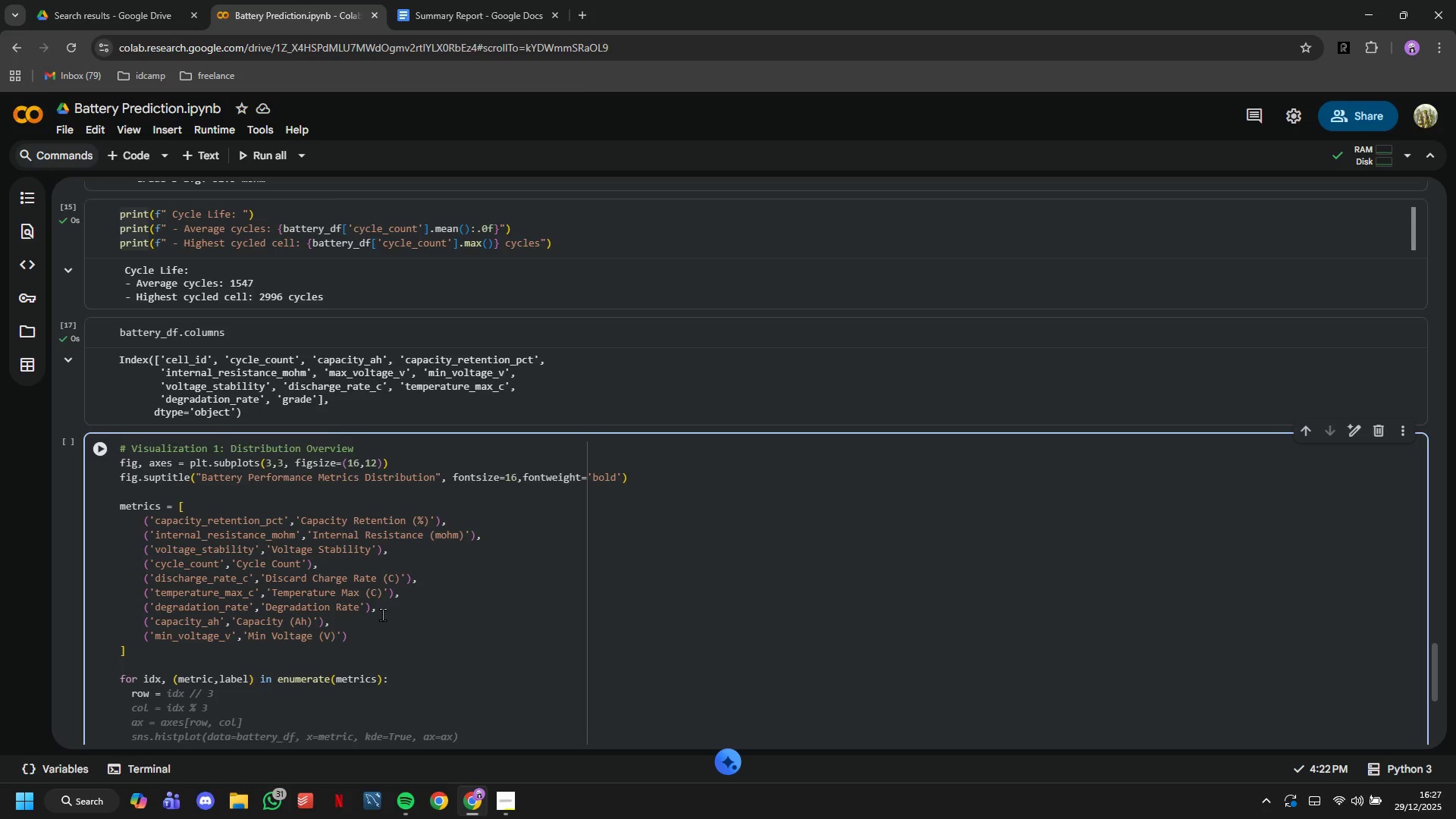 
type(idx // 3)
 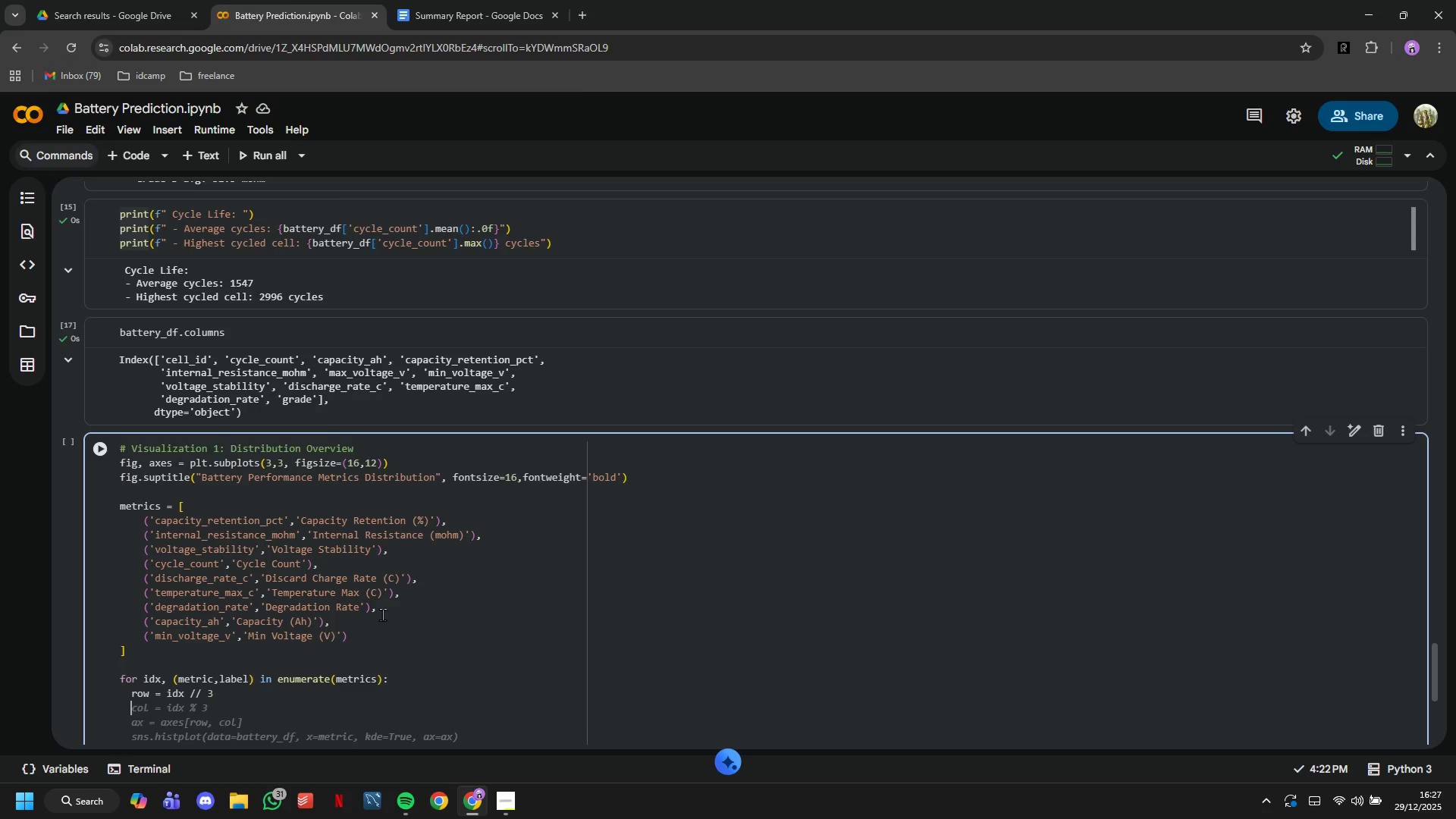 
key(Enter)
 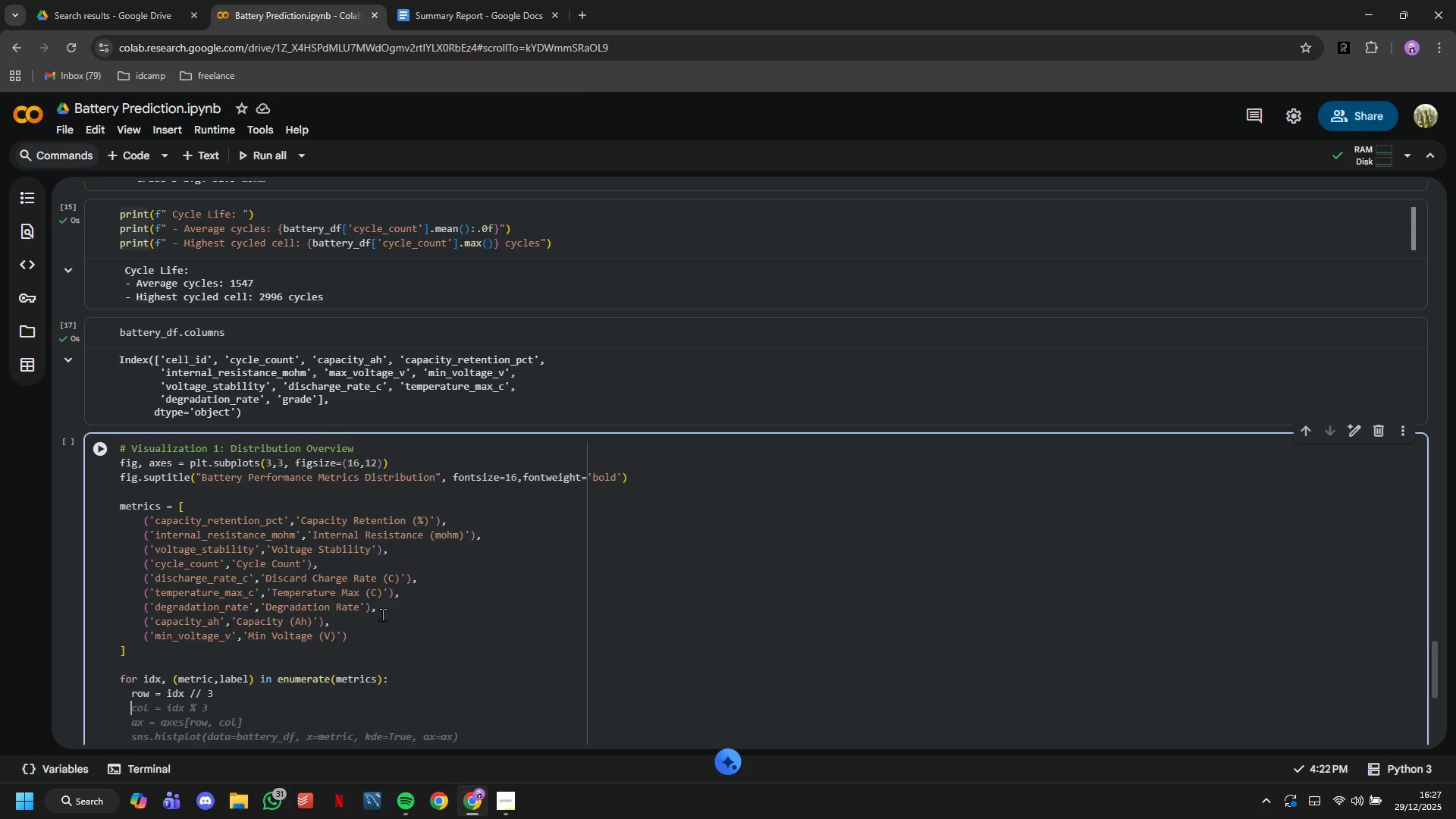 
type(col = idx % 3)
 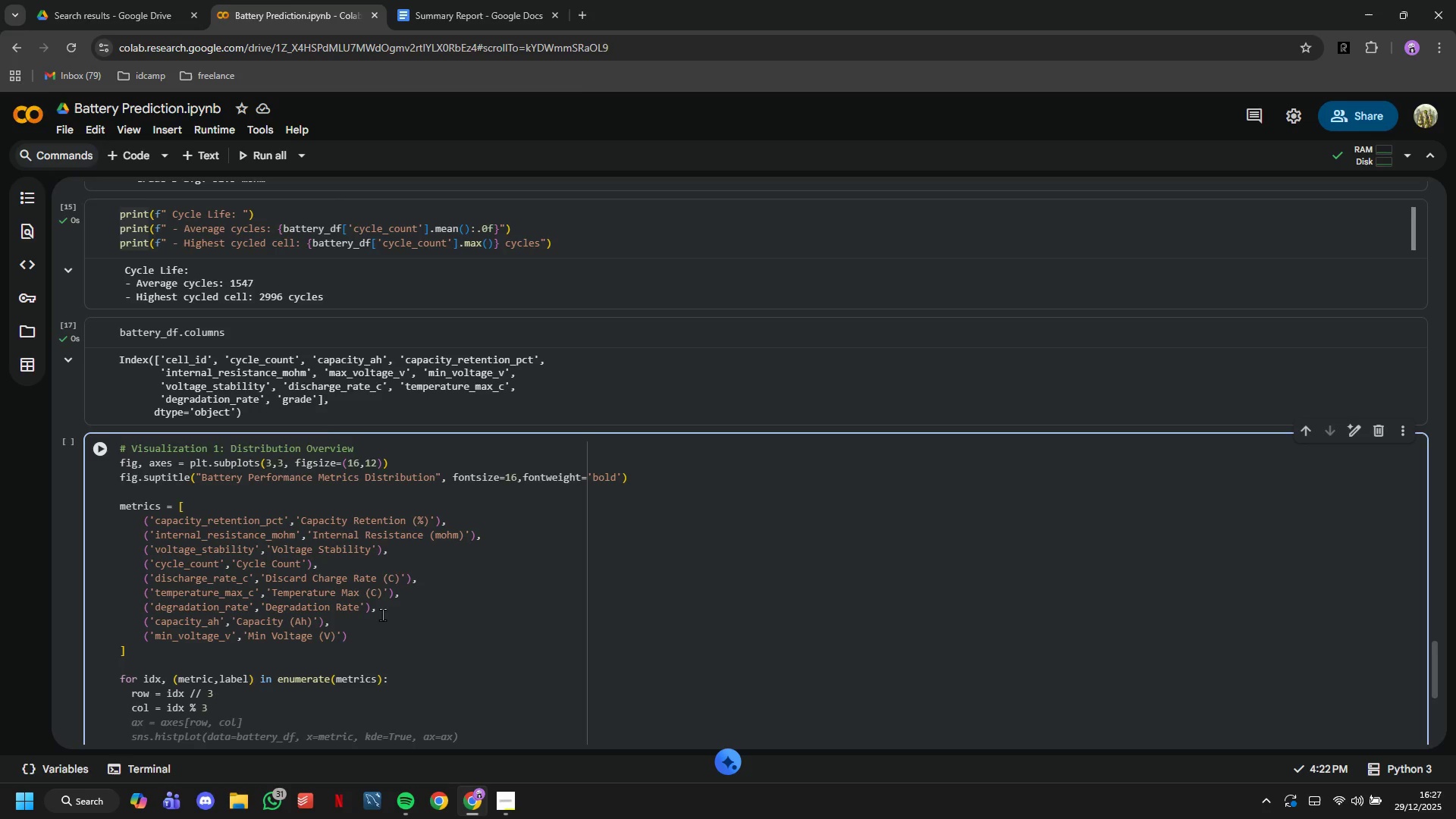 
key(Enter)
 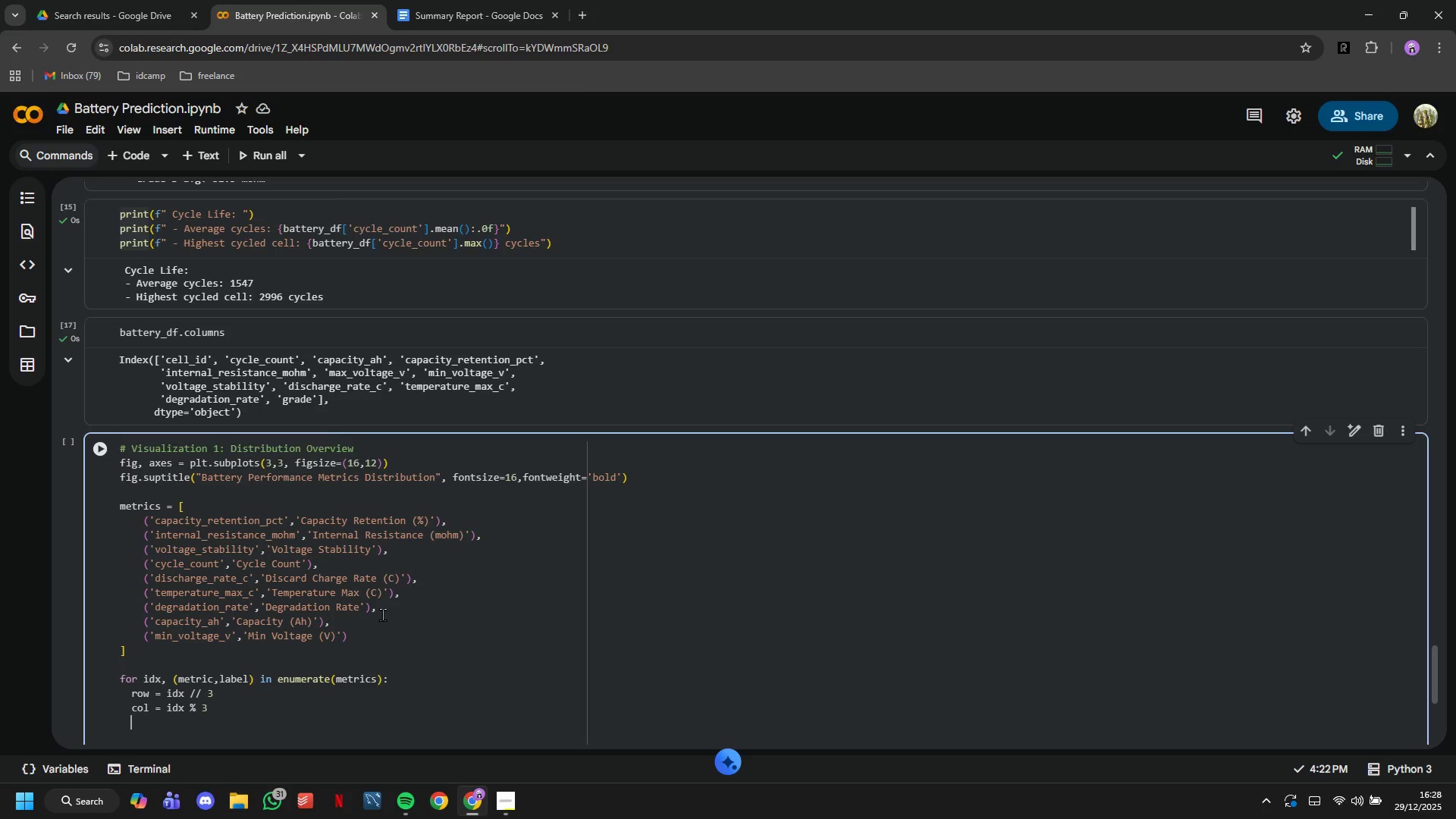 
wait(20.69)
 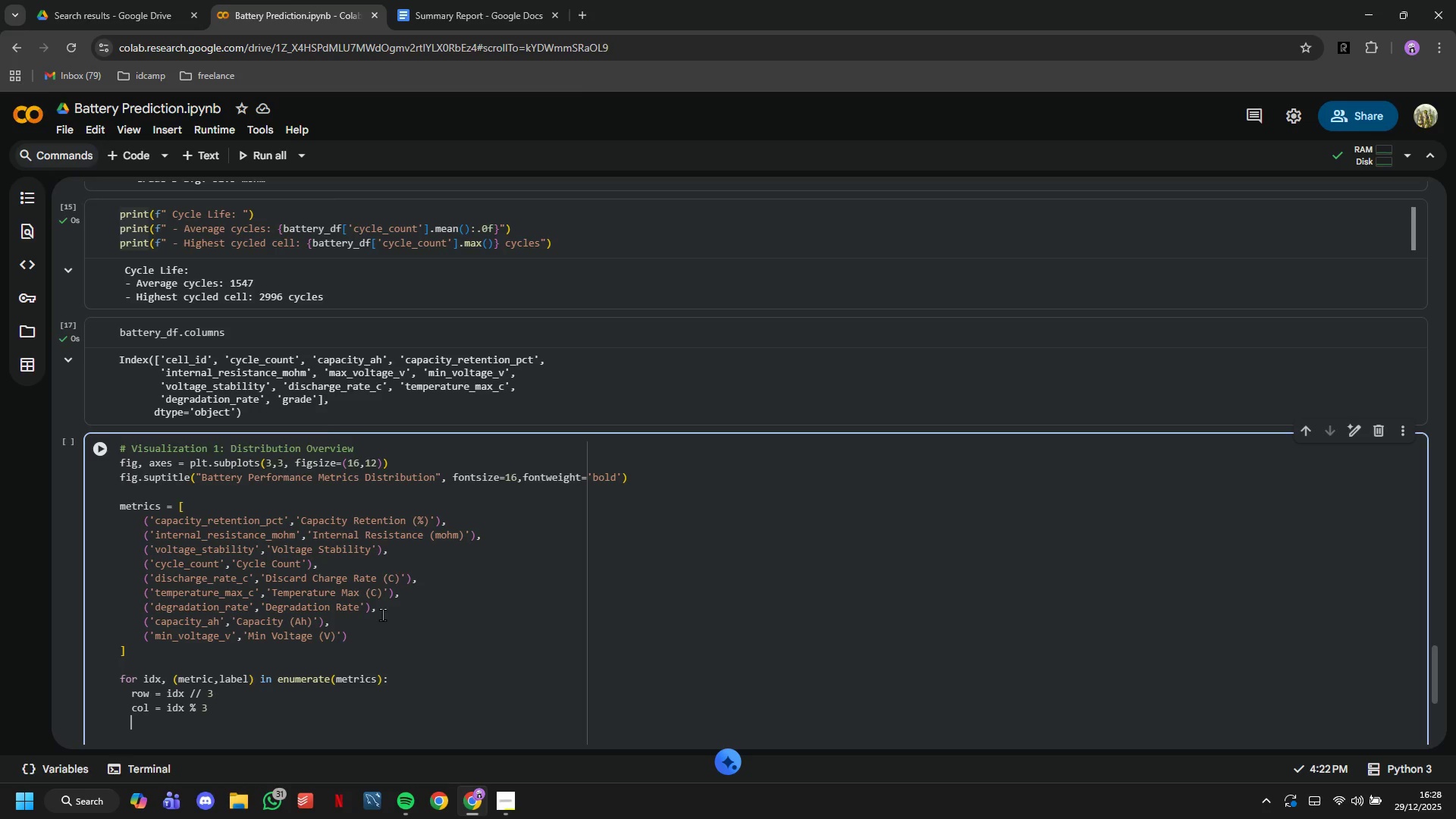 
type(ax = )
 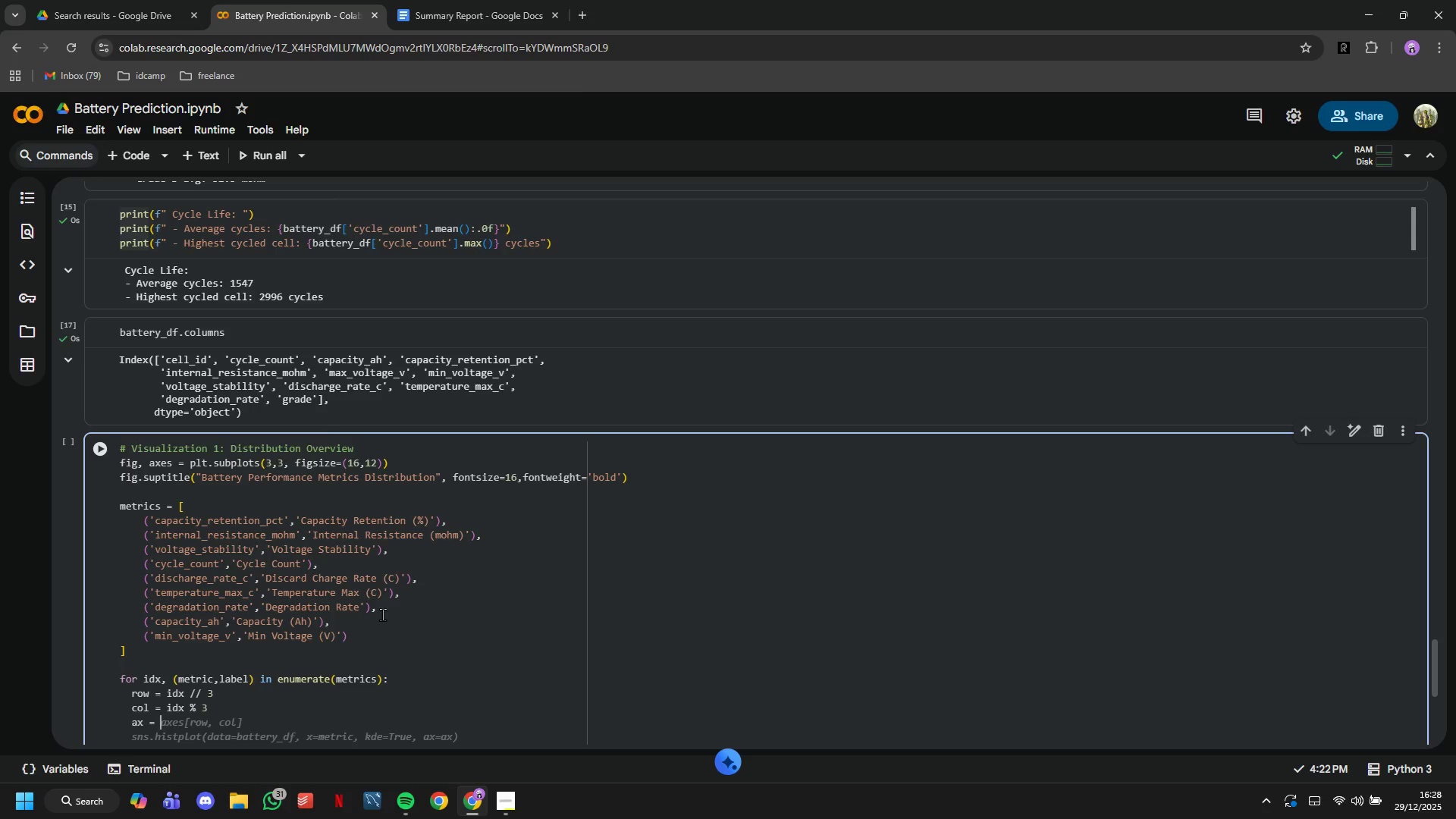 
wait(9.27)
 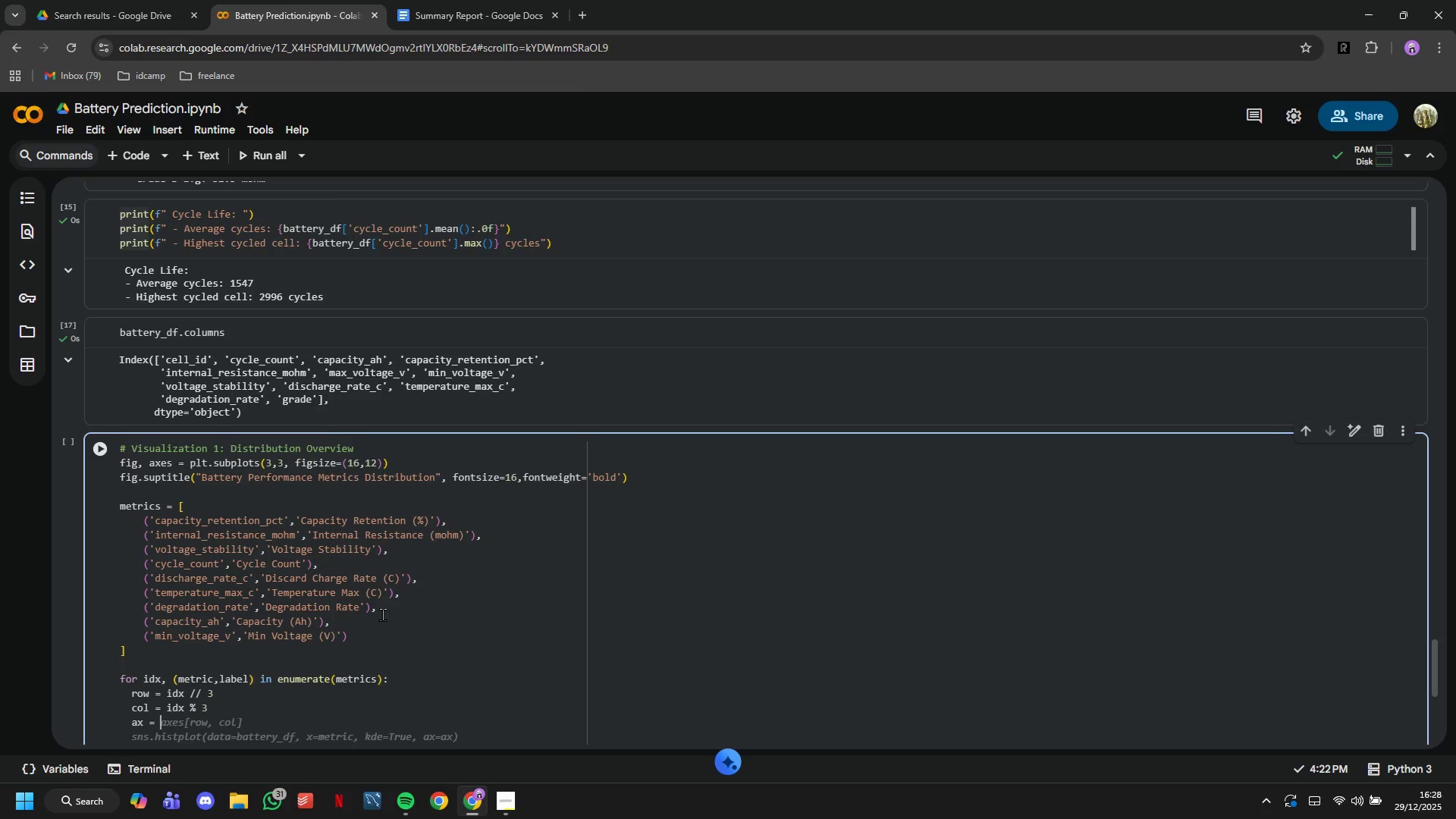 
type(axes[row, col)
 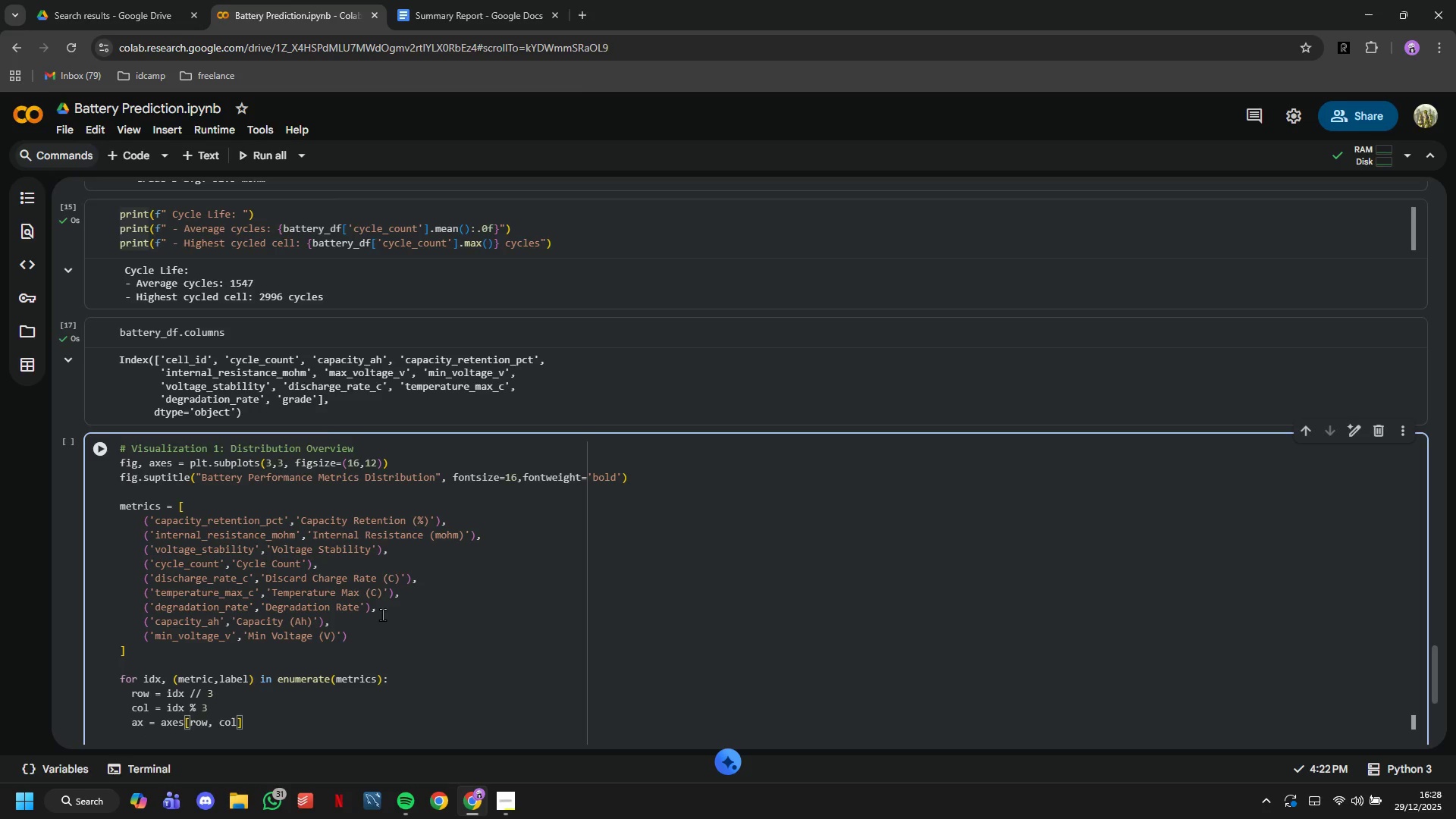 
key(ArrowRight)
 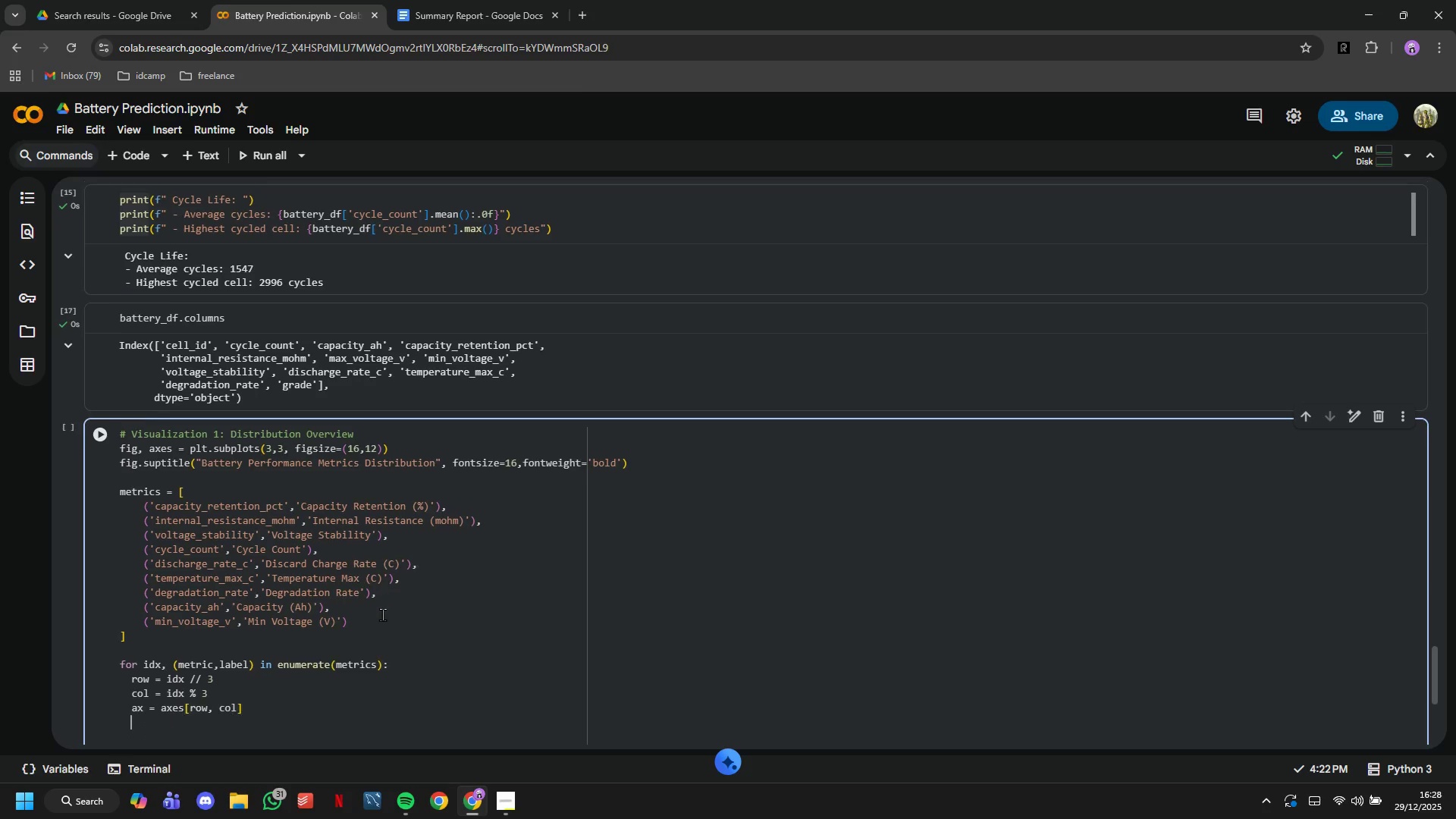 
key(Enter)
 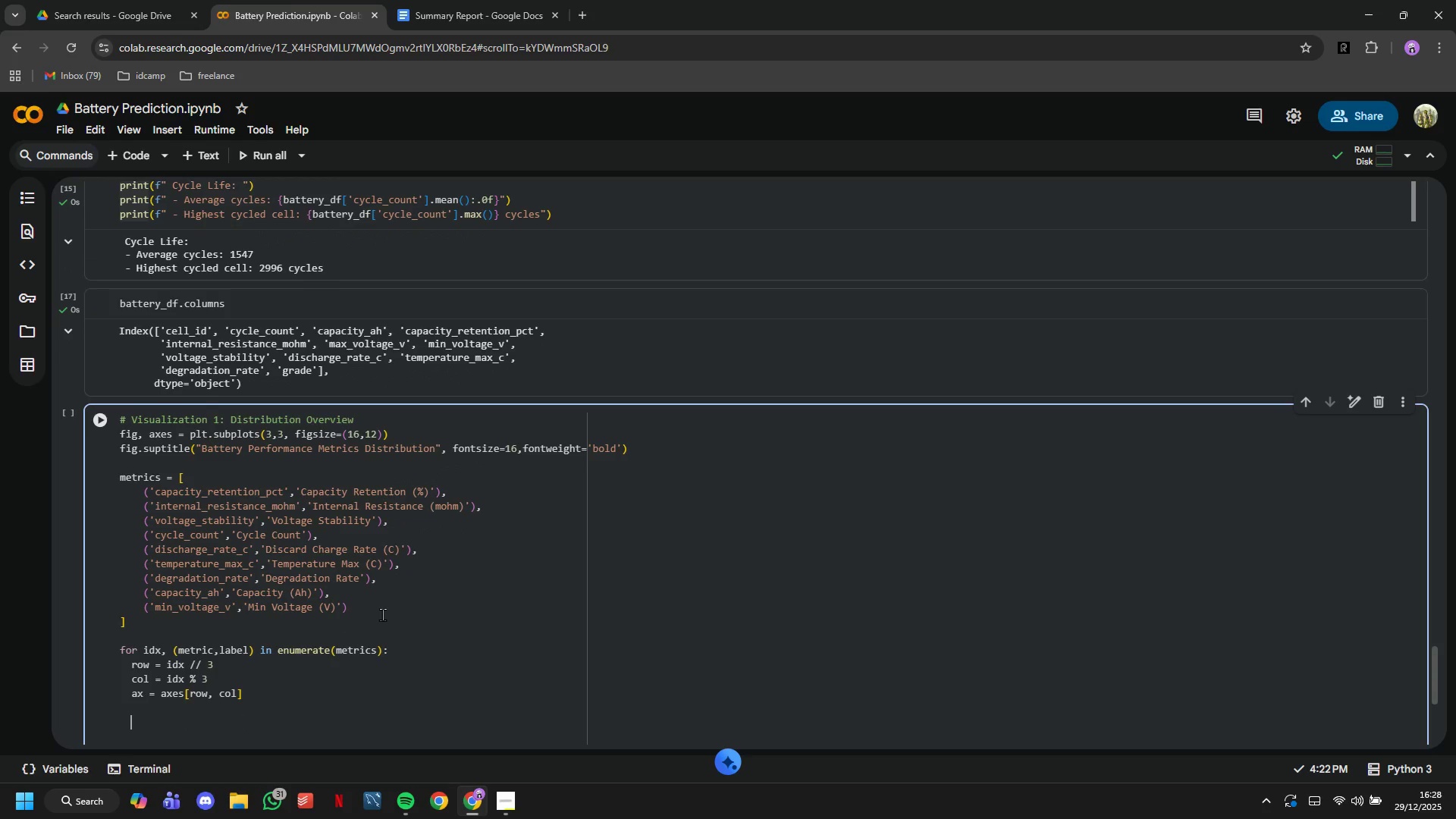 
key(Enter)
 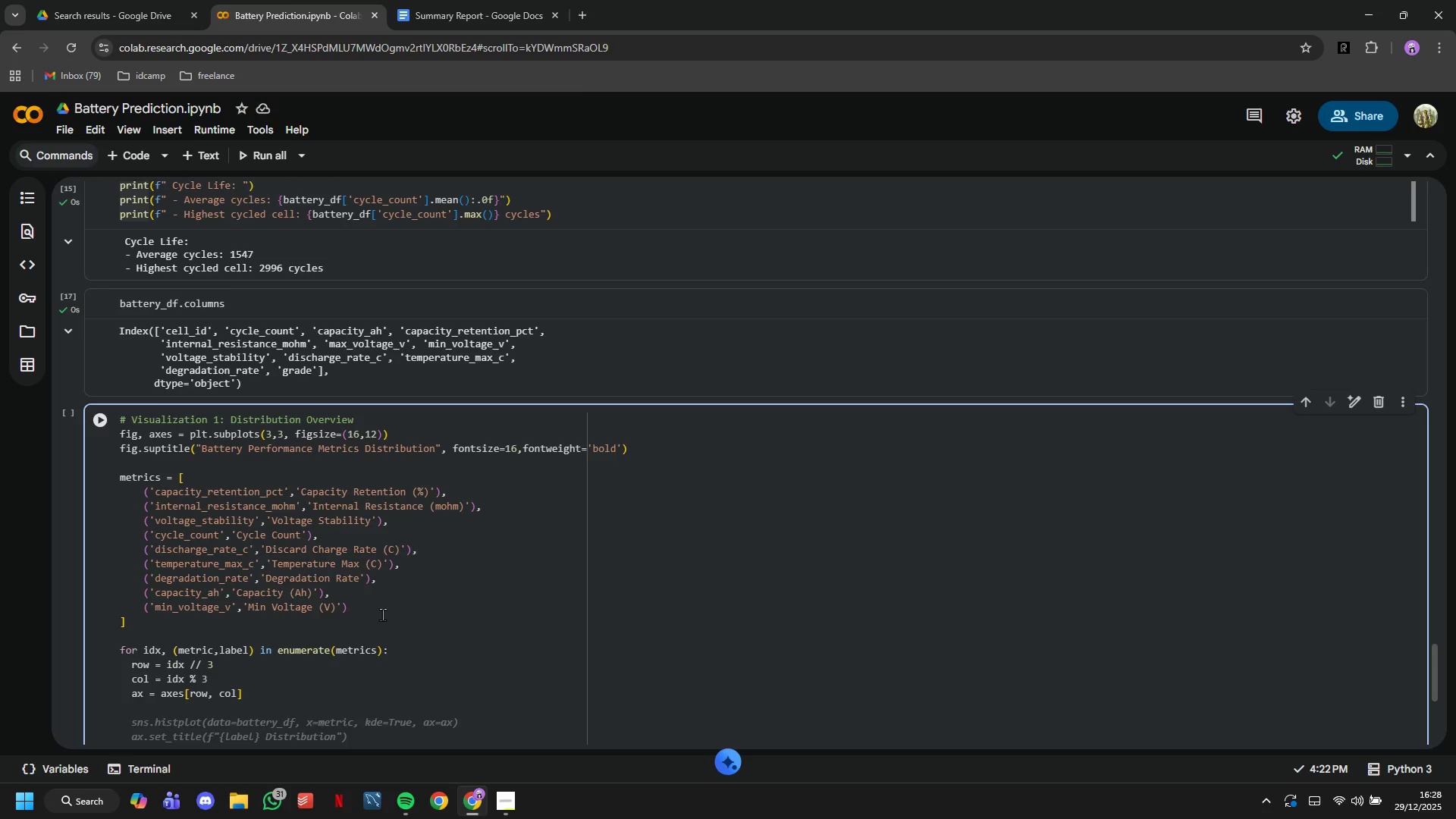 
wait(11.73)
 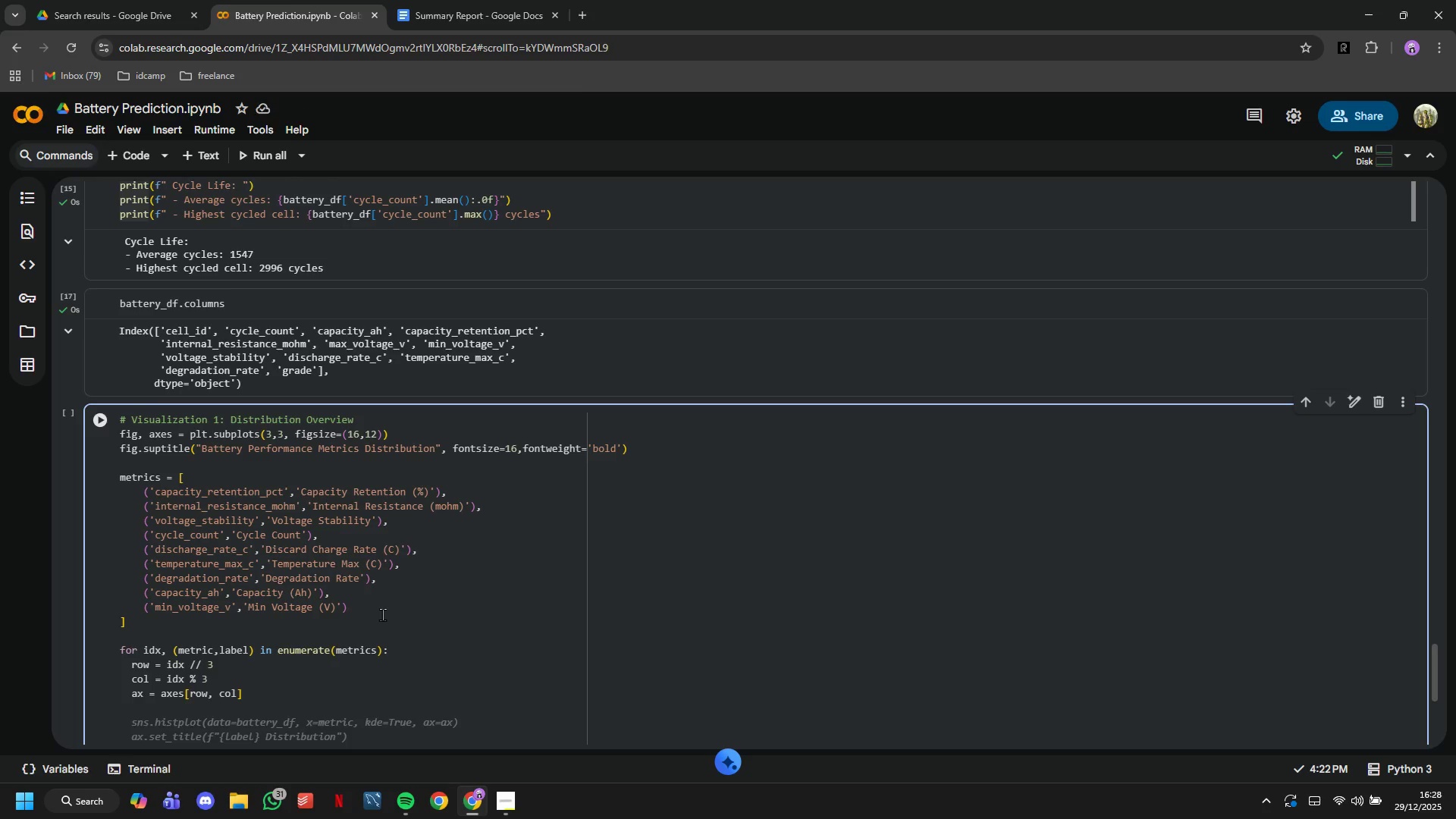 
type(# Histogram with )
 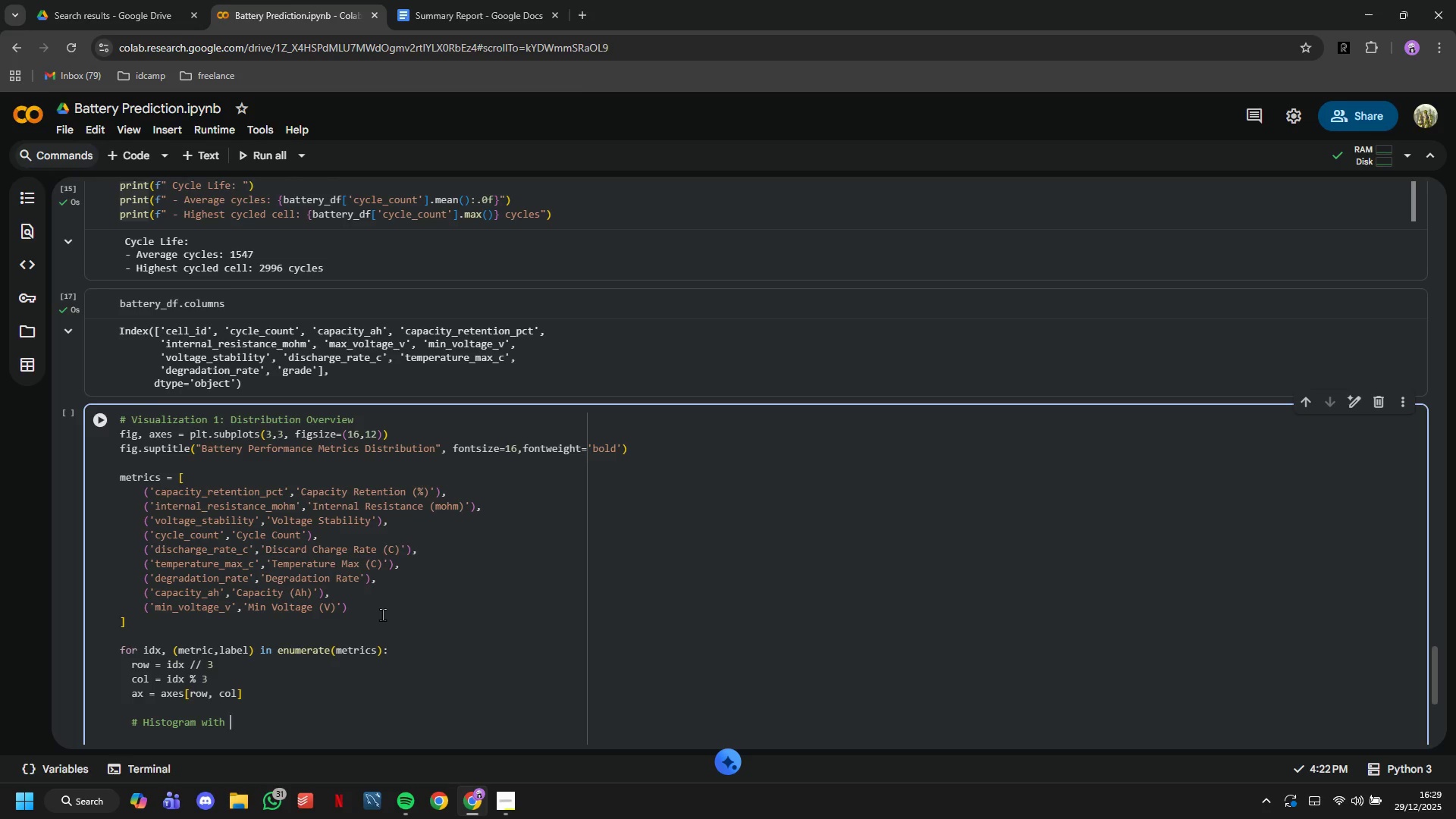 
wait(11.8)
 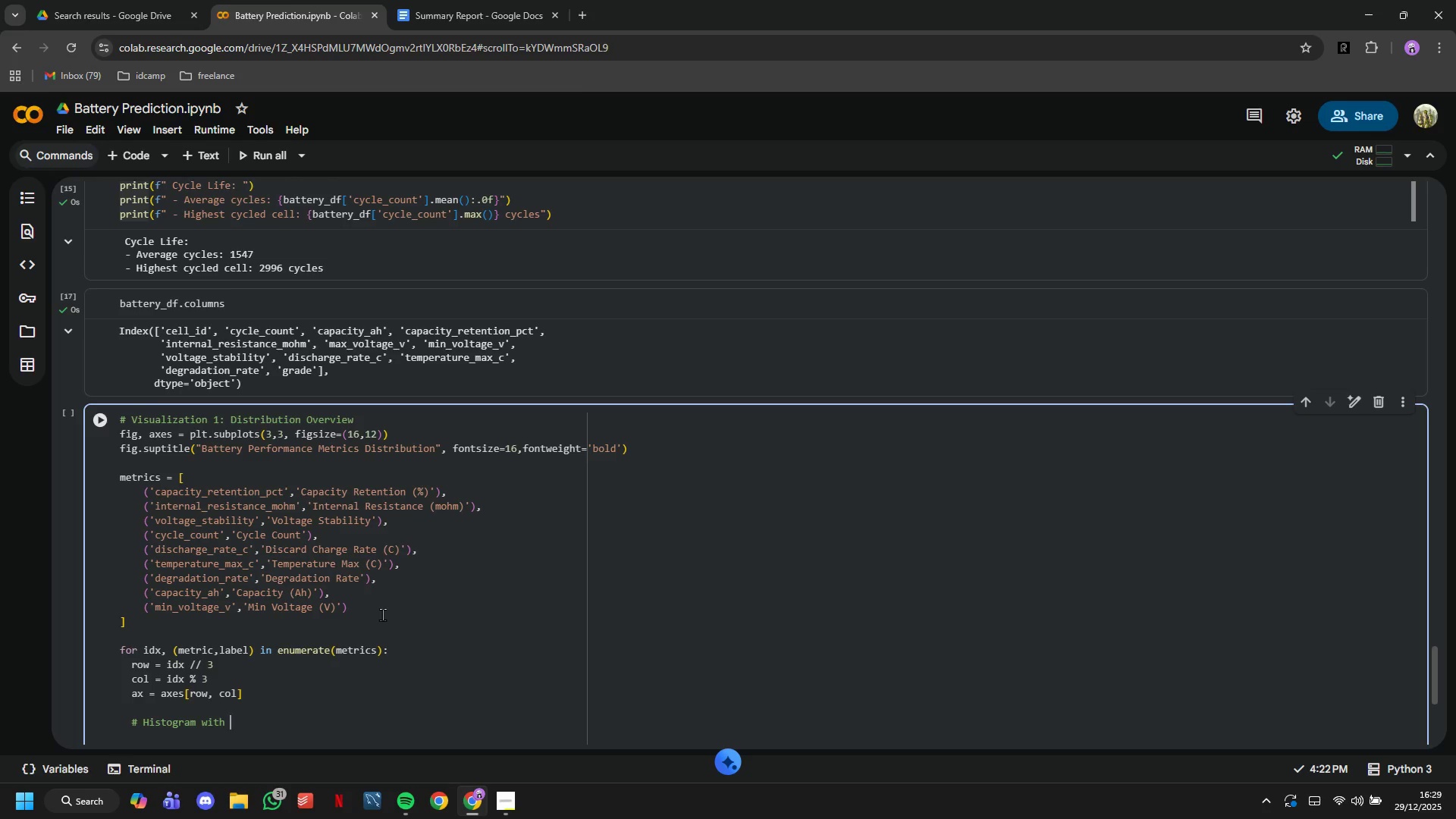 
type(Grade overlay)
 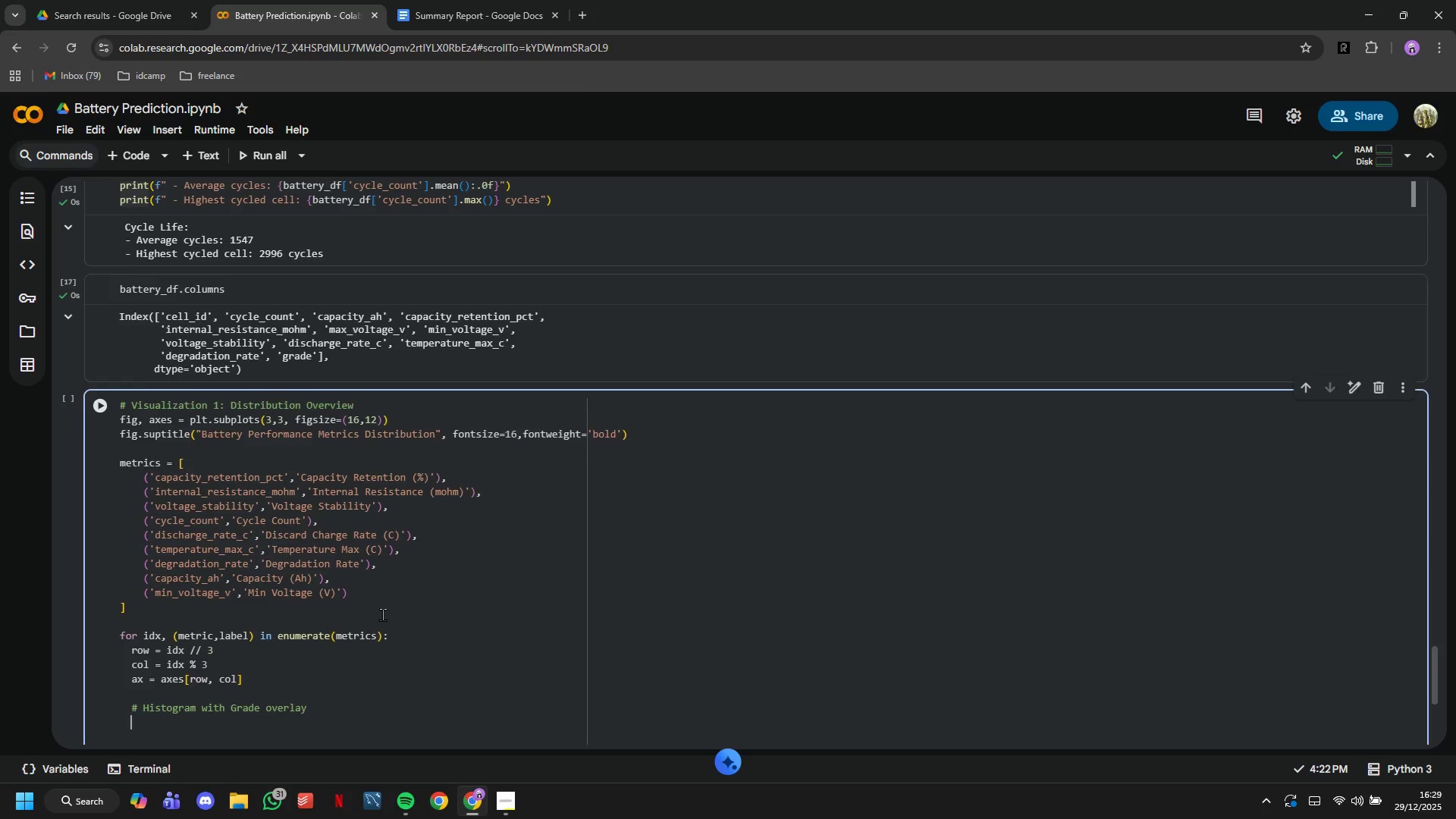 
key(Enter)
 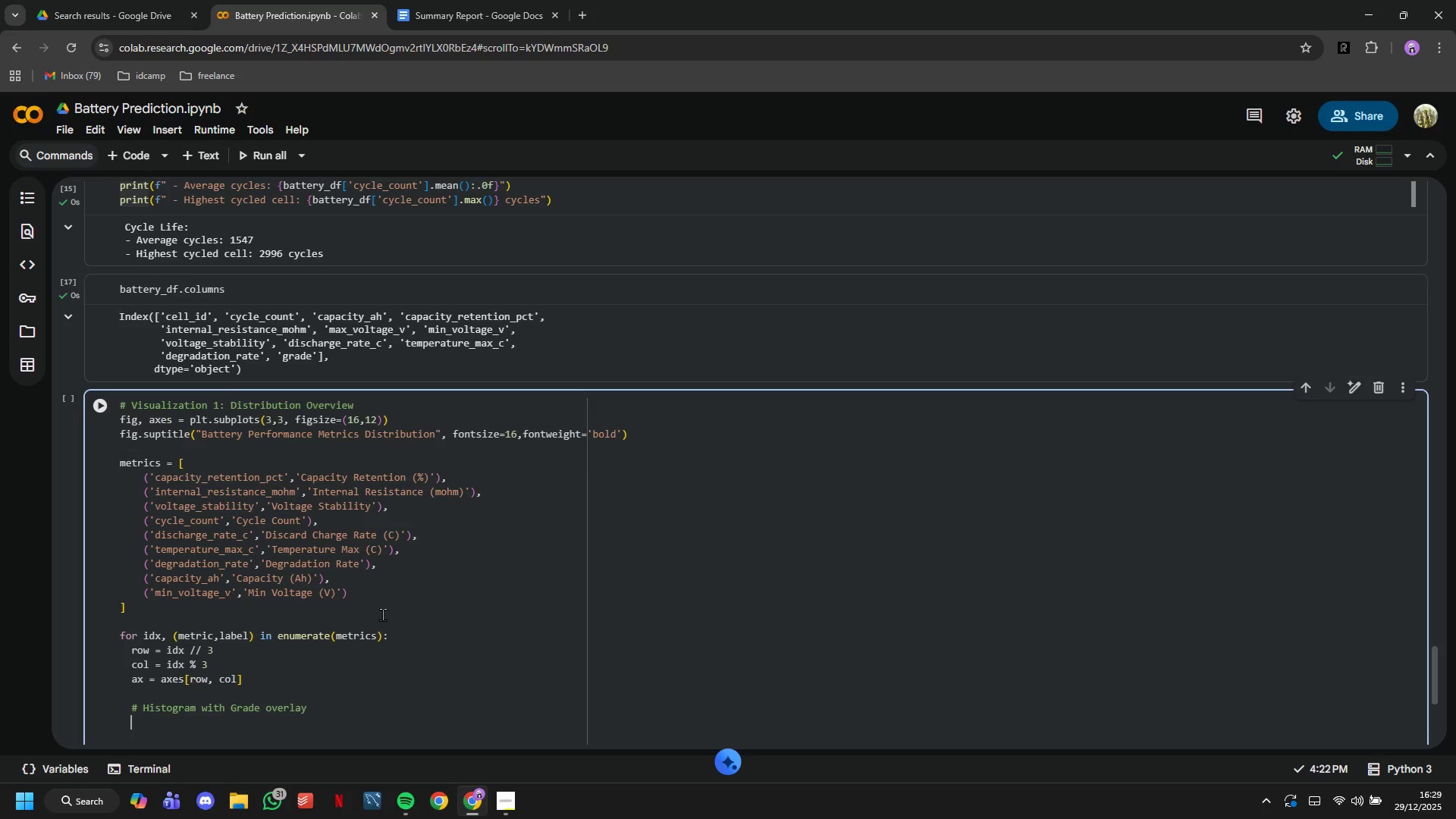 
type(battery_df[battery_df['gradw)
key(Backspace)
type(e)
 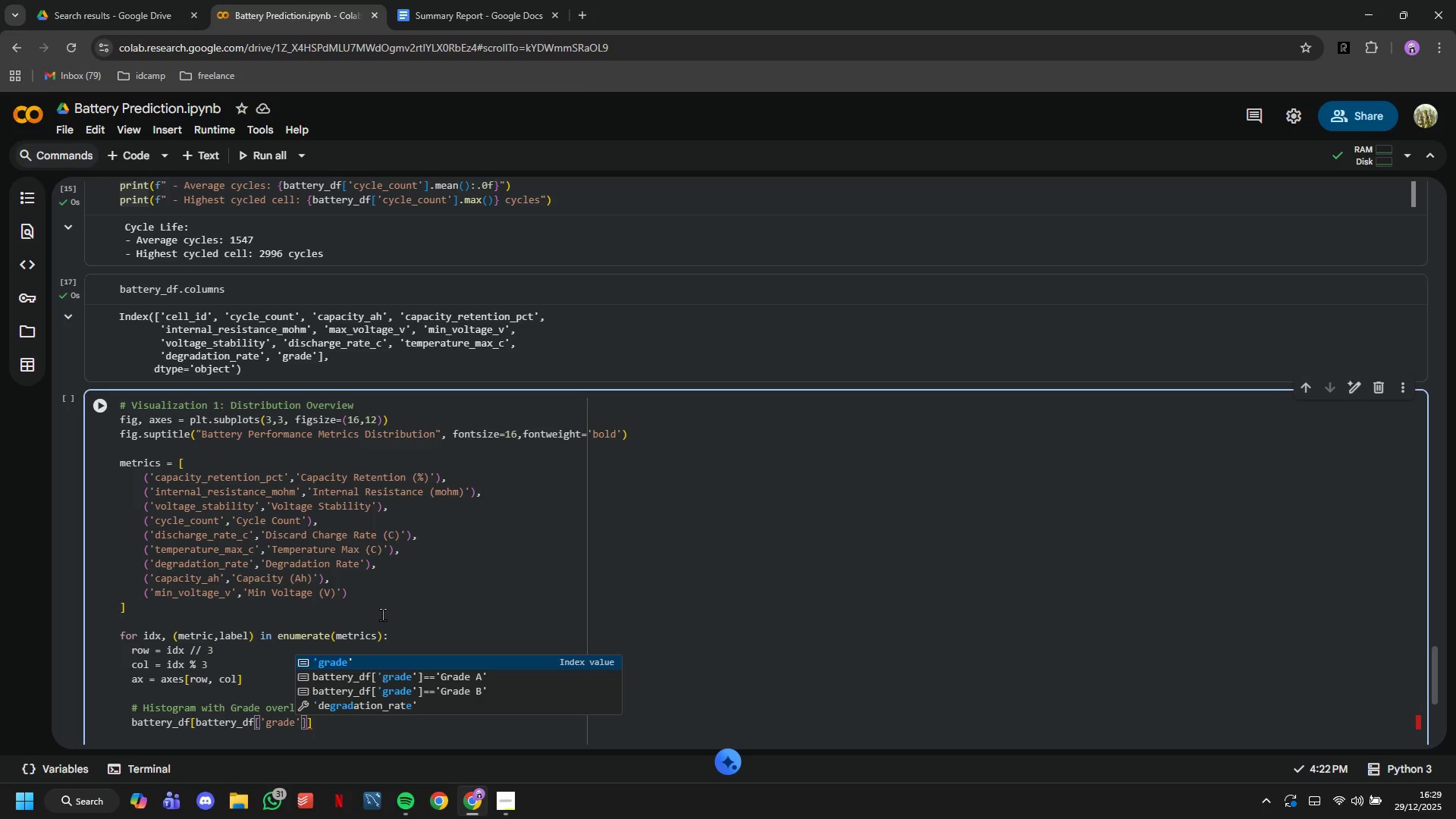 
key(ArrowRight)
 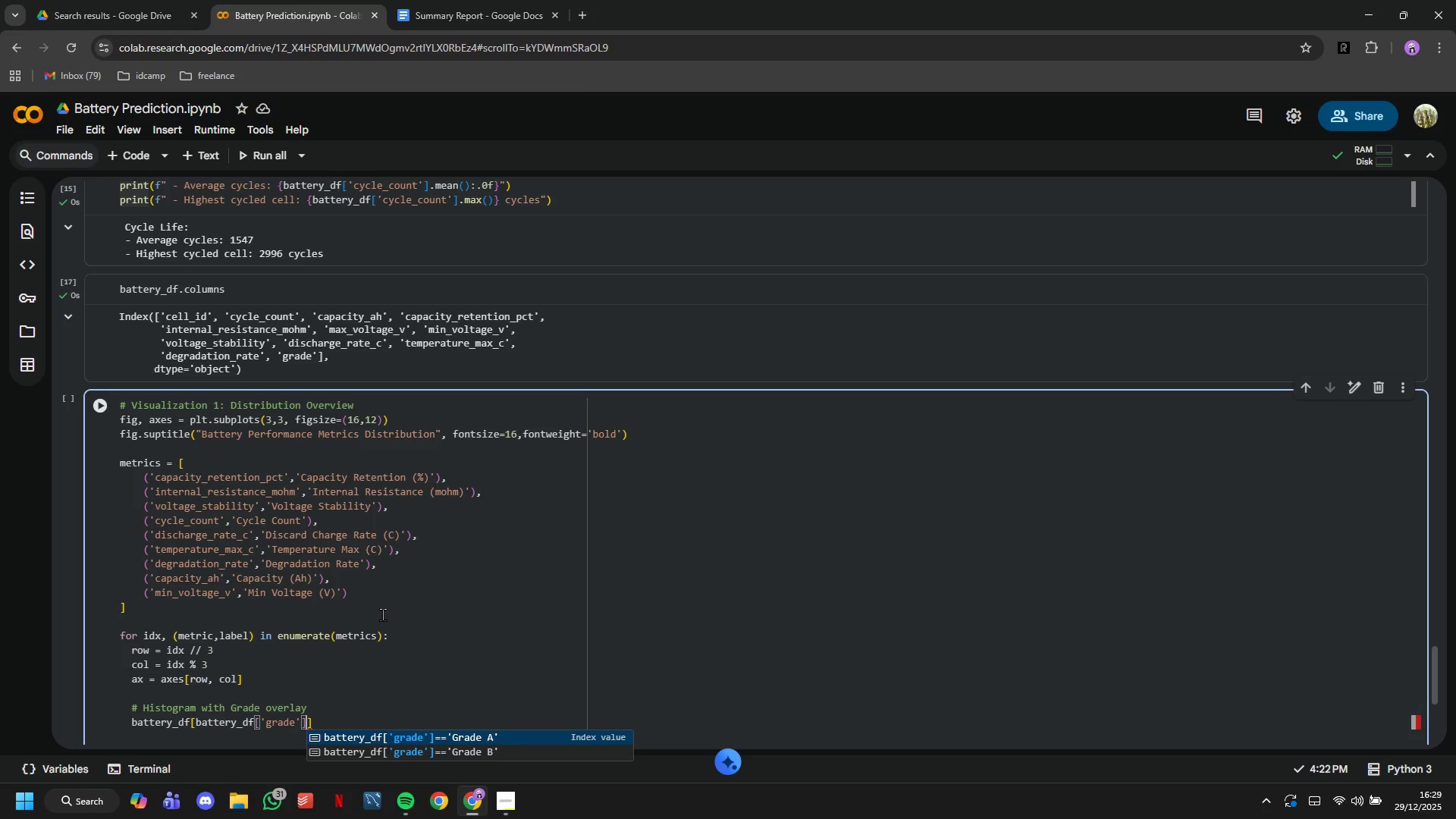 
key(ArrowRight)
 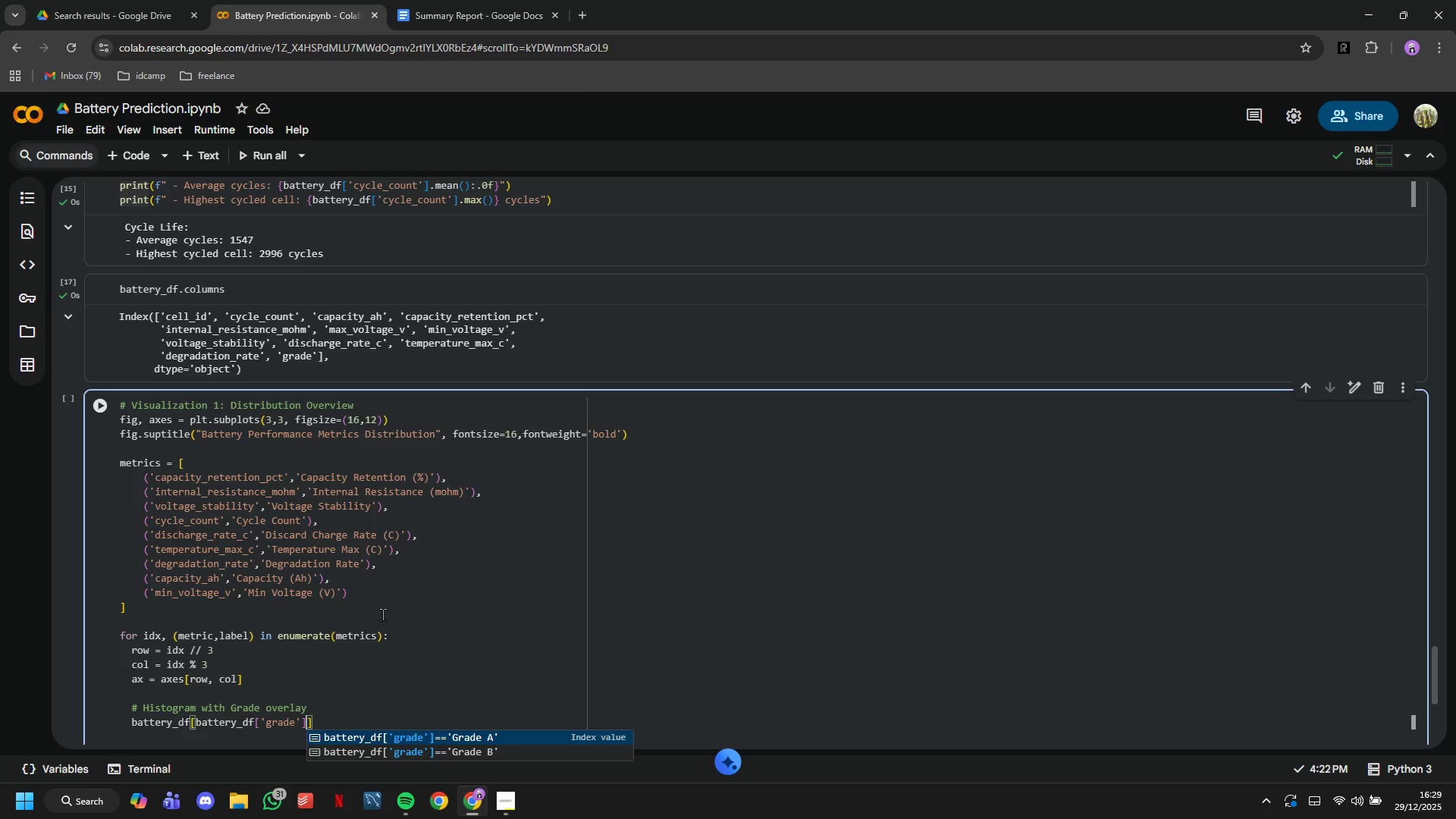 
type(=='Grade A)
 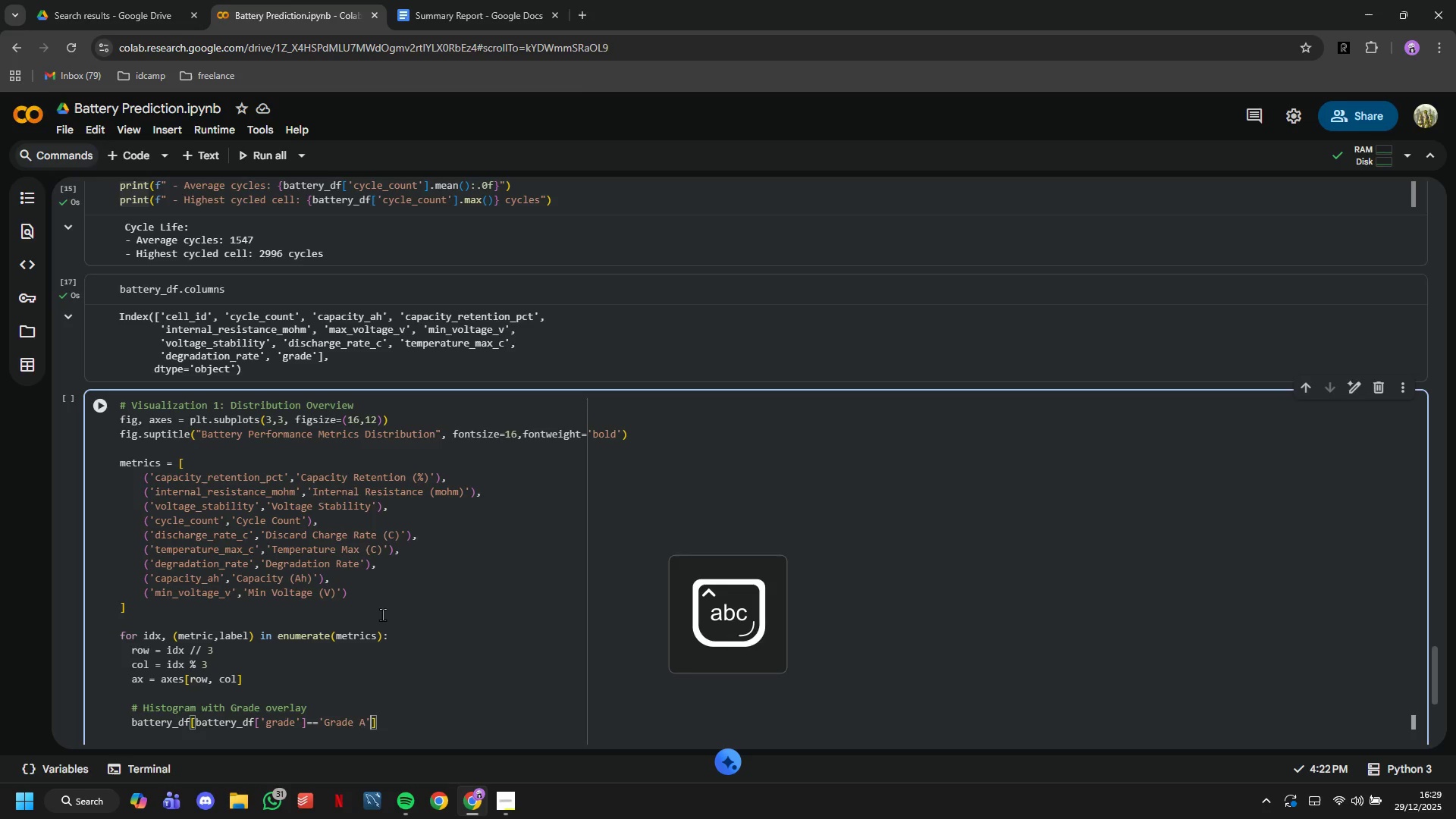 
key(ArrowRight)
 